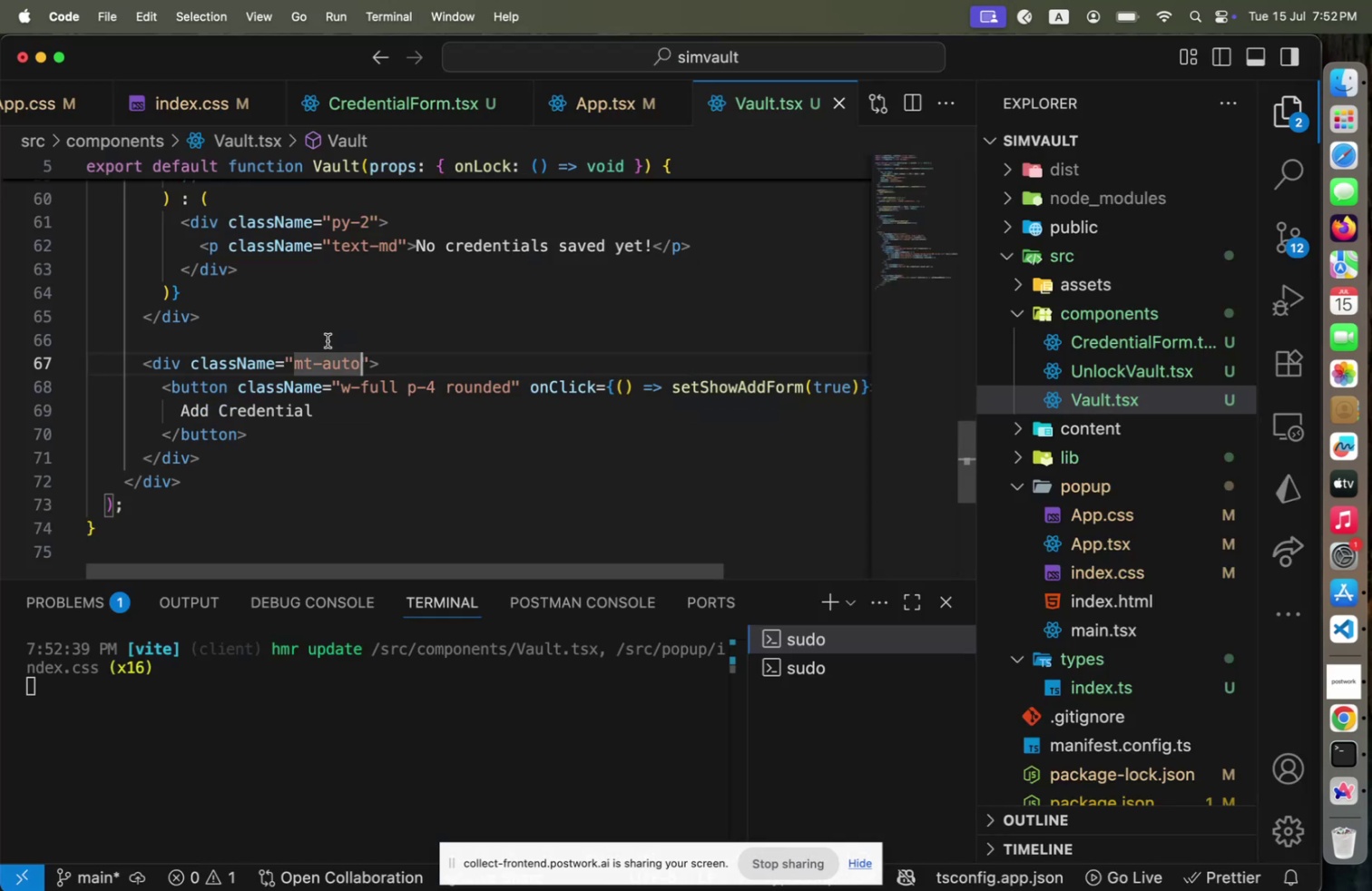 
key(Meta+Tab)
 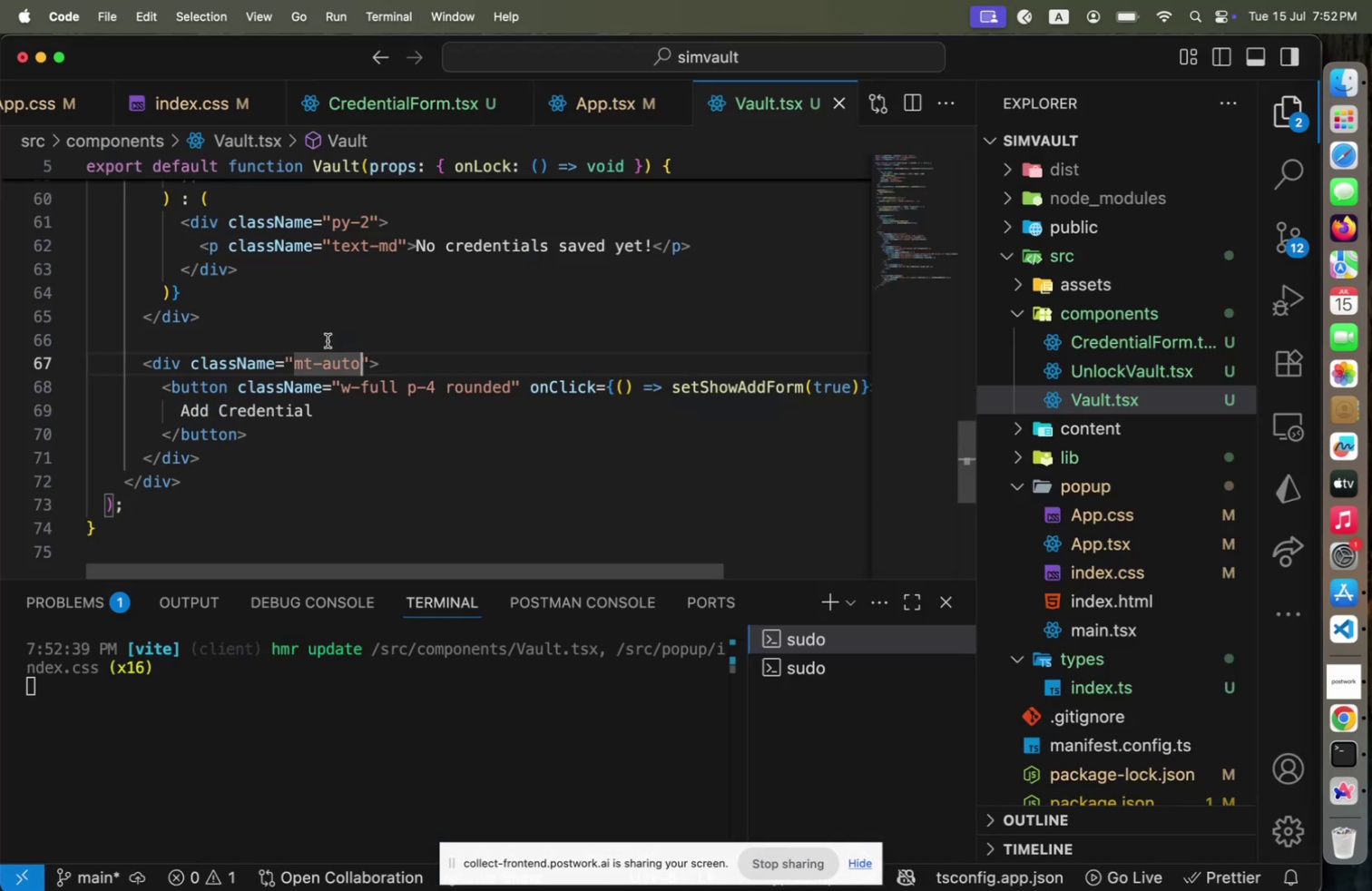 
key(Backspace)
 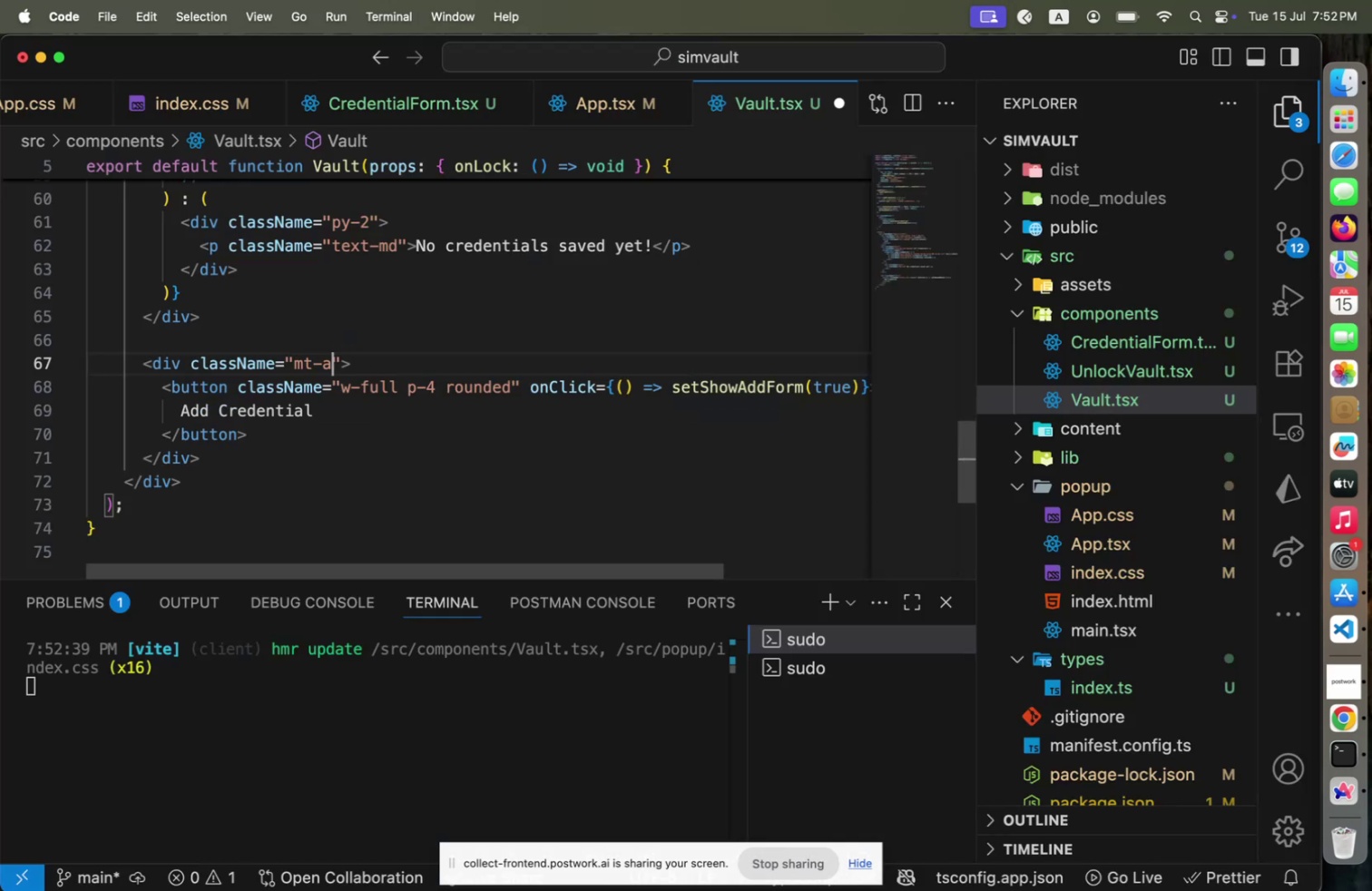 
key(Backspace)
 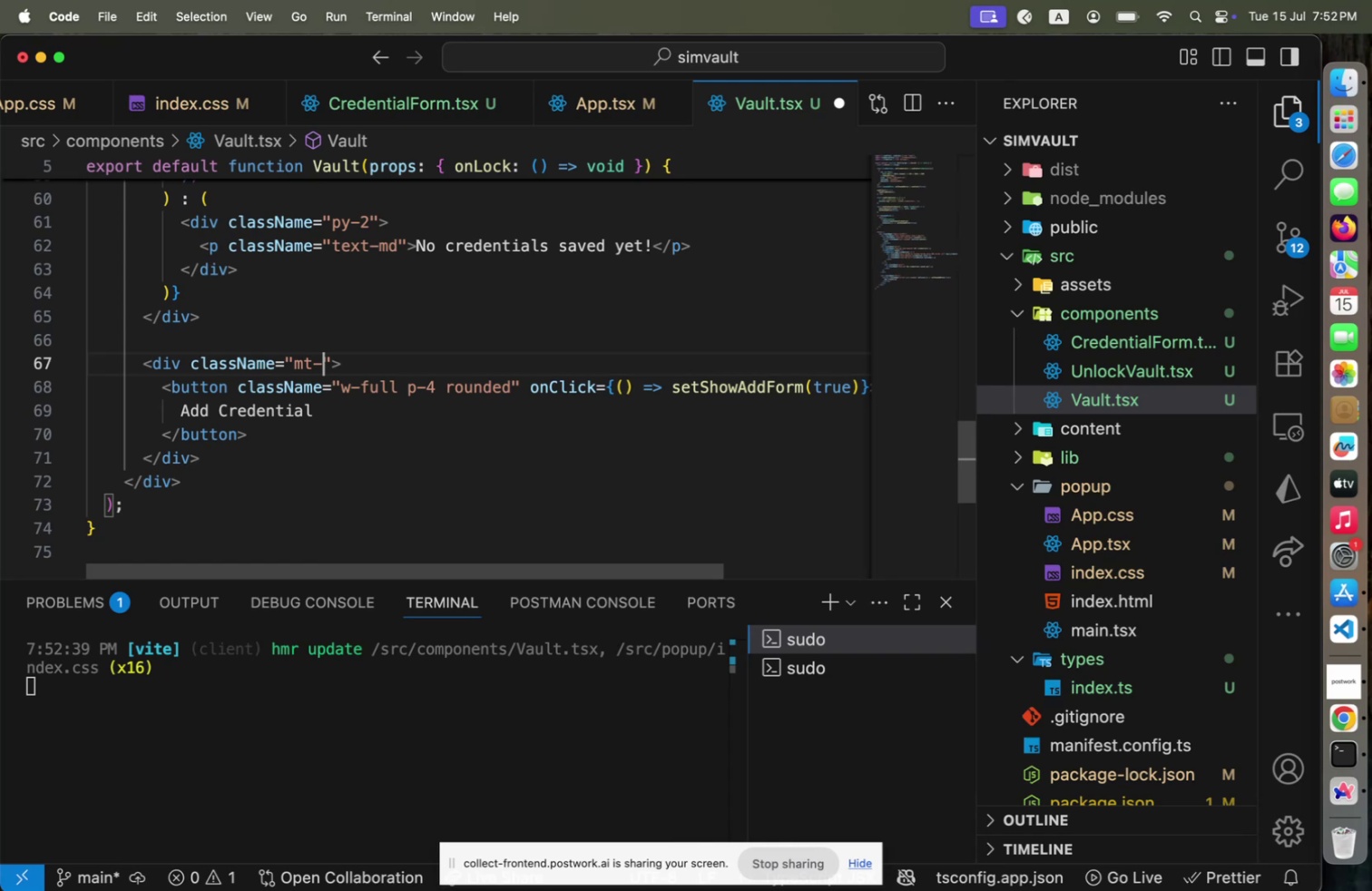 
key(Backspace)
 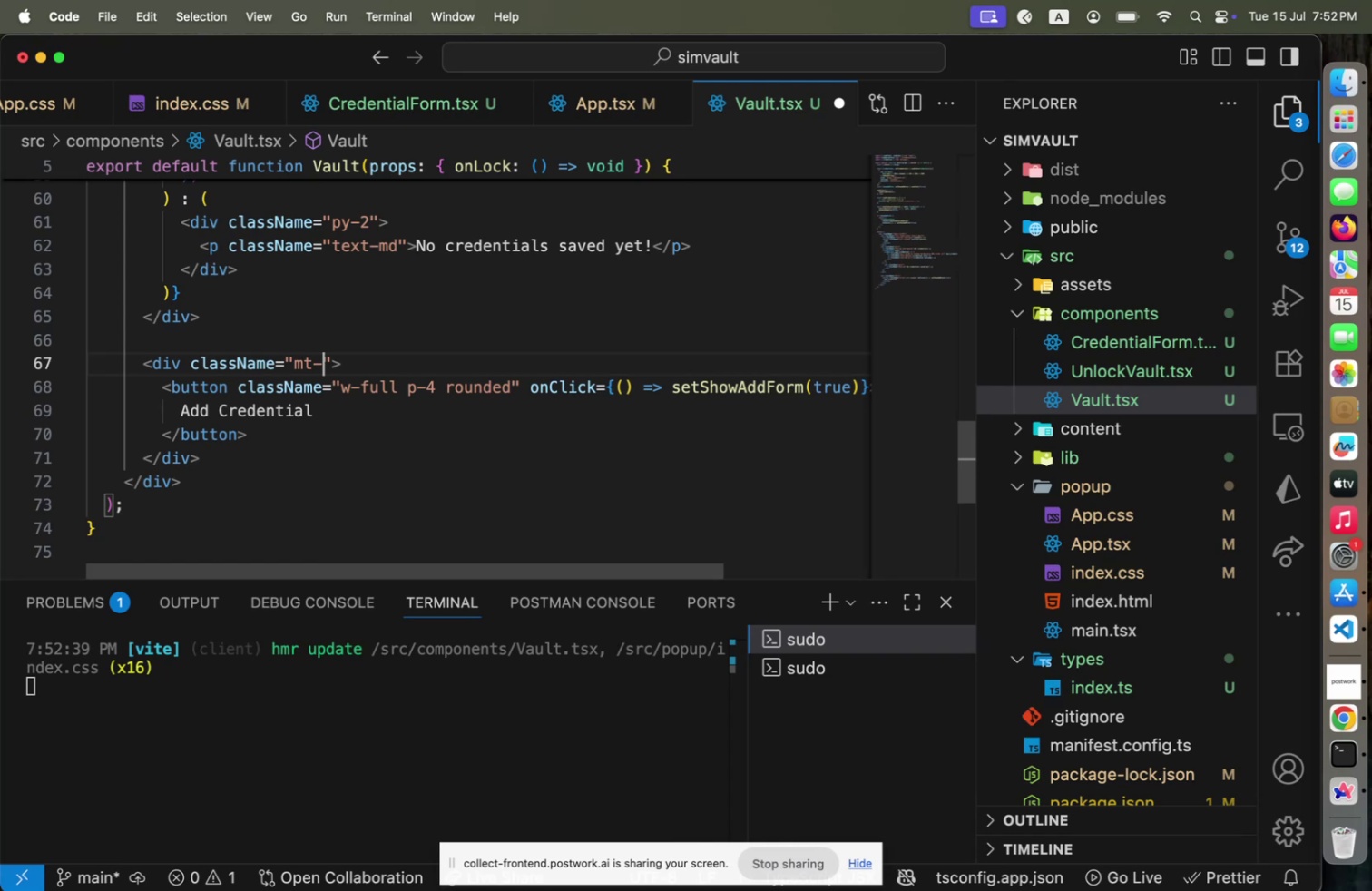 
key(Backspace)
 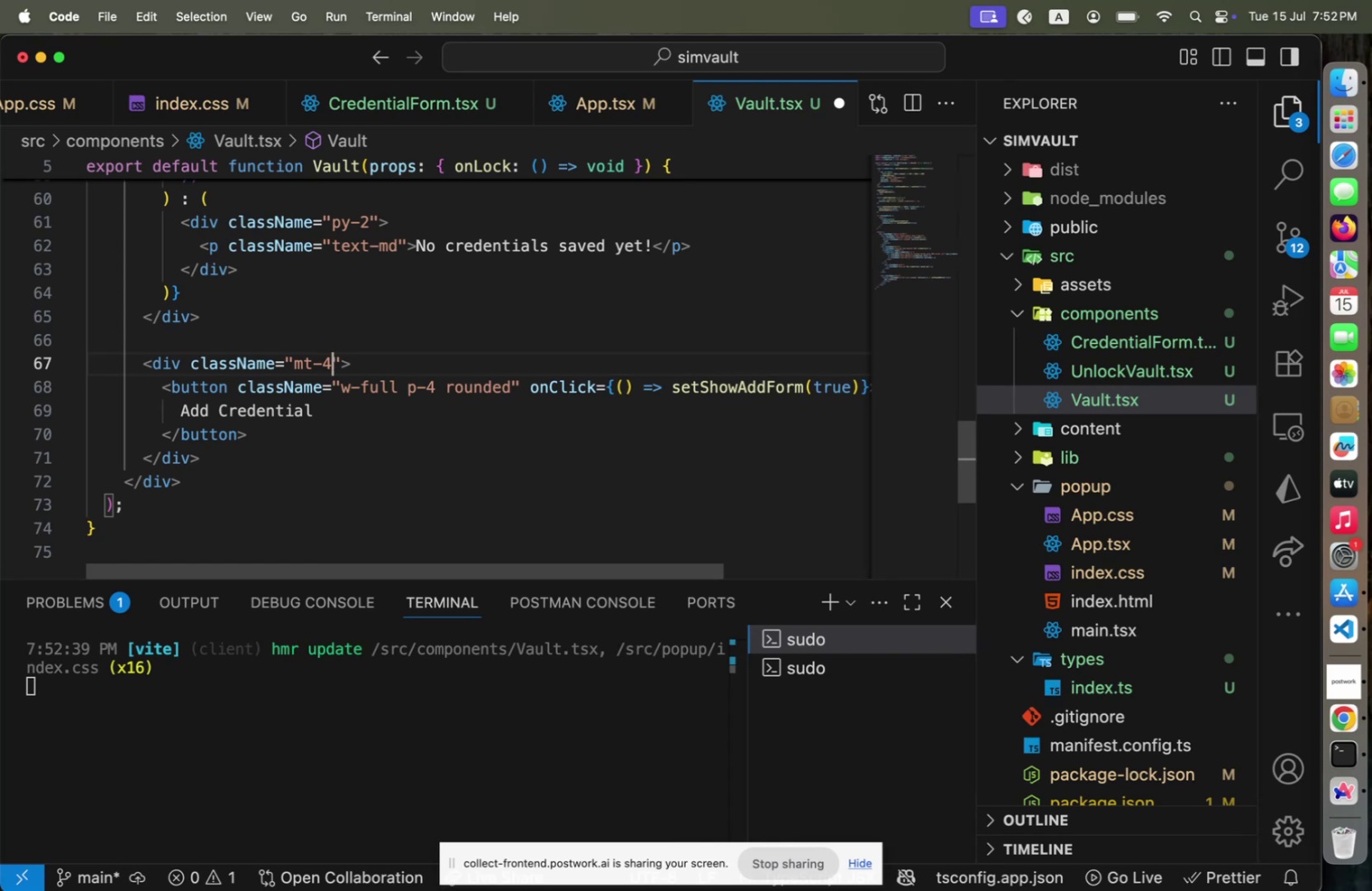 
key(4)
 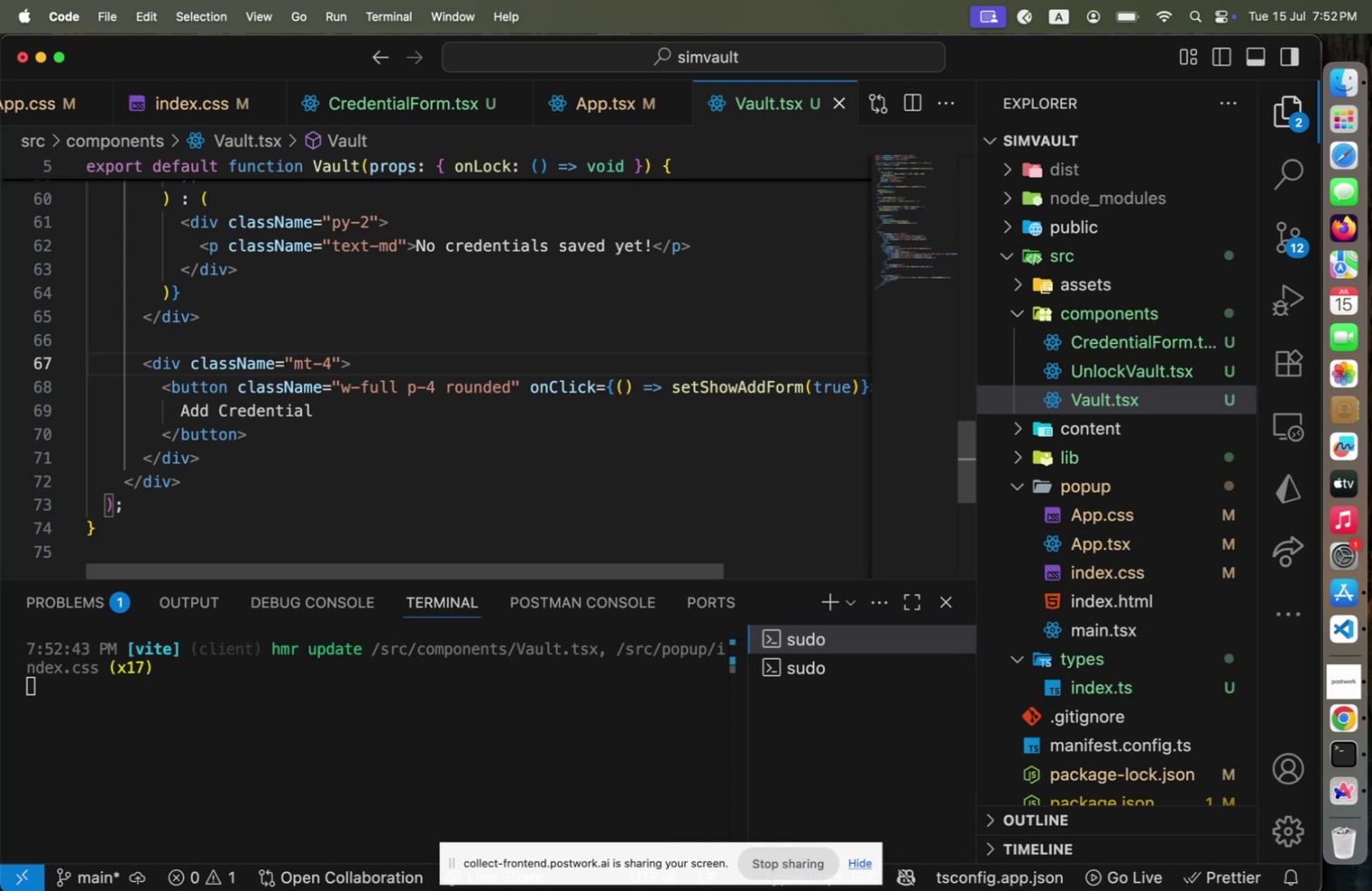 
key(Meta+CommandLeft)
 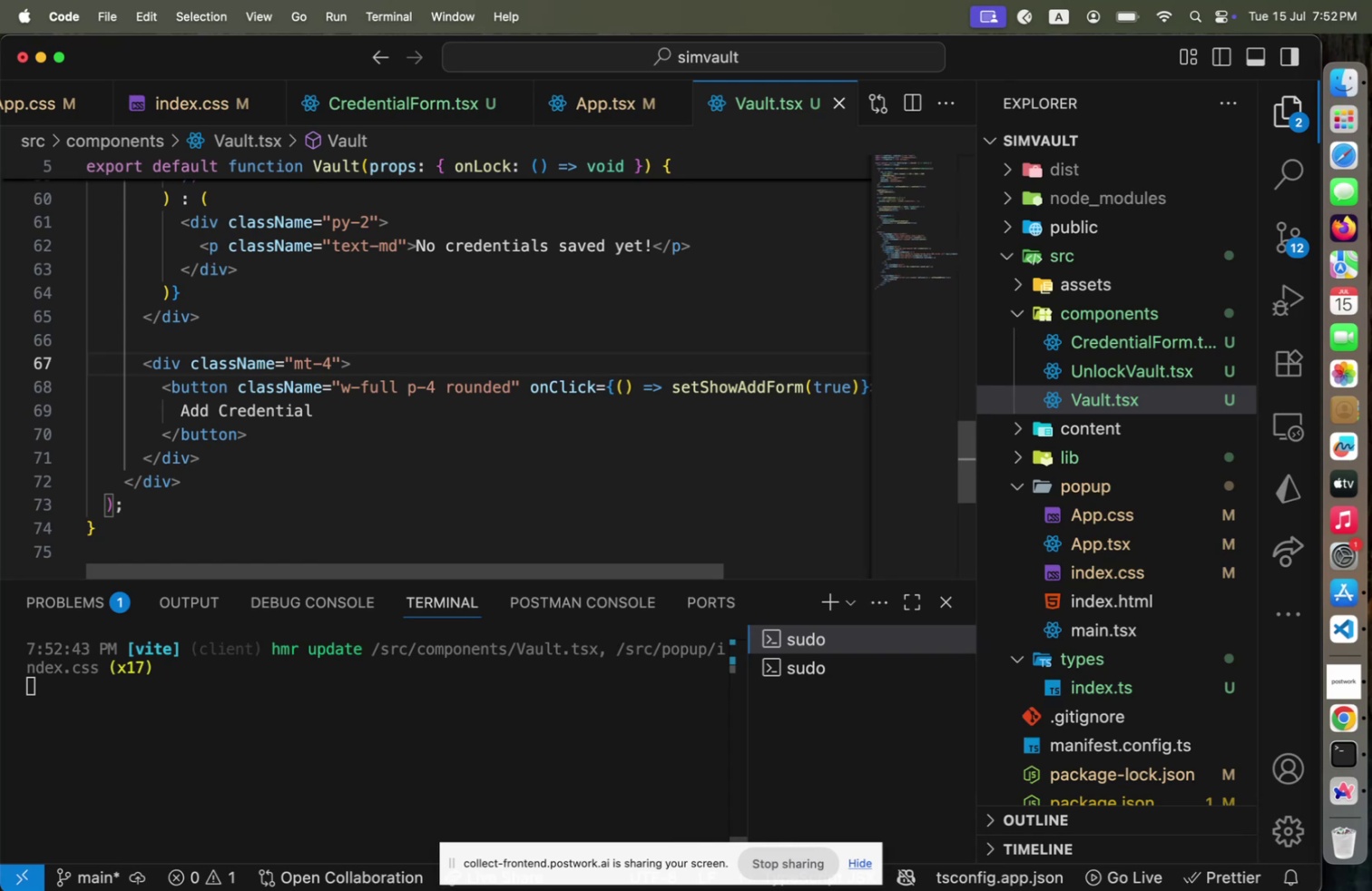 
key(Meta+S)
 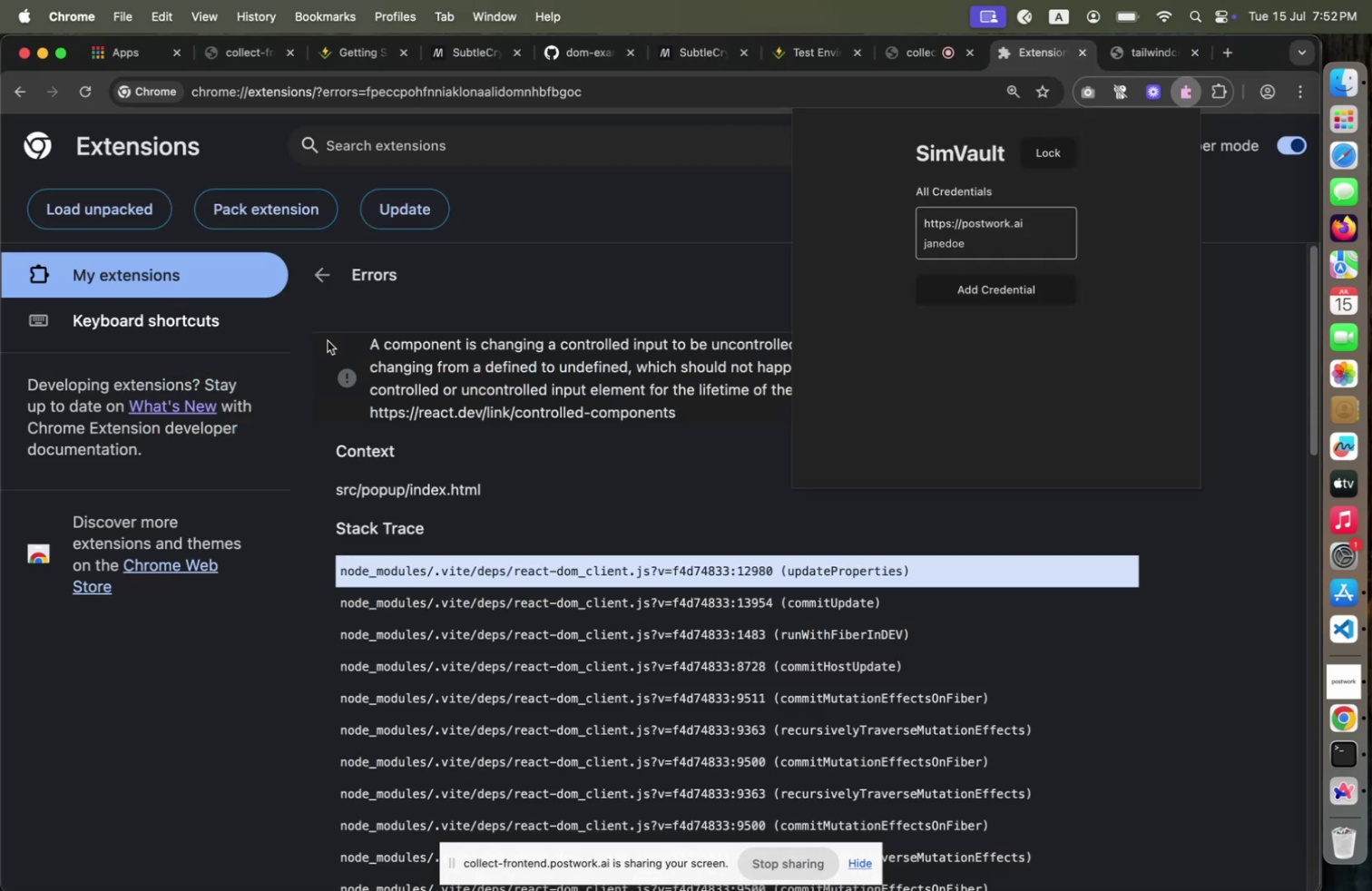 
key(Meta+CommandLeft)
 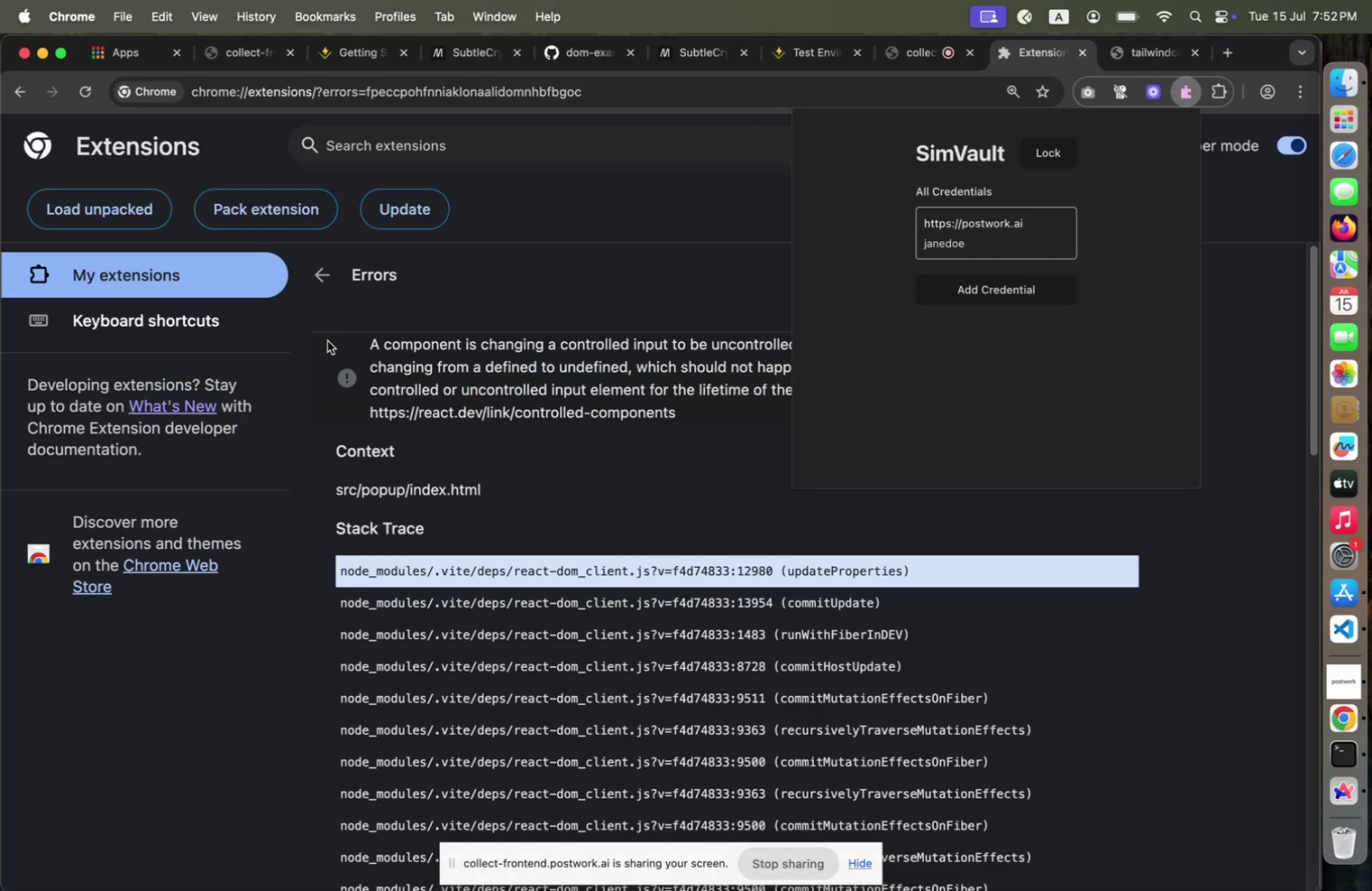 
key(Meta+Tab)
 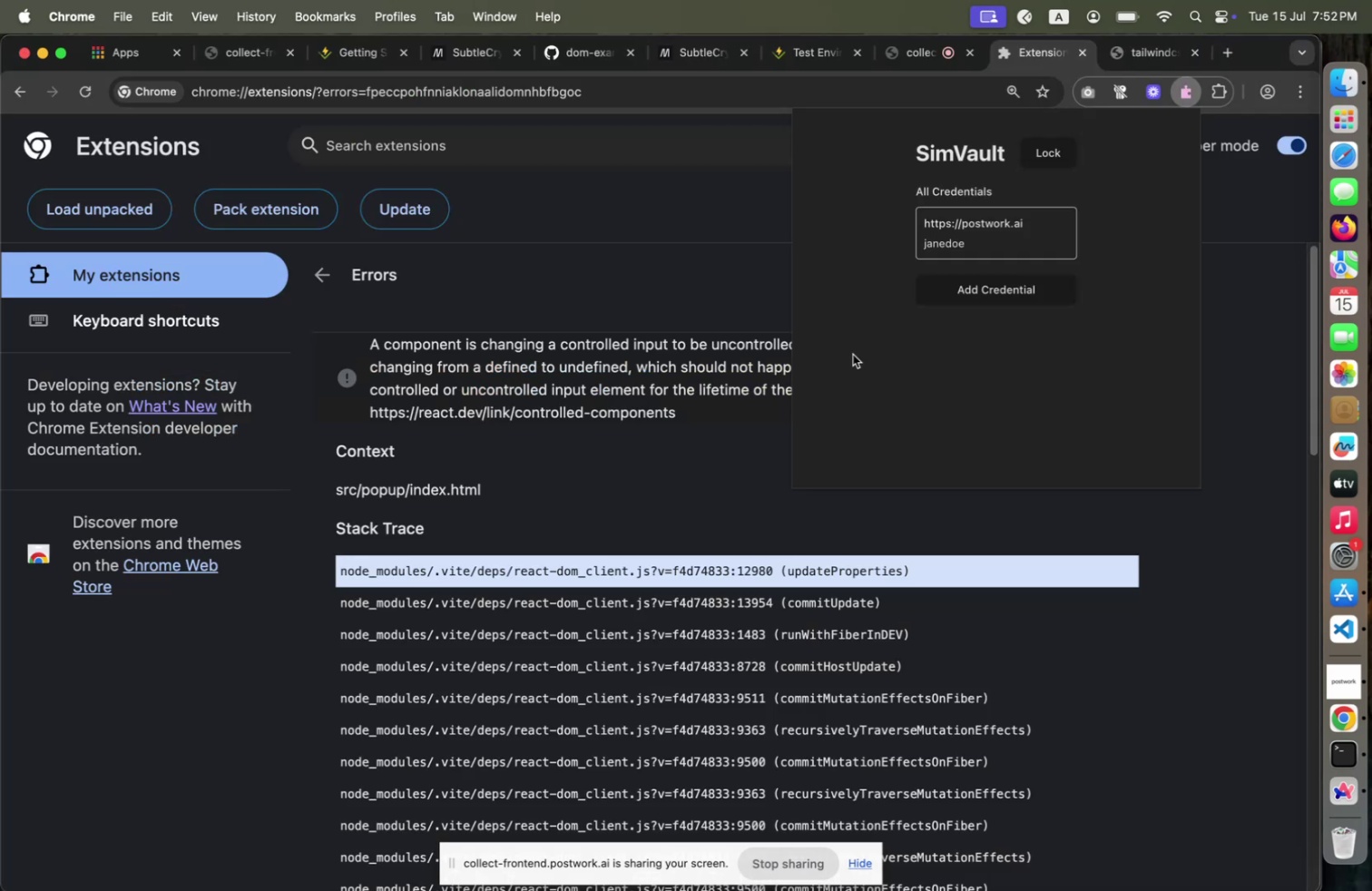 
left_click_drag(start_coordinate=[998, 295], to_coordinate=[999, 300])
 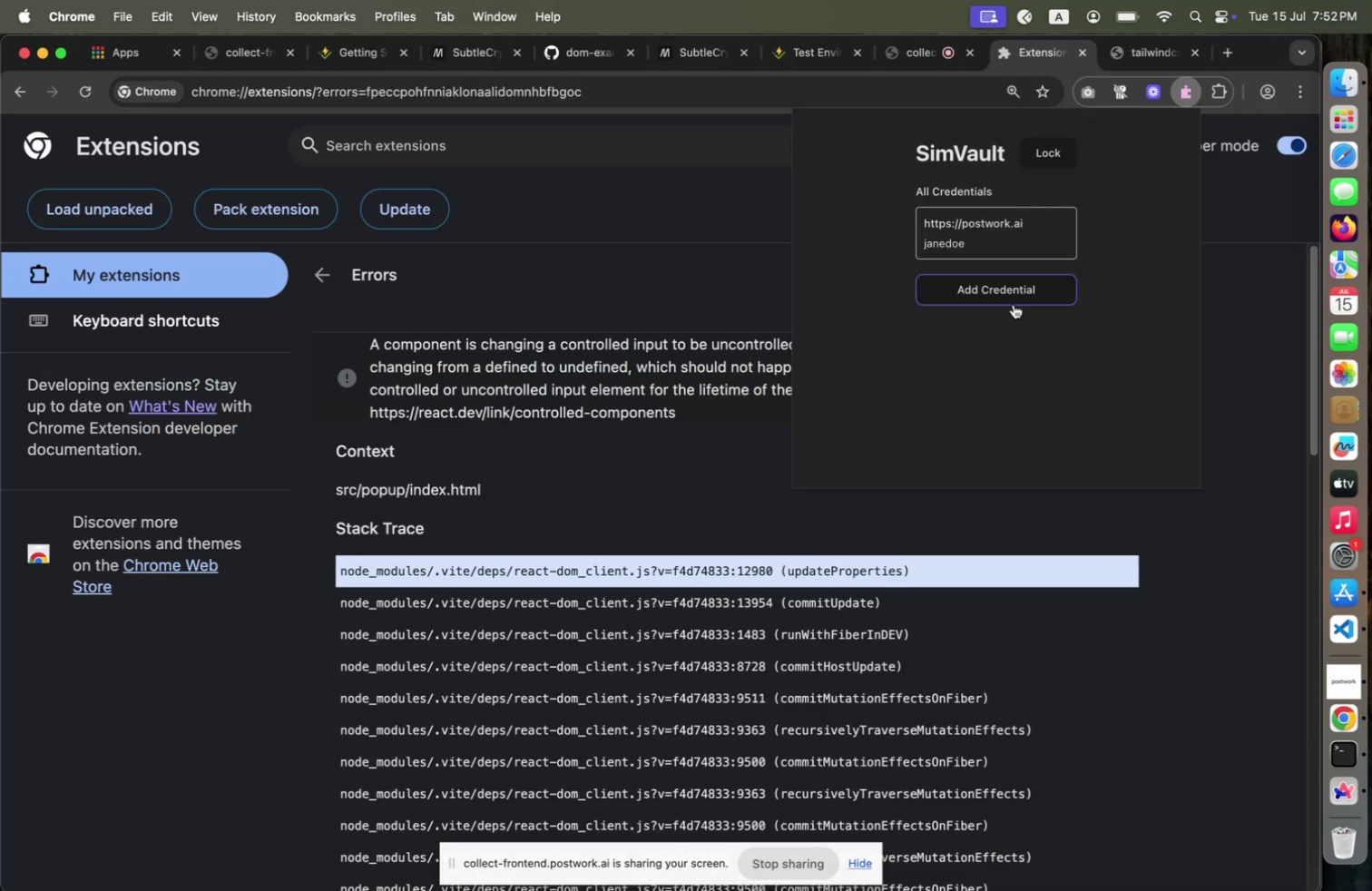 
left_click([1016, 300])
 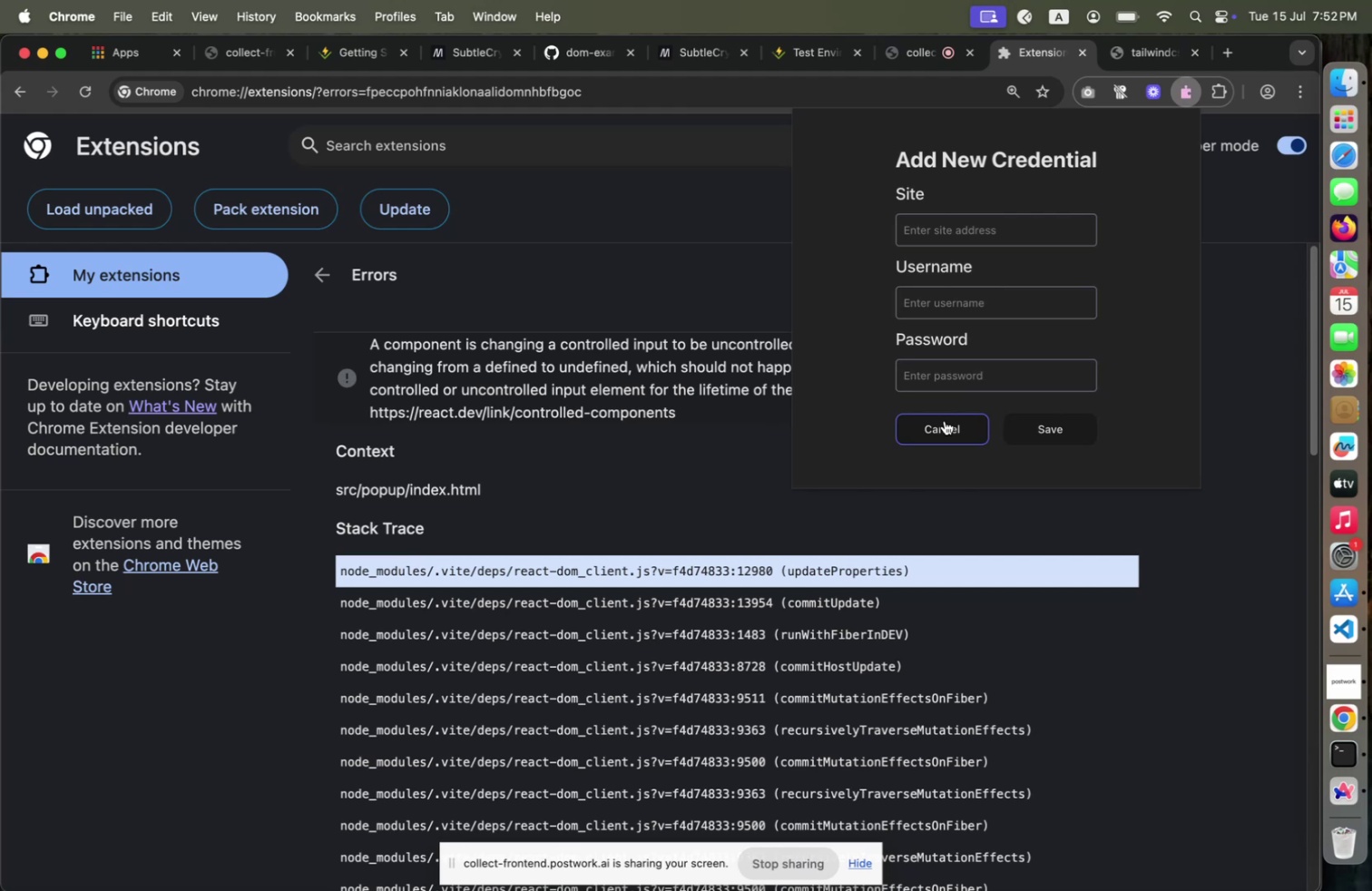 
left_click([945, 420])
 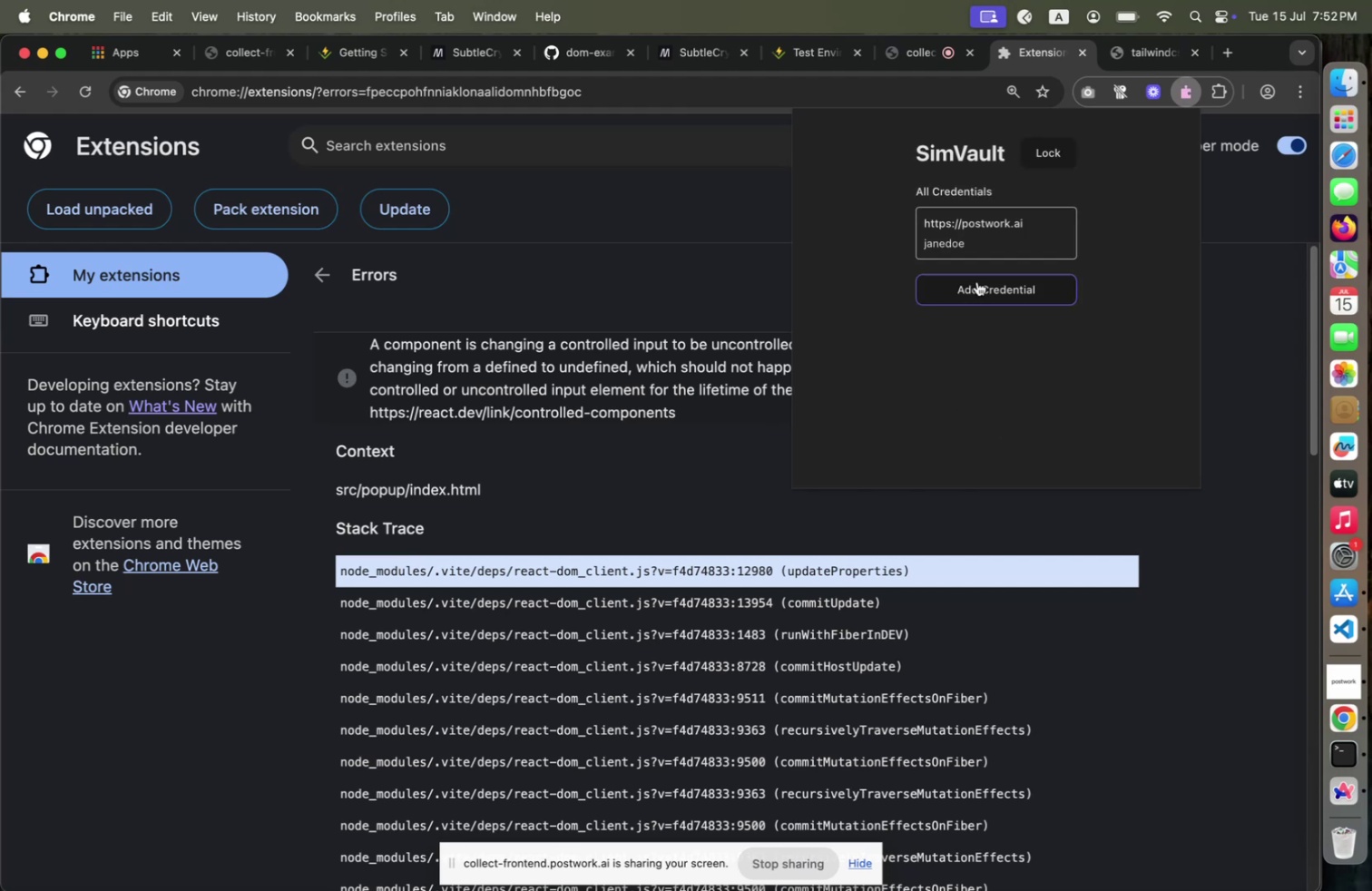 
key(Meta+CommandLeft)
 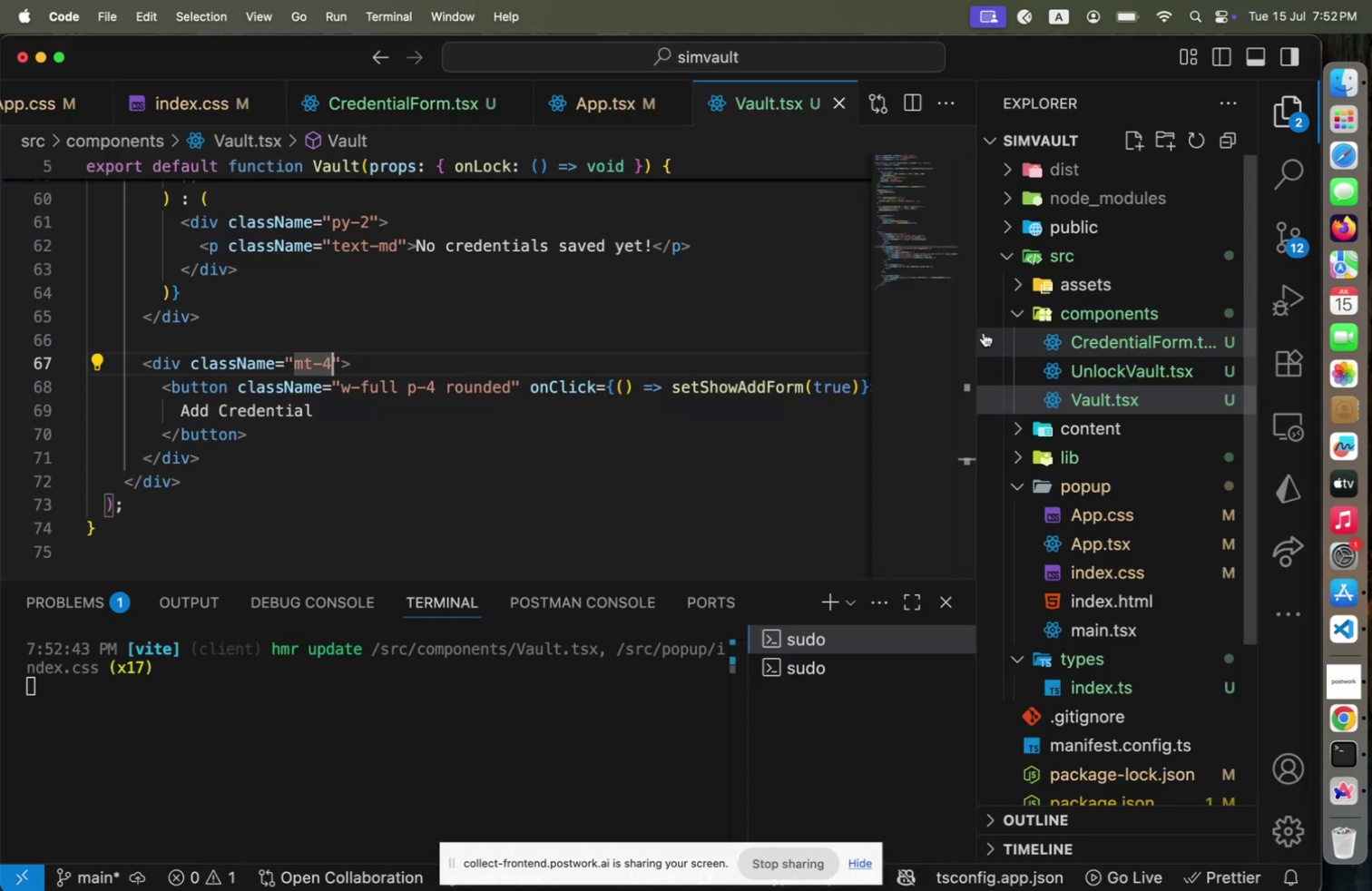 
key(Meta+Tab)
 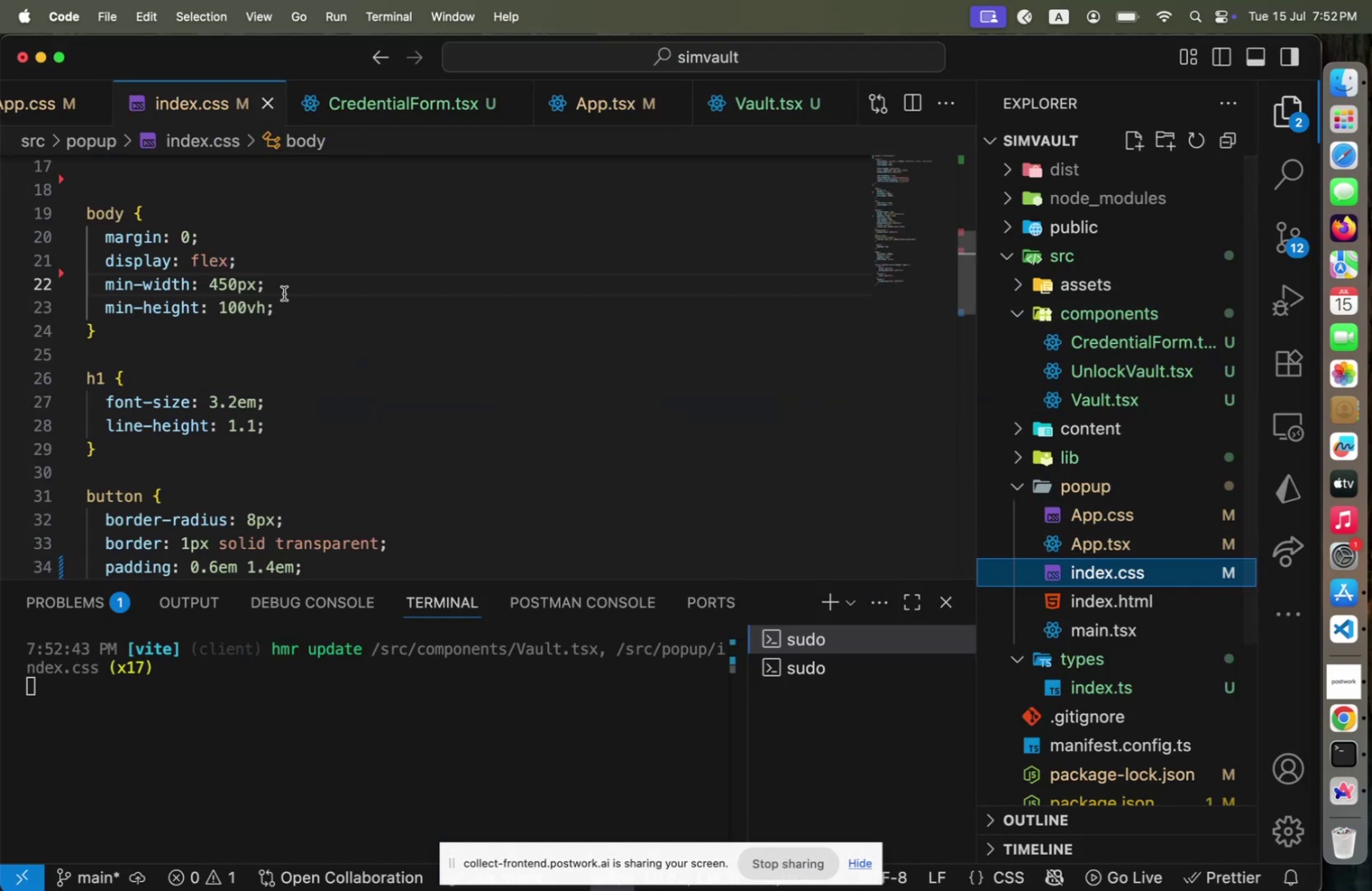 
left_click([286, 284])
 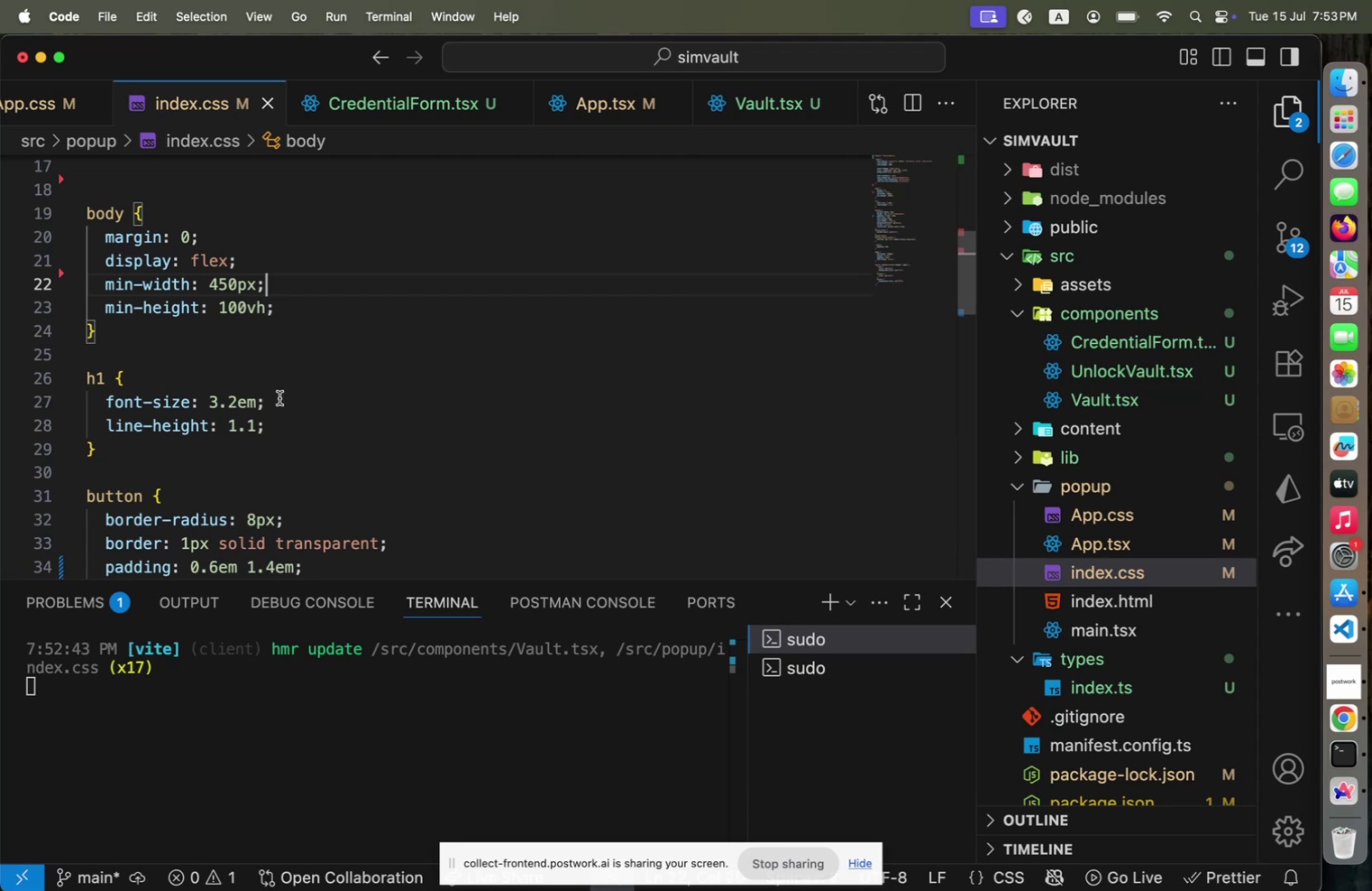 
left_click([279, 397])
 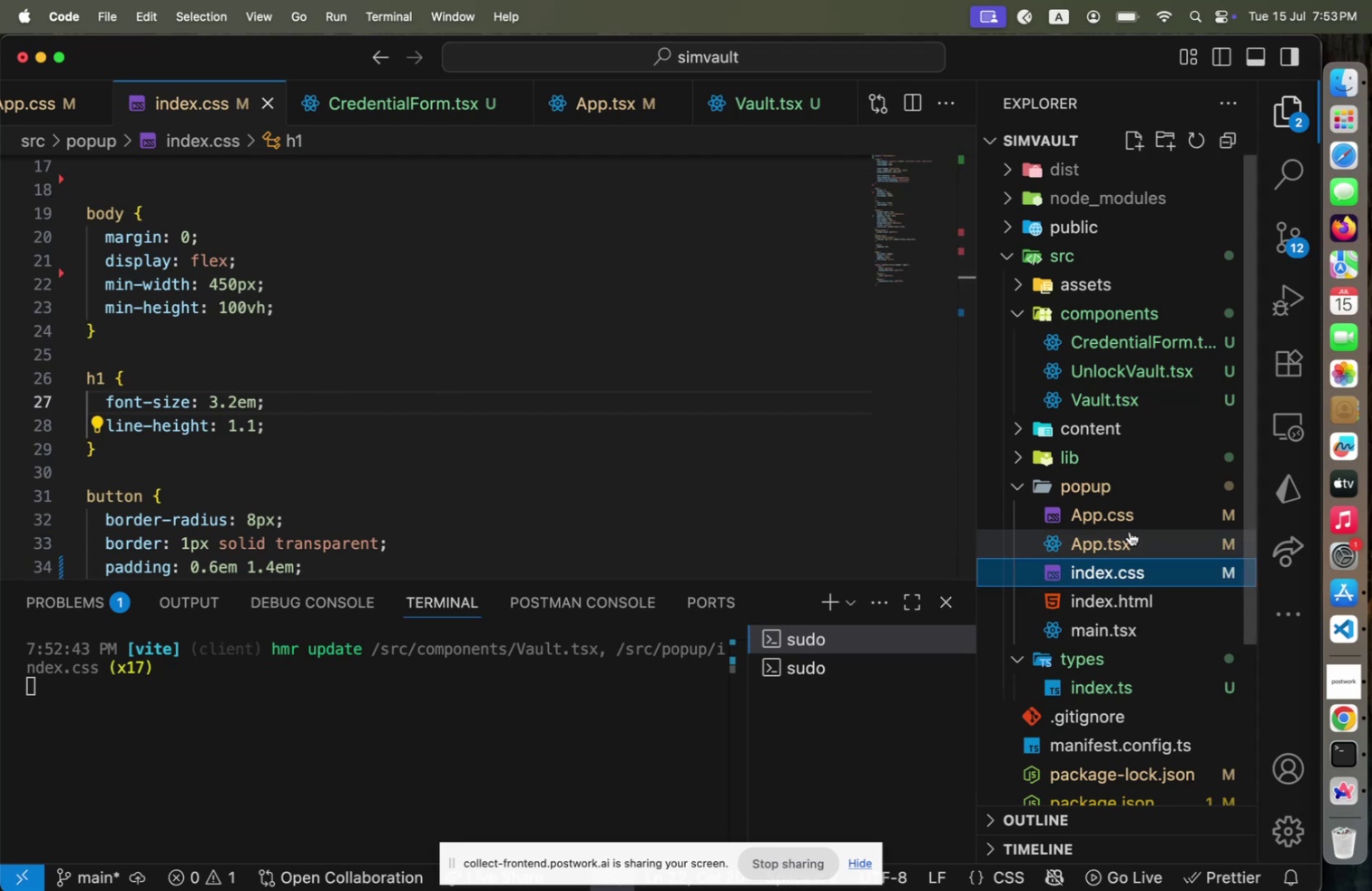 
left_click([1130, 531])
 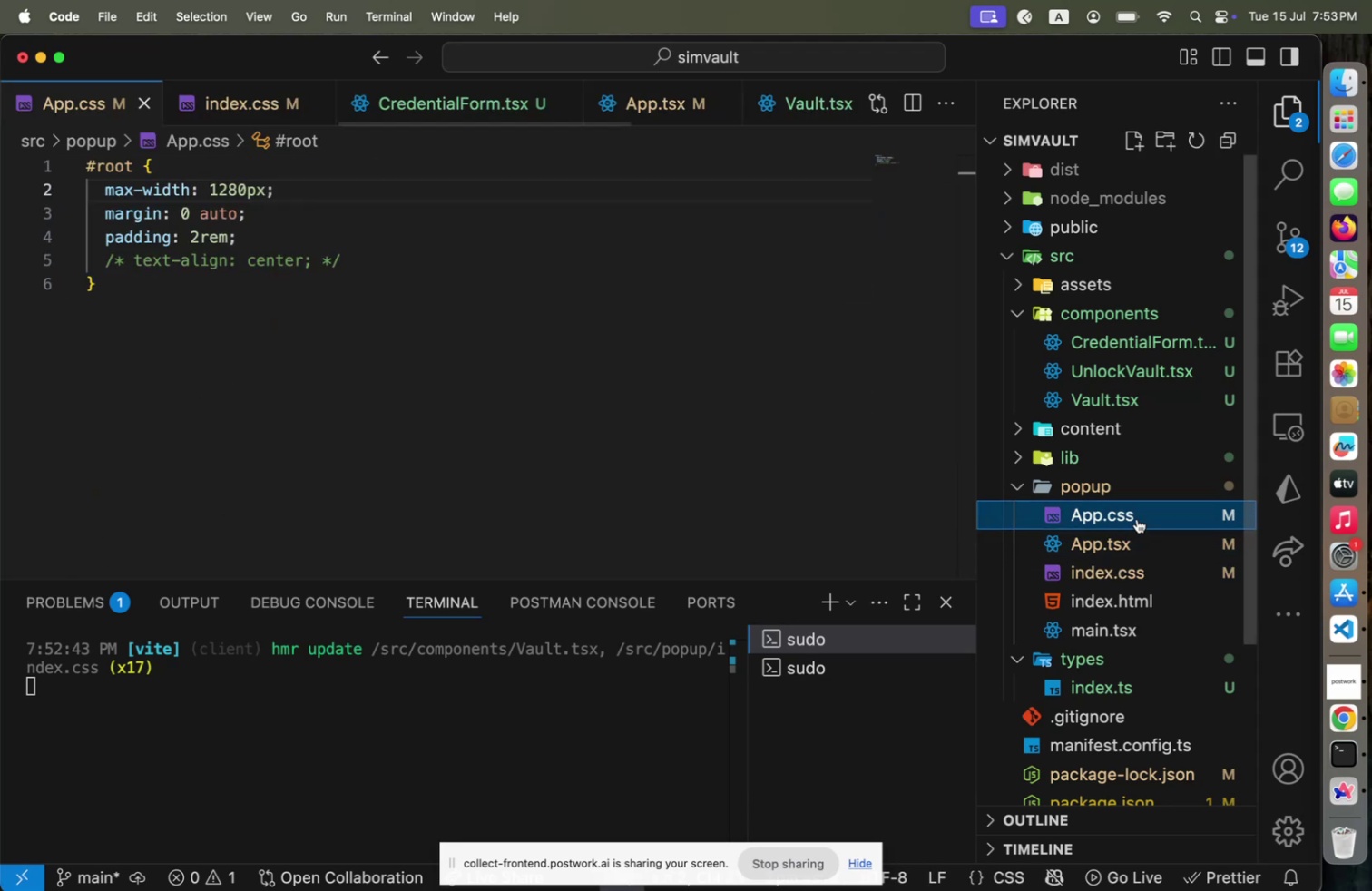 
left_click([1139, 518])
 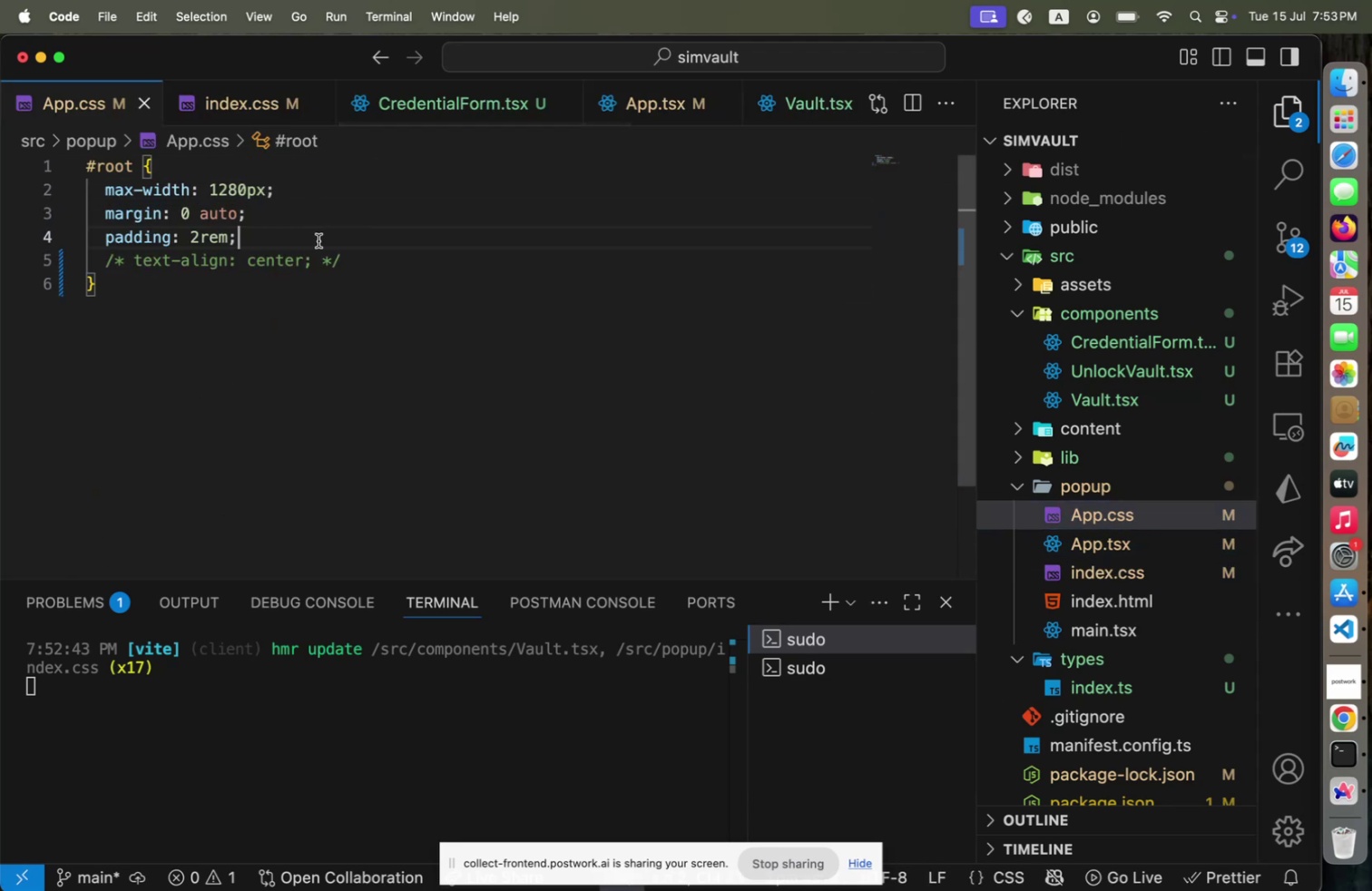 
left_click([318, 240])
 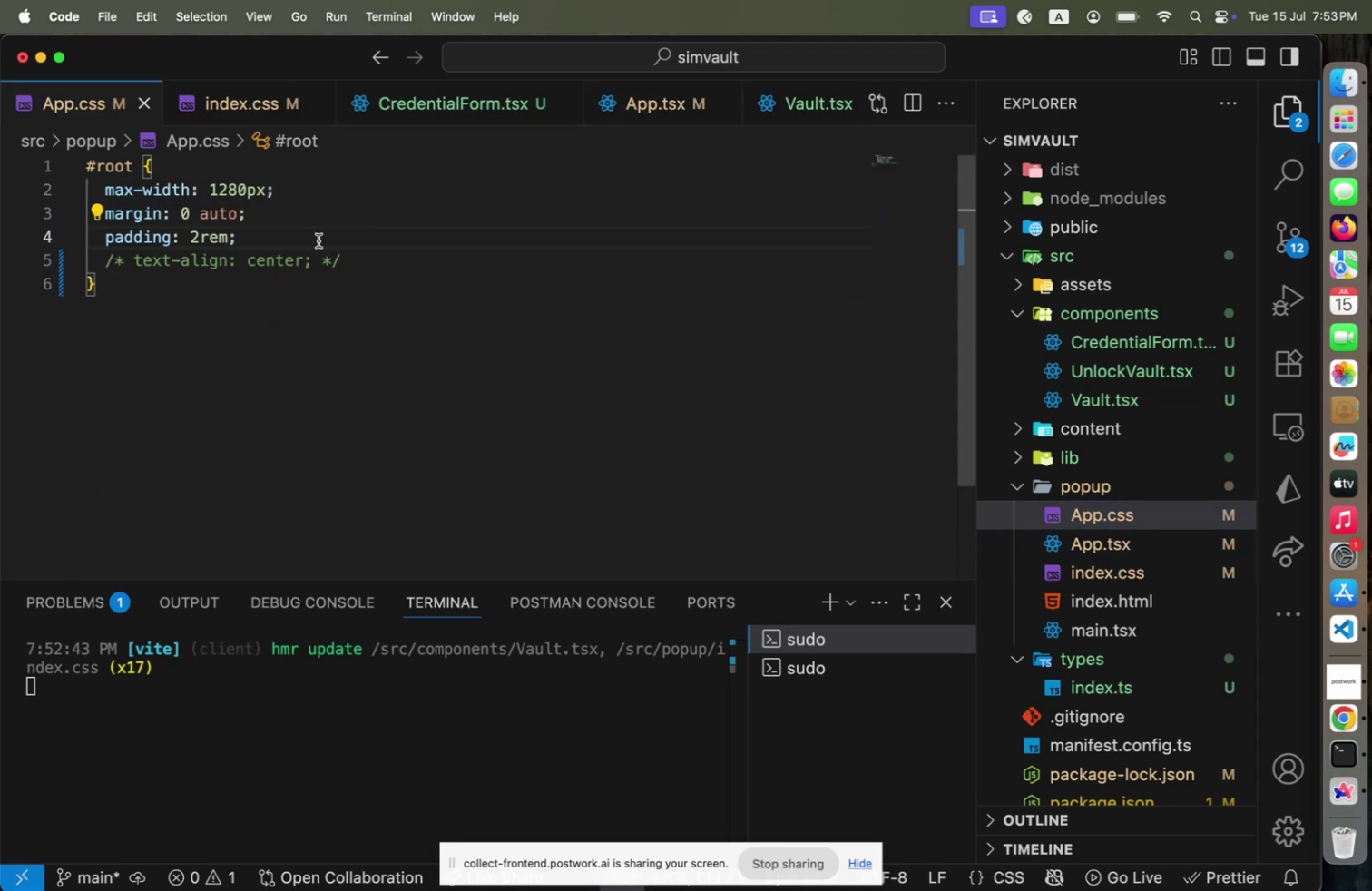 
key(Meta+Slash)
 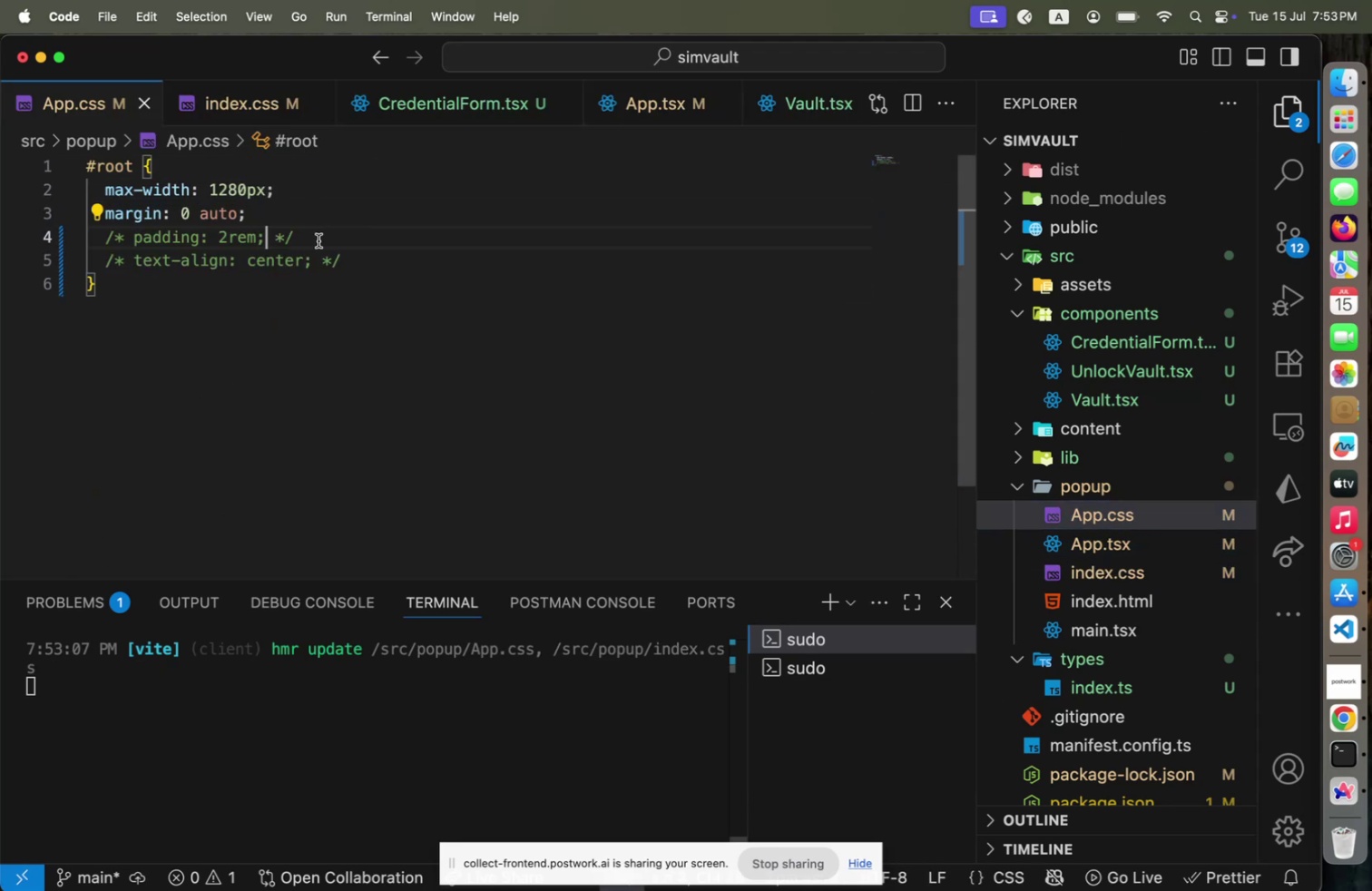 
key(Meta+CommandLeft)
 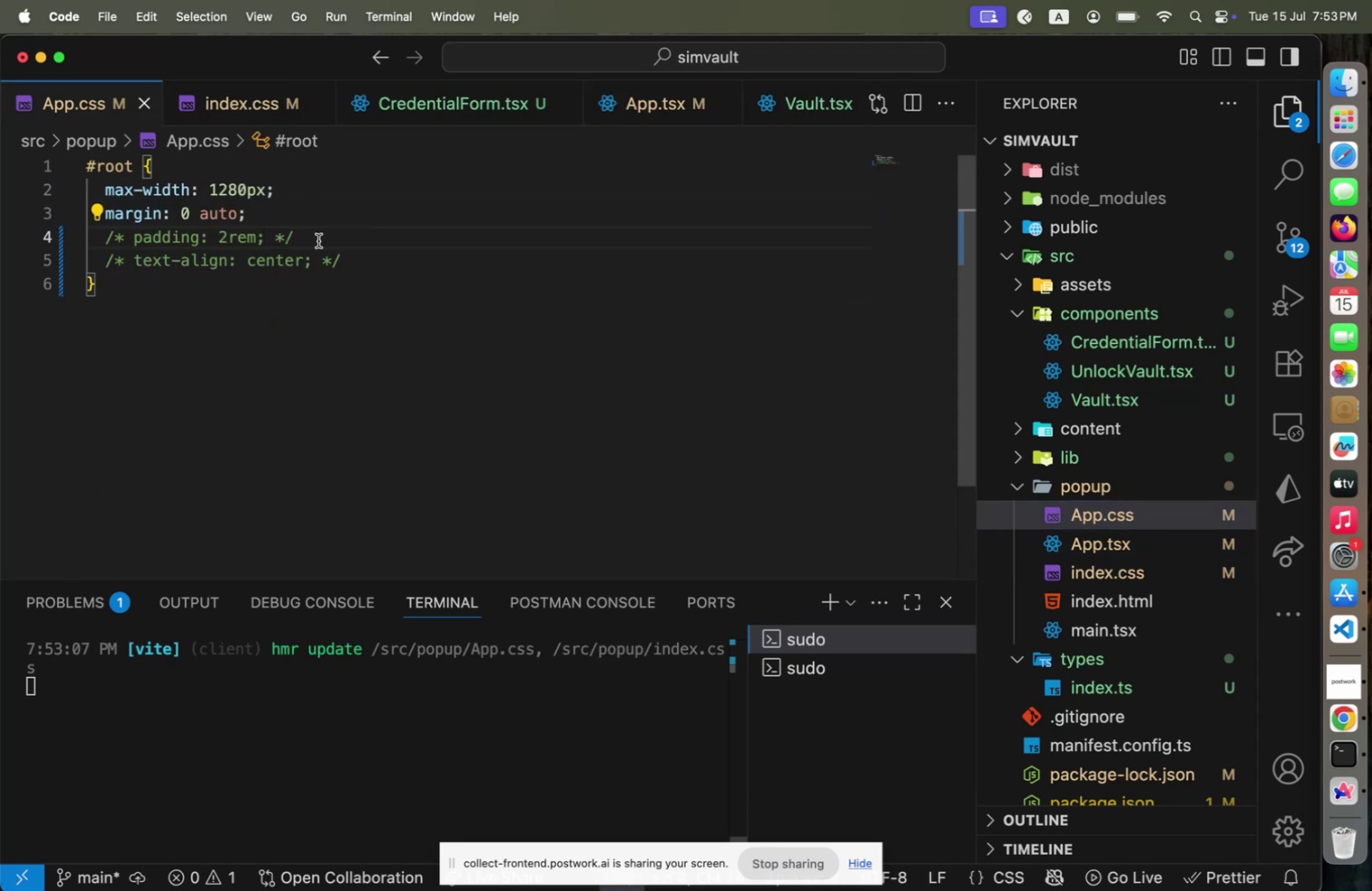 
key(Meta+S)
 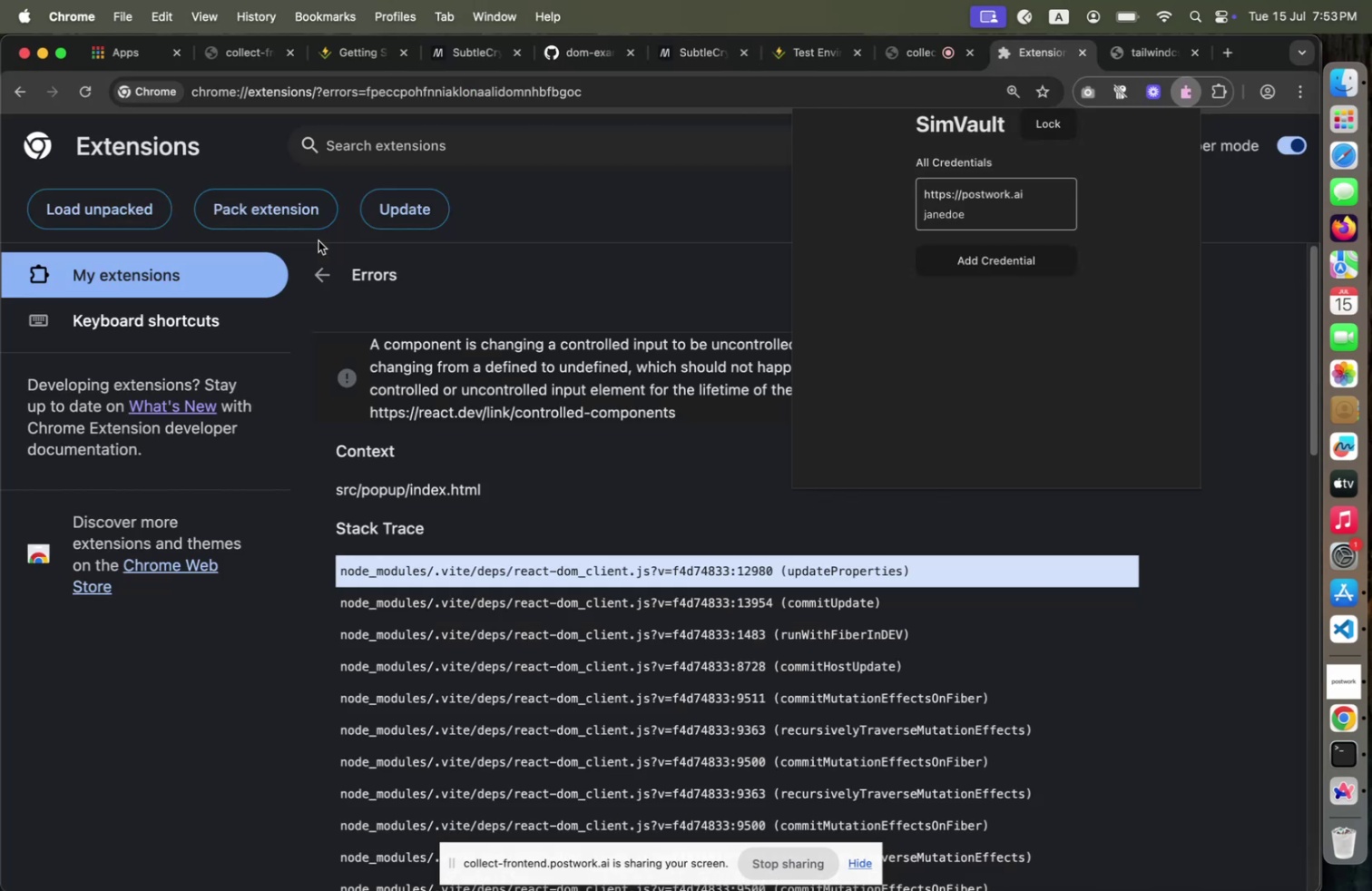 
key(Meta+CommandLeft)
 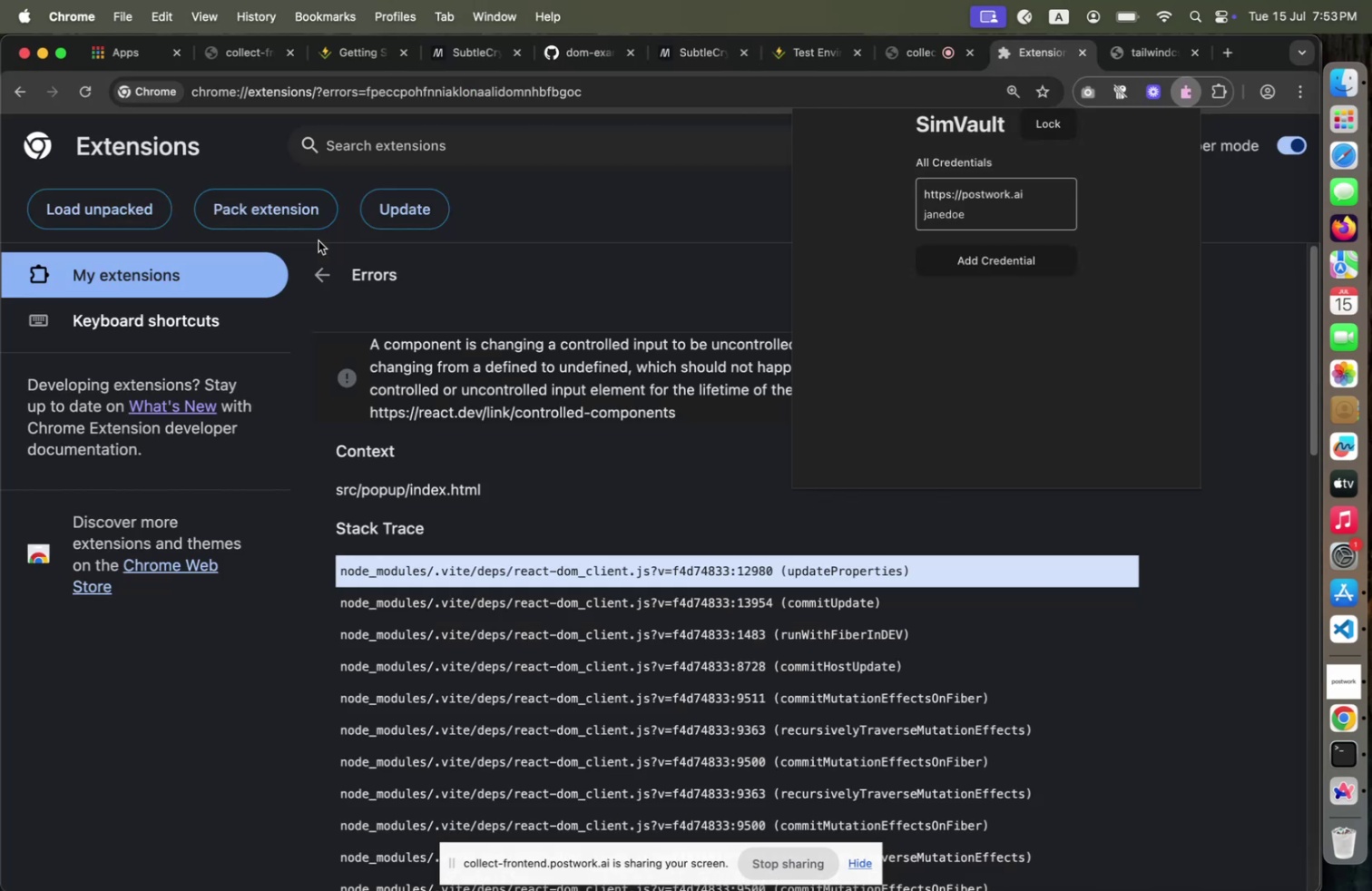 
key(Meta+Tab)
 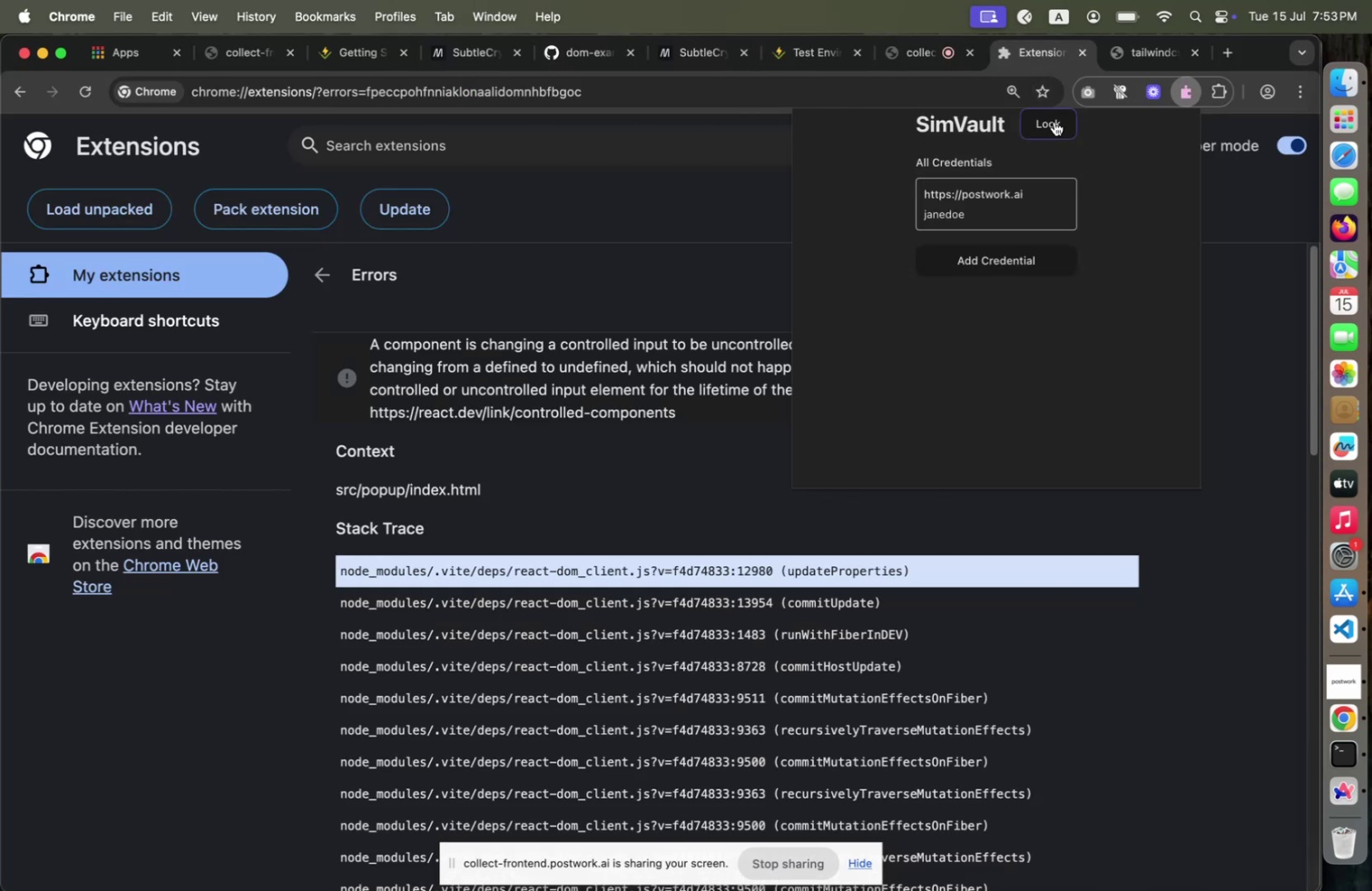 
key(Meta+CommandLeft)
 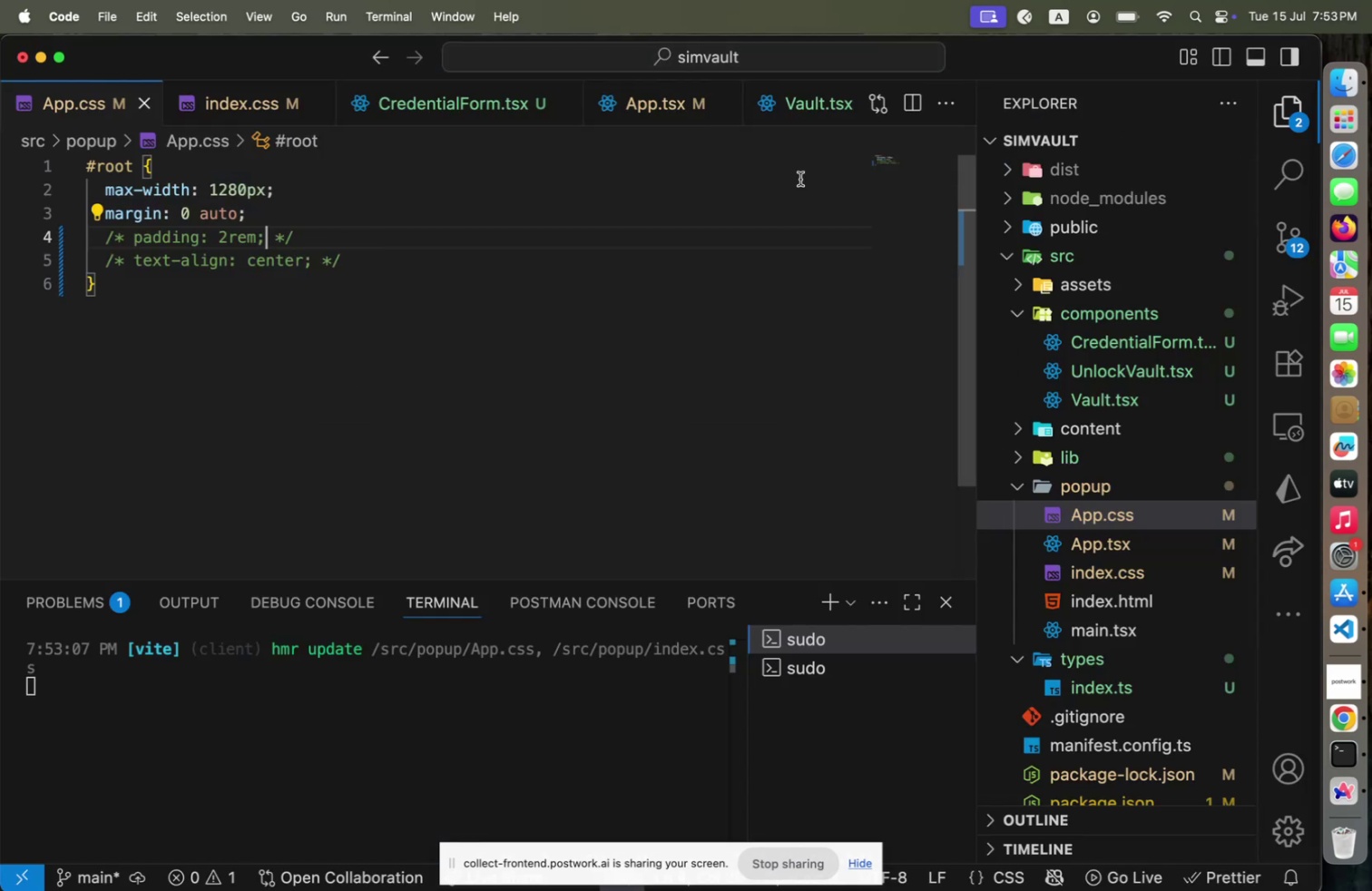 
key(Meta+Tab)
 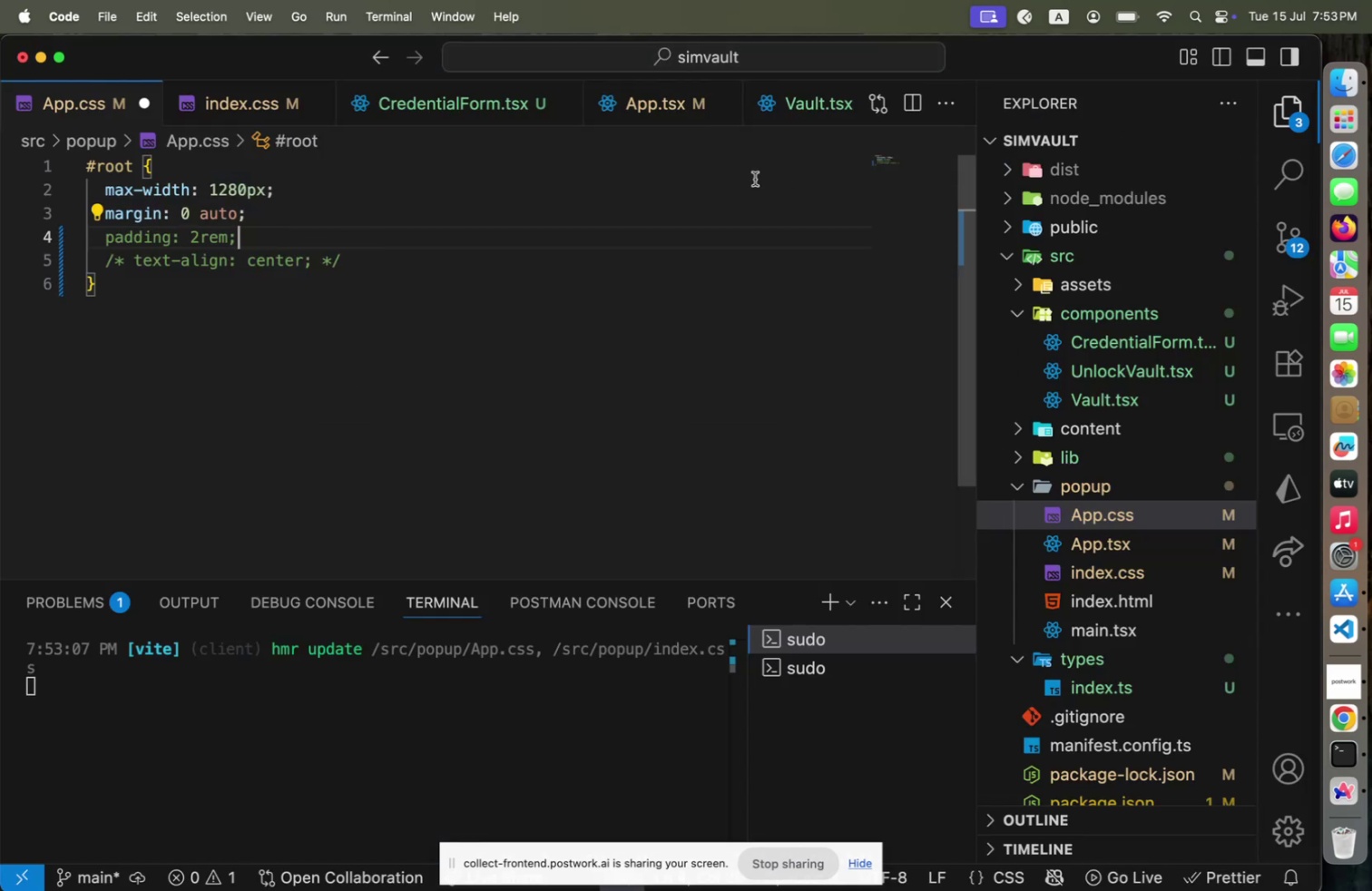 
key(Meta+CommandLeft)
 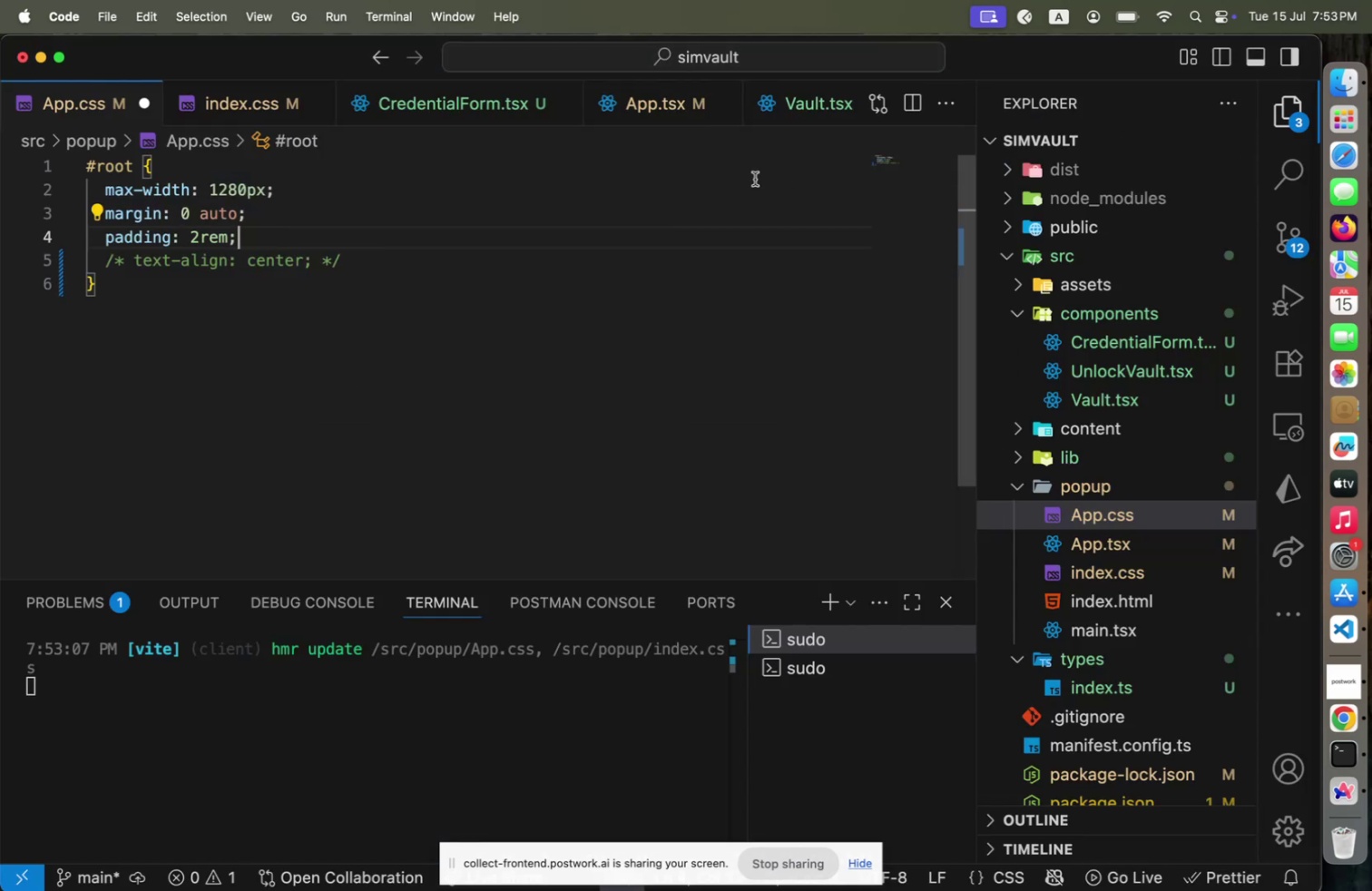 
key(Meta+Z)
 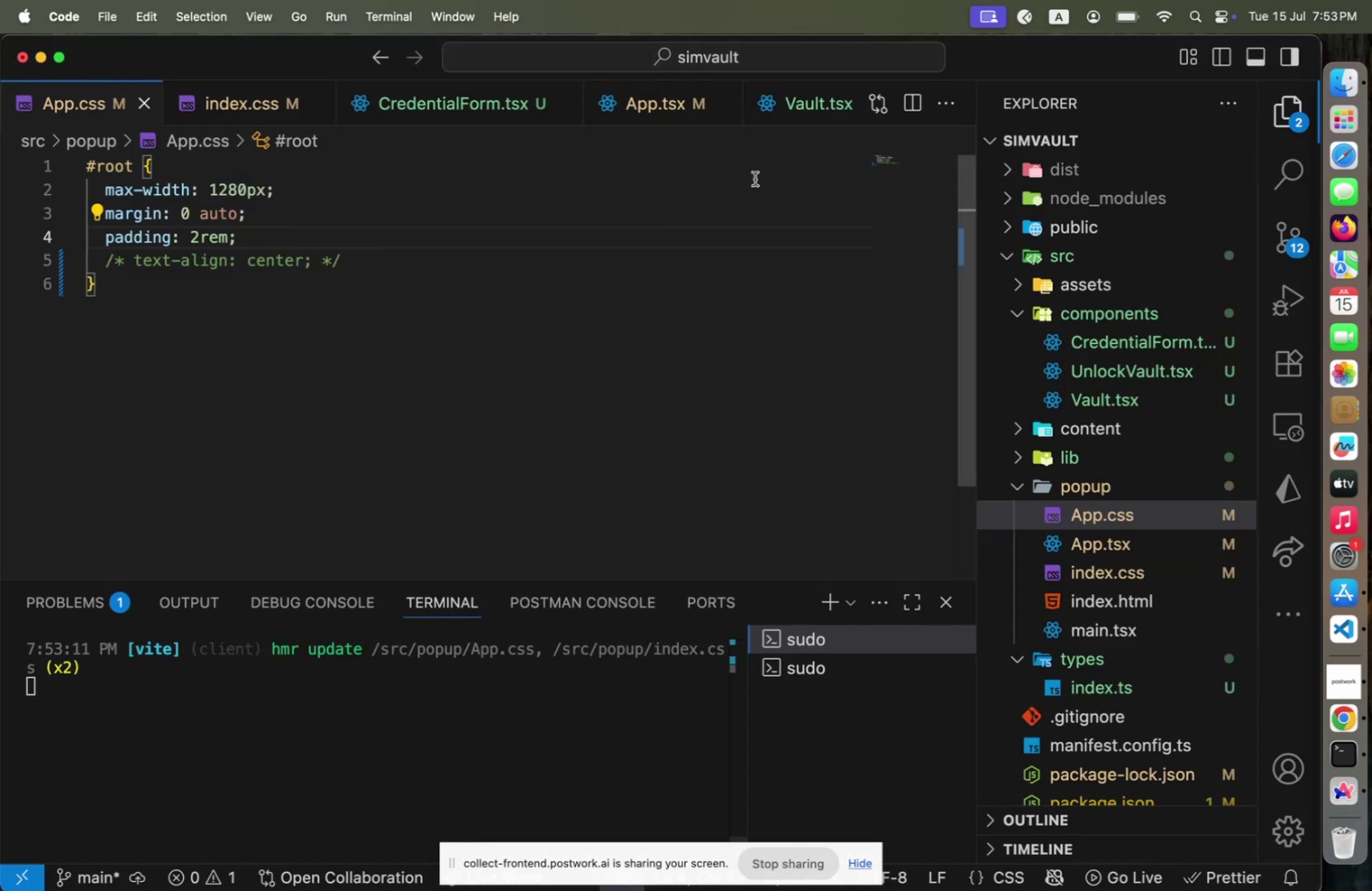 
key(Meta+CommandLeft)
 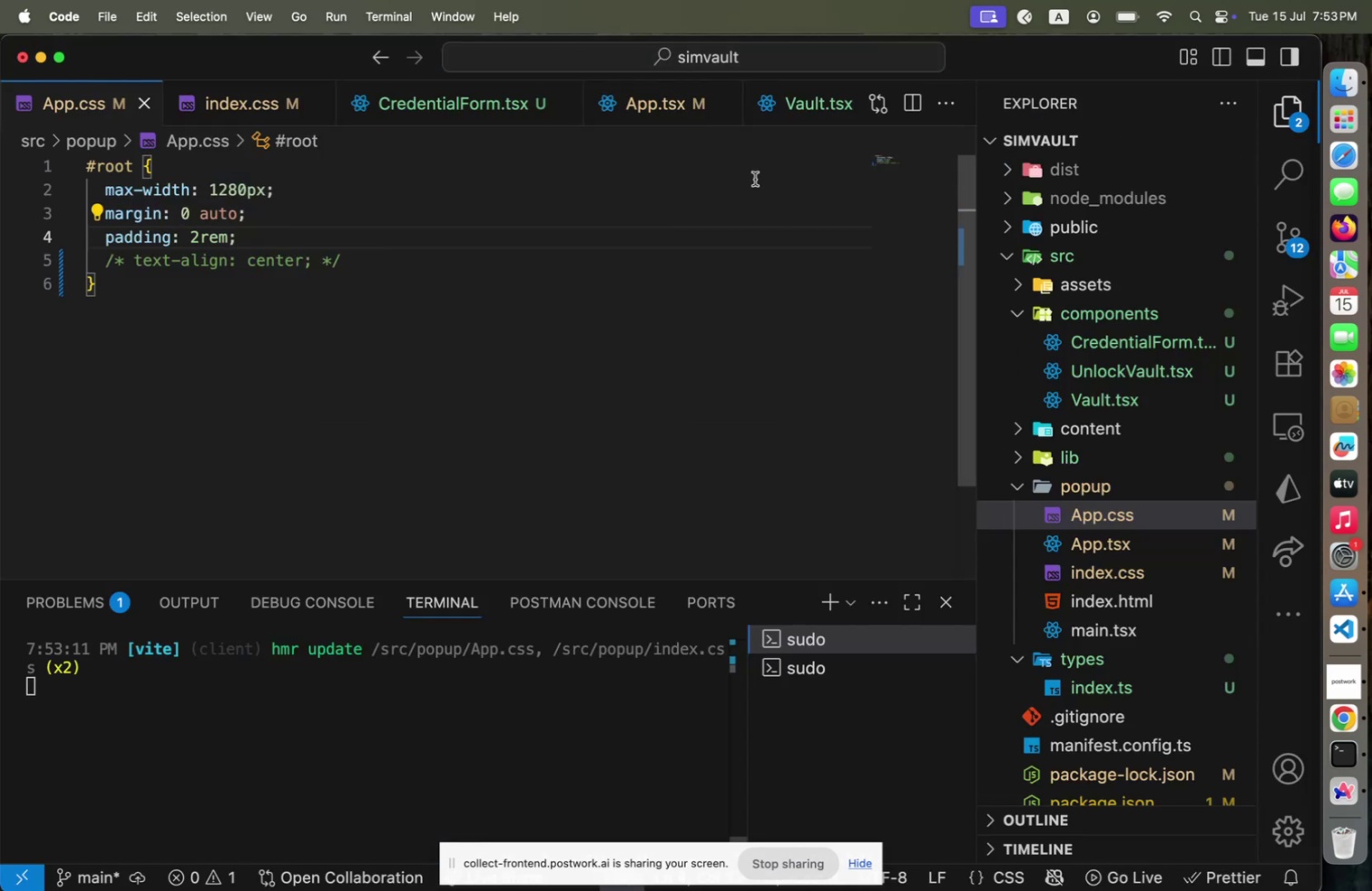 
key(Meta+S)
 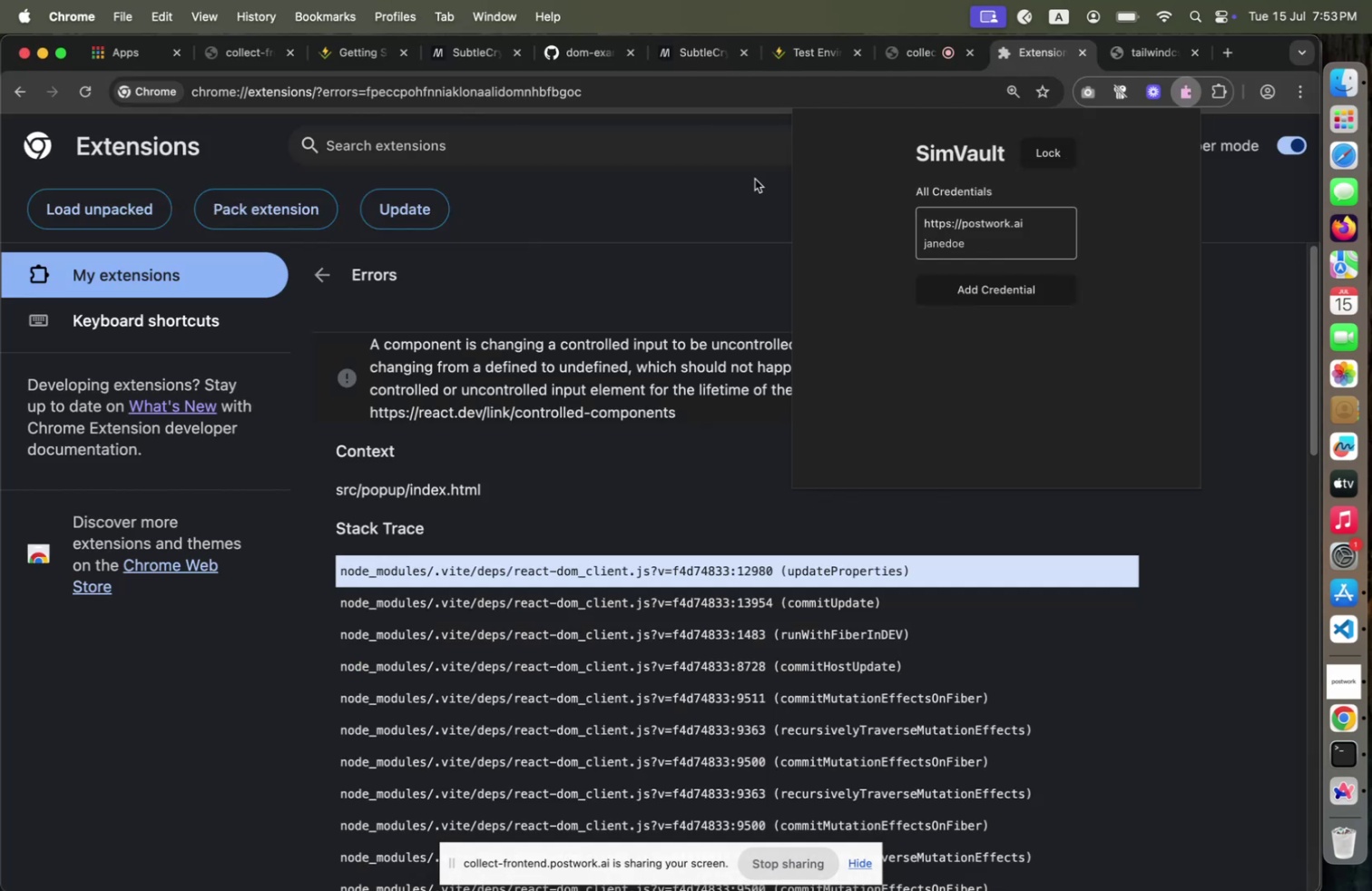 
key(Meta+CommandLeft)
 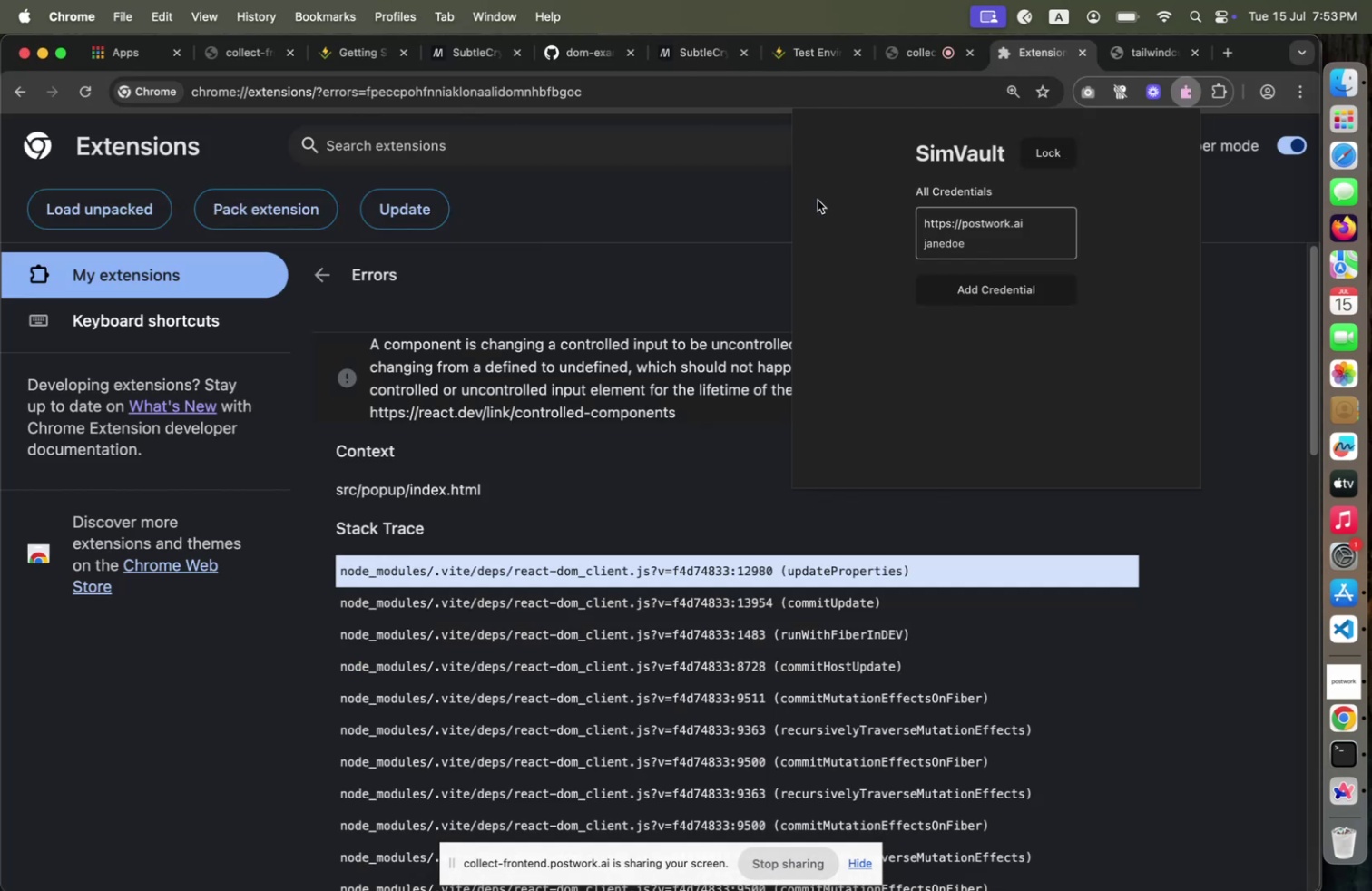 
key(Meta+Tab)
 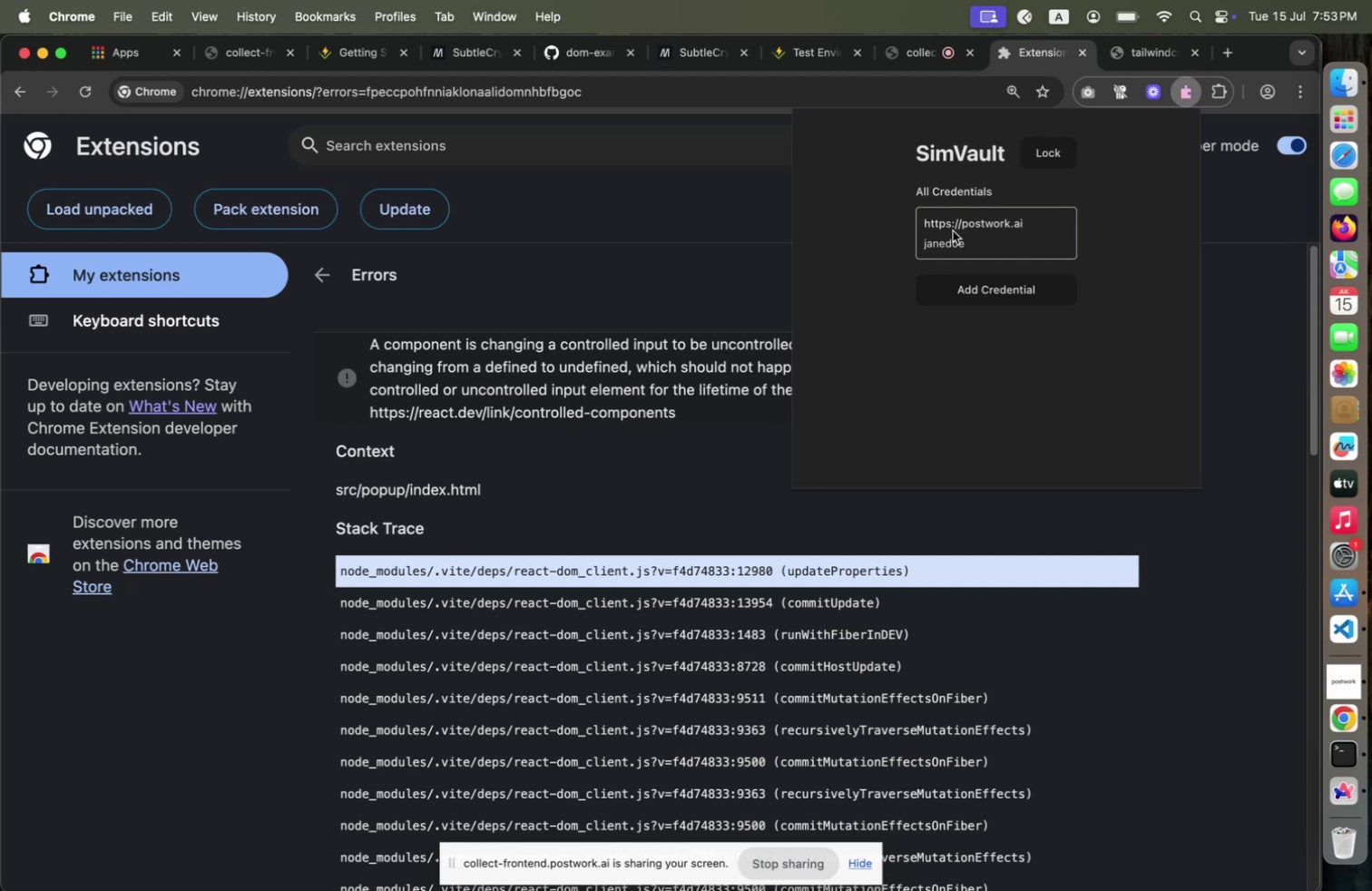 
key(Meta+CommandLeft)
 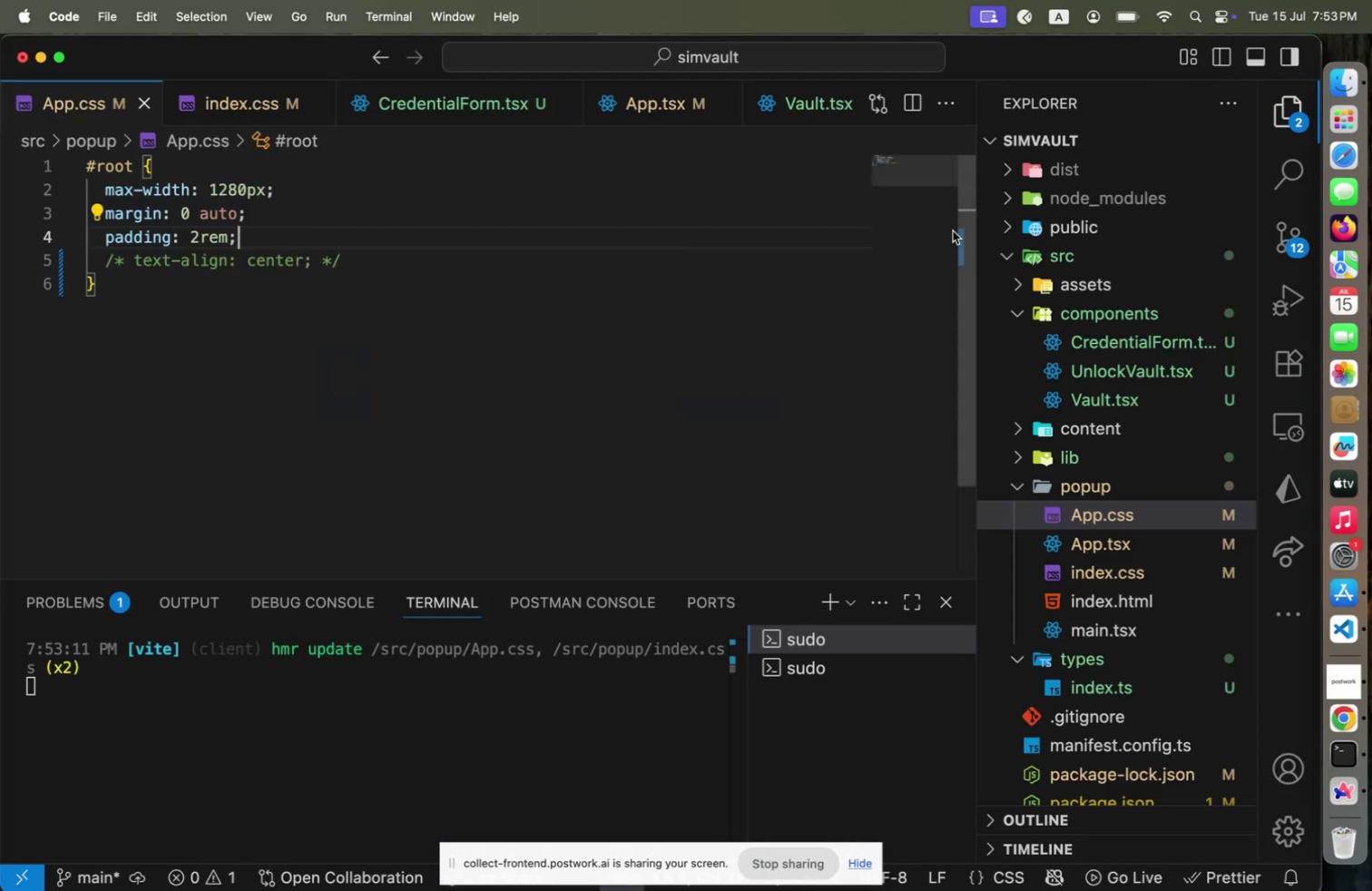 
key(Meta+Tab)
 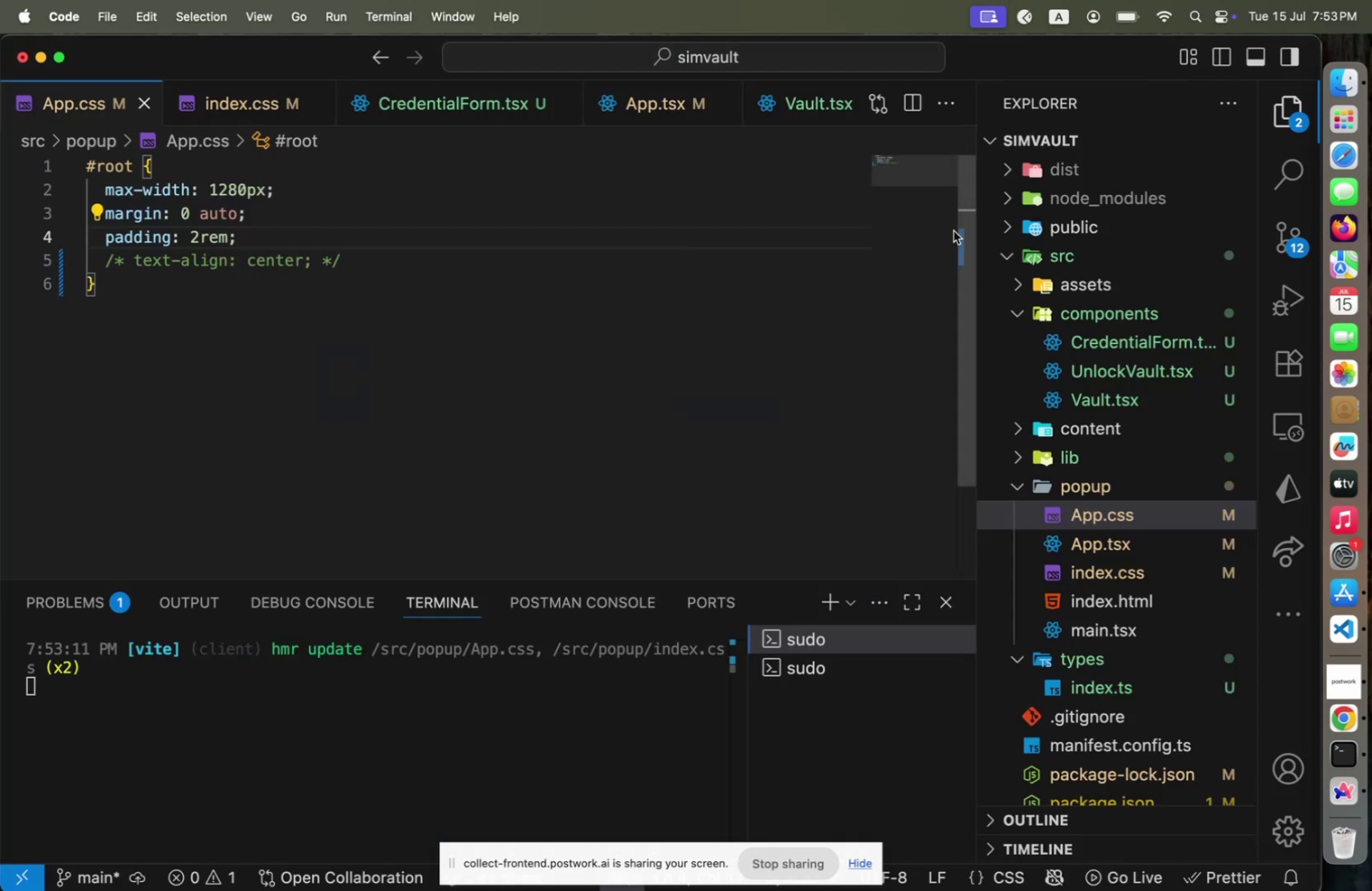 
key(Meta+CommandLeft)
 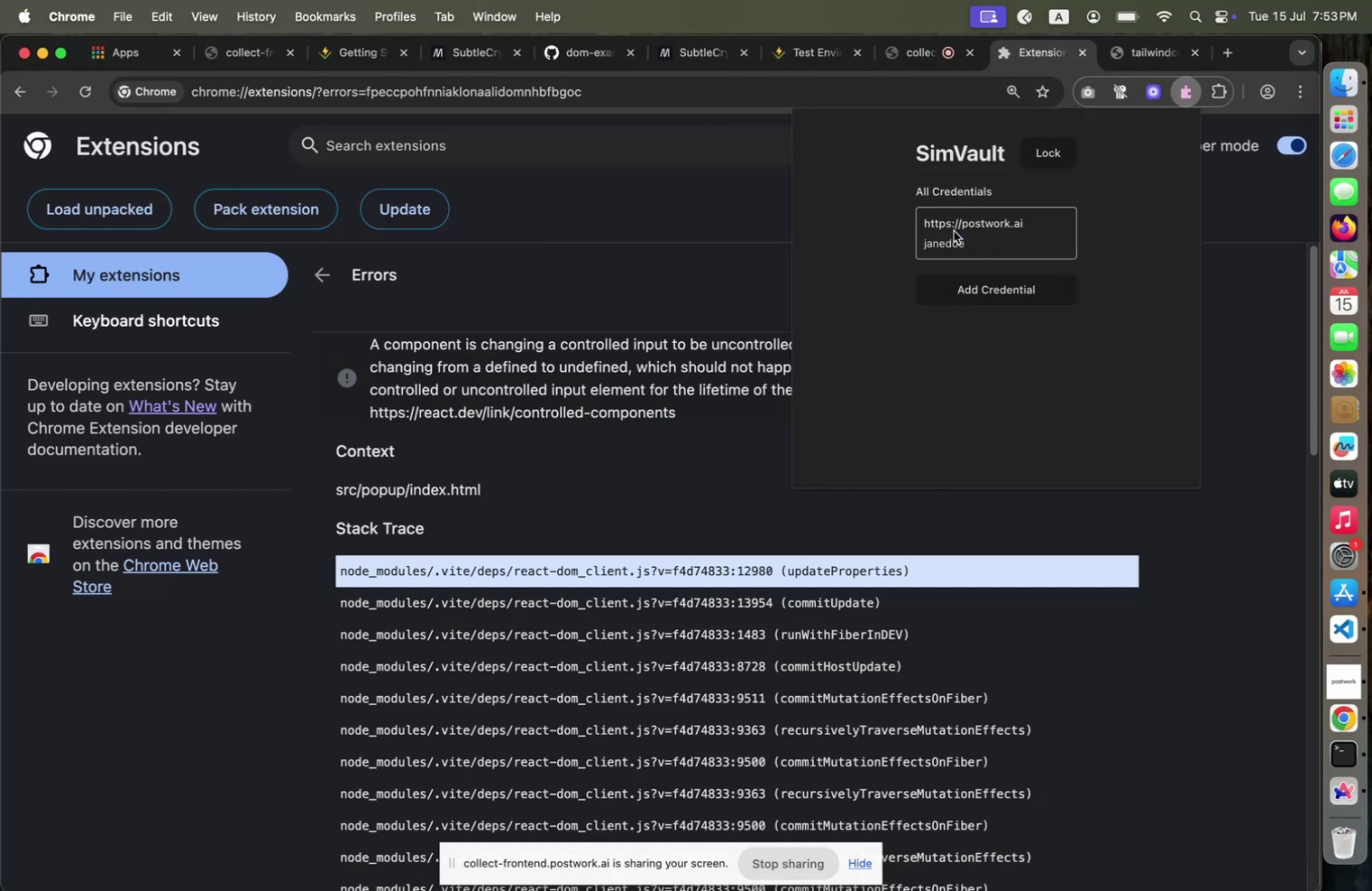 
key(Meta+Tab)
 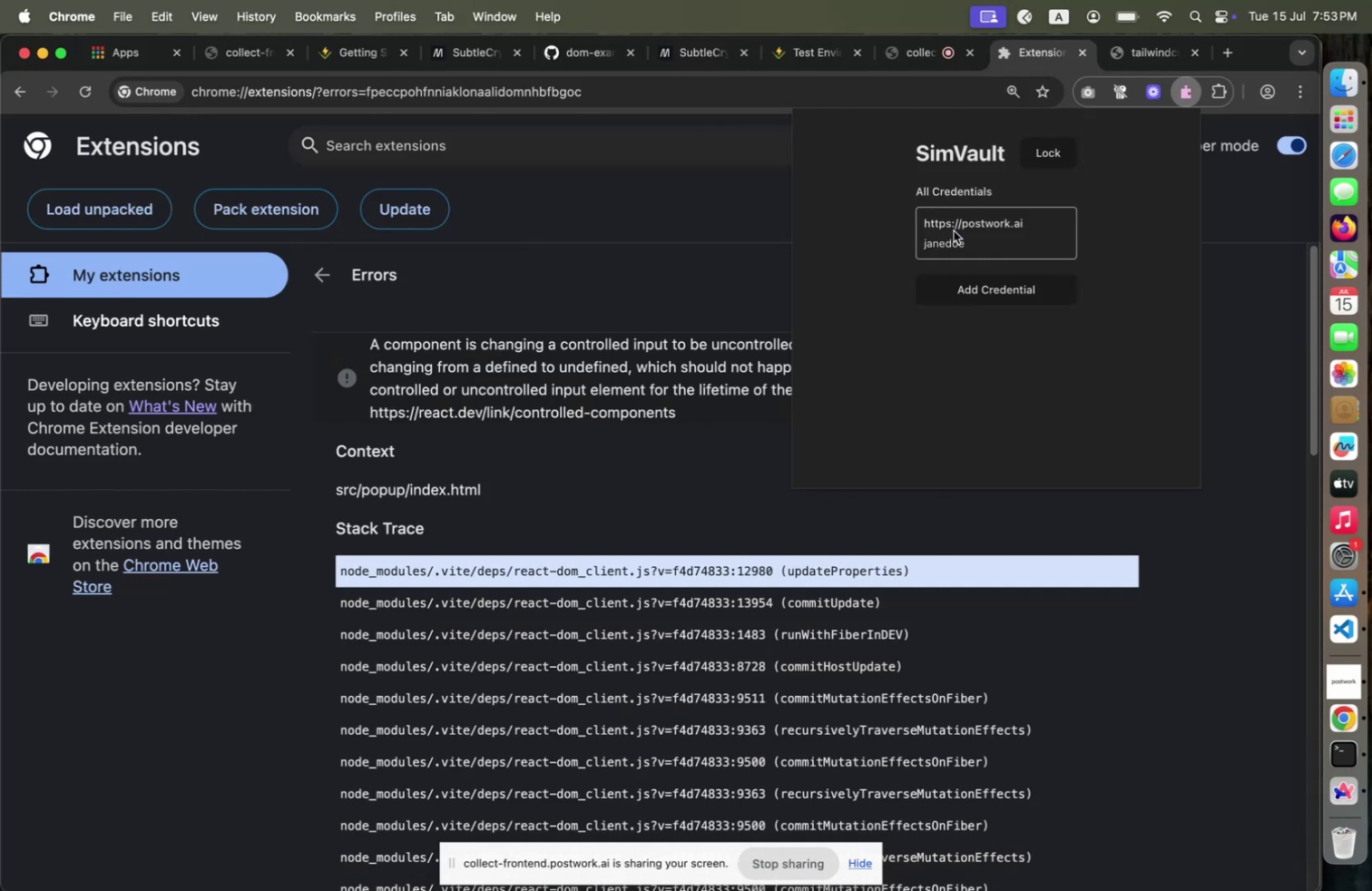 
key(Meta+CommandLeft)
 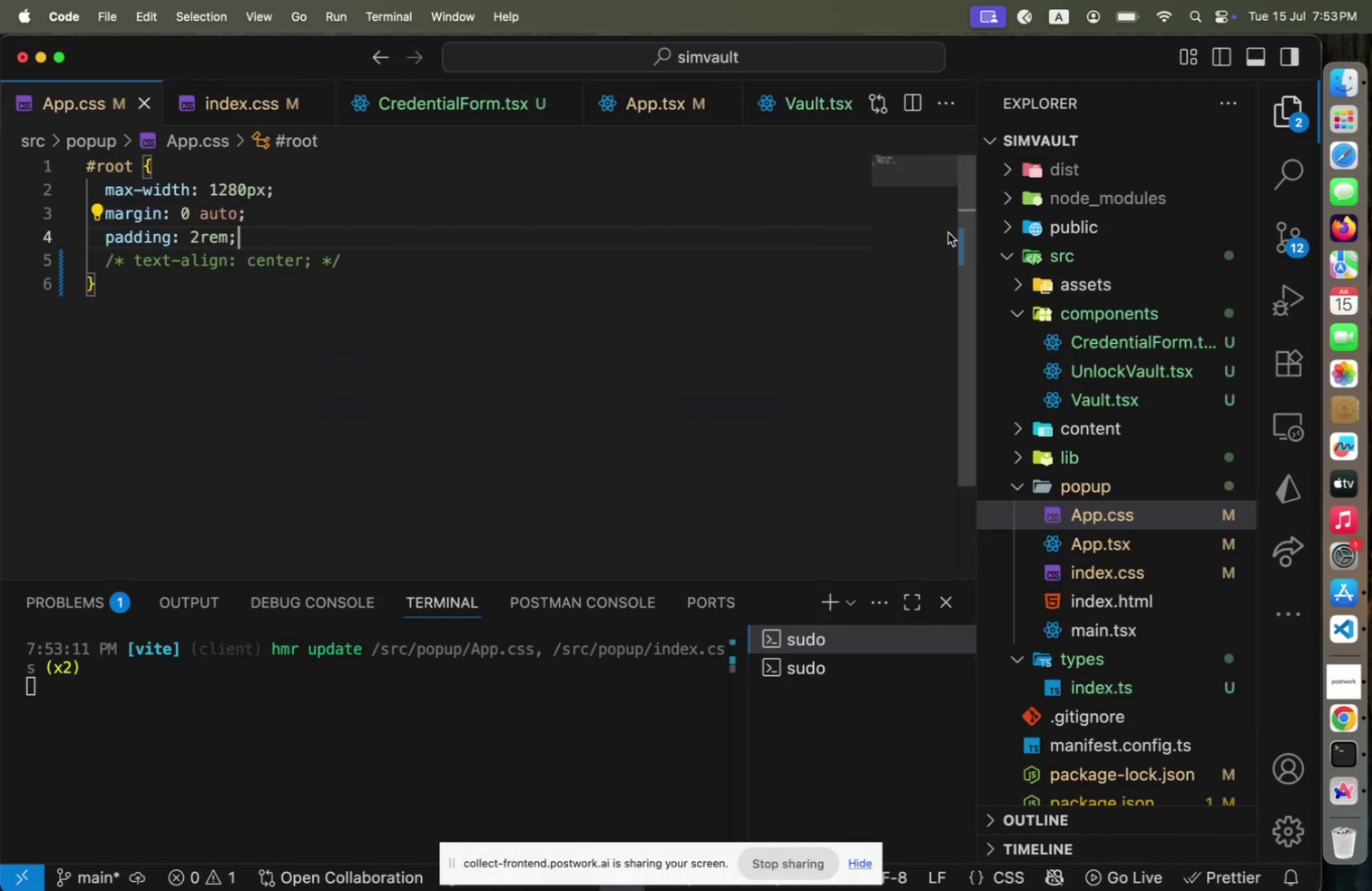 
key(Meta+Tab)
 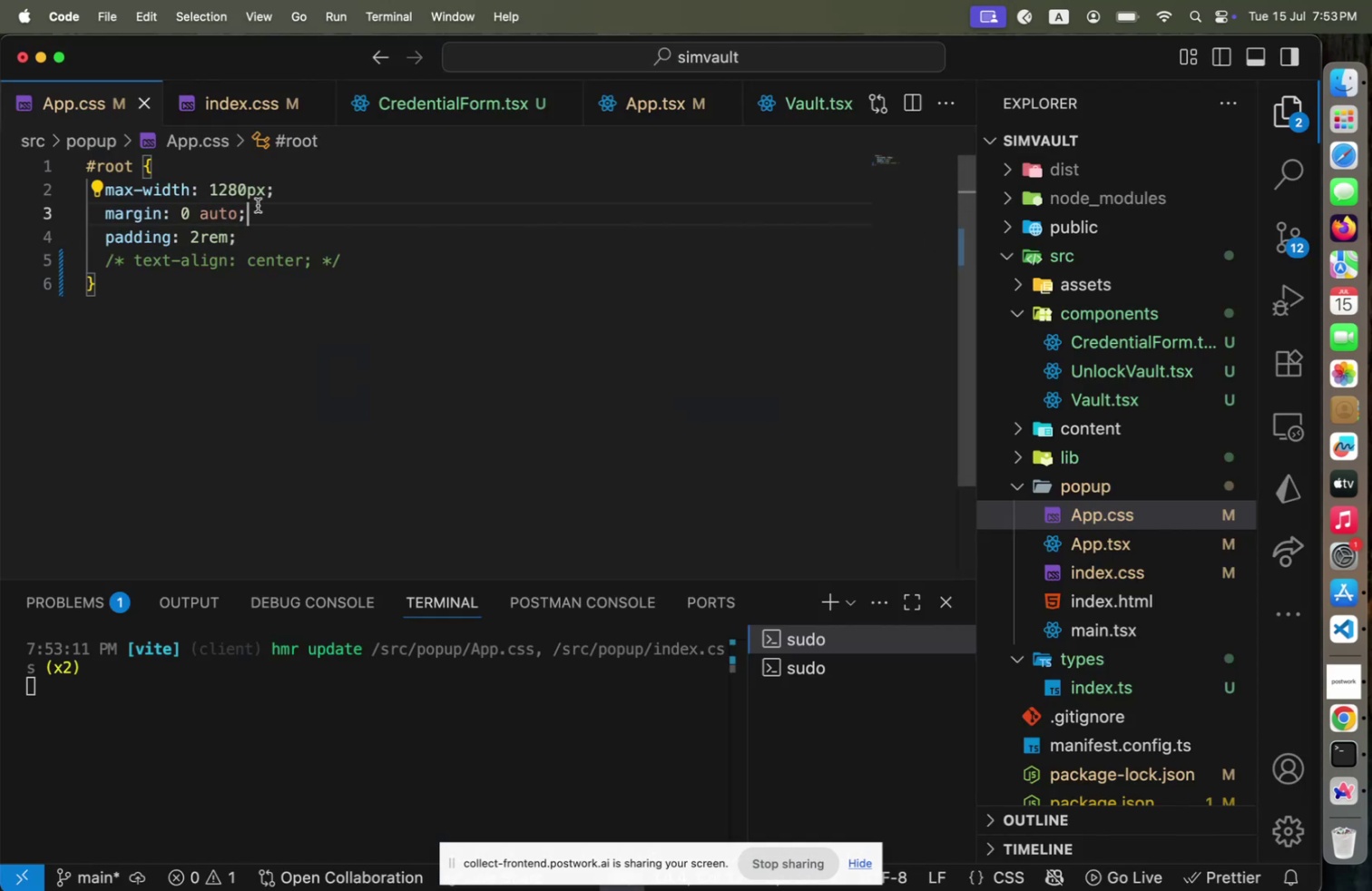 
key(Meta+Slash)
 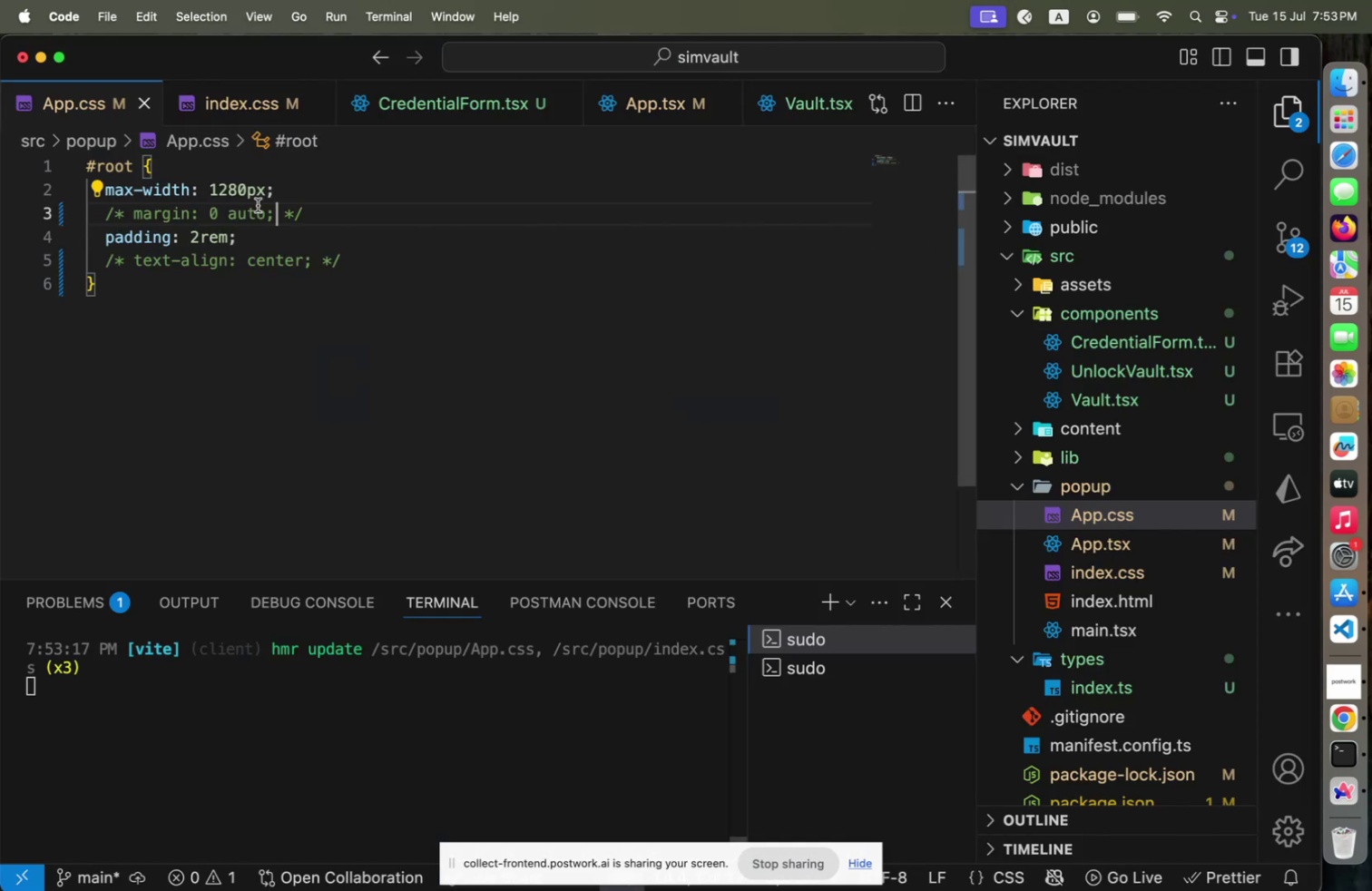 
key(Meta+CommandLeft)
 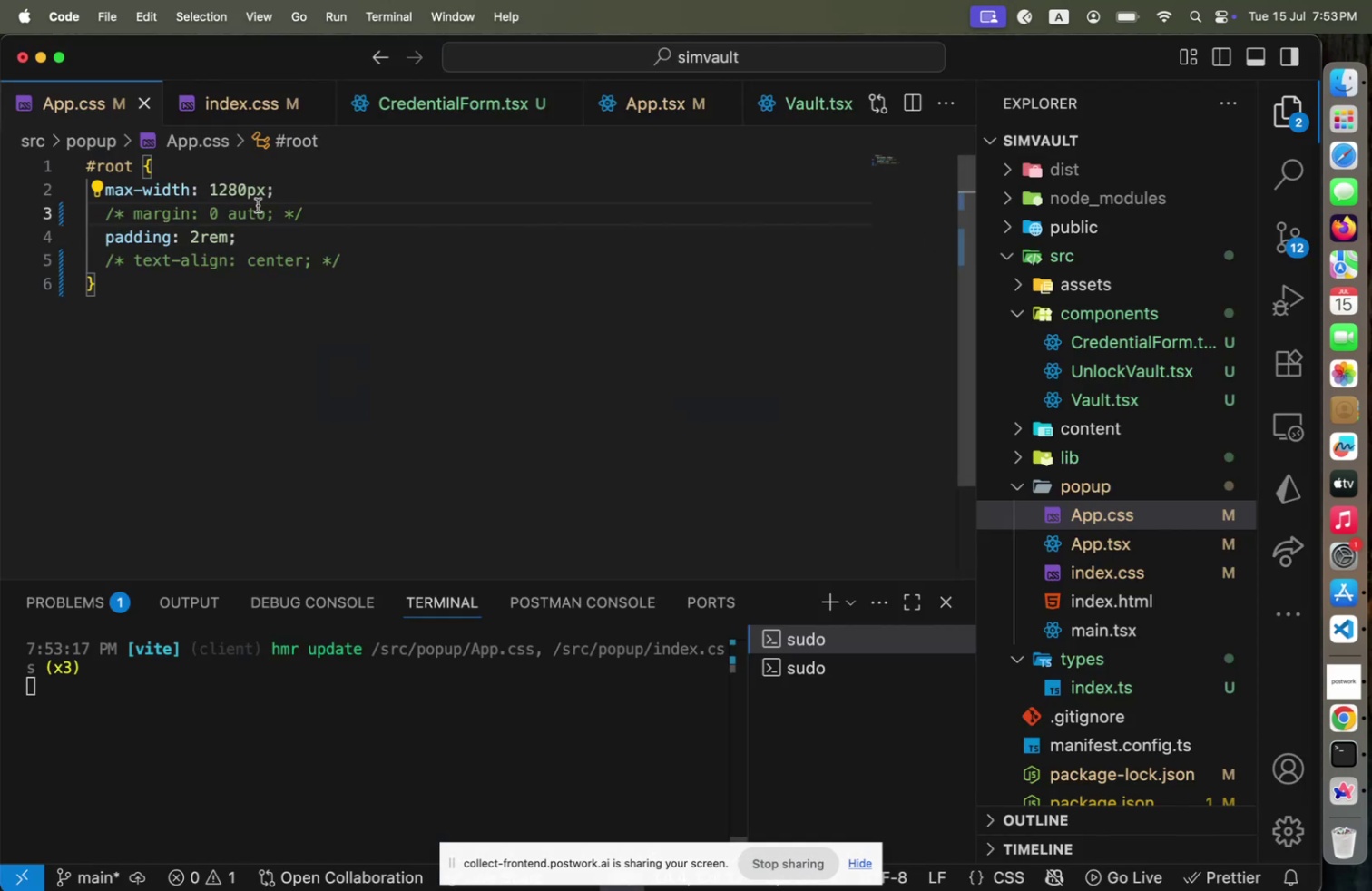 
key(Meta+S)
 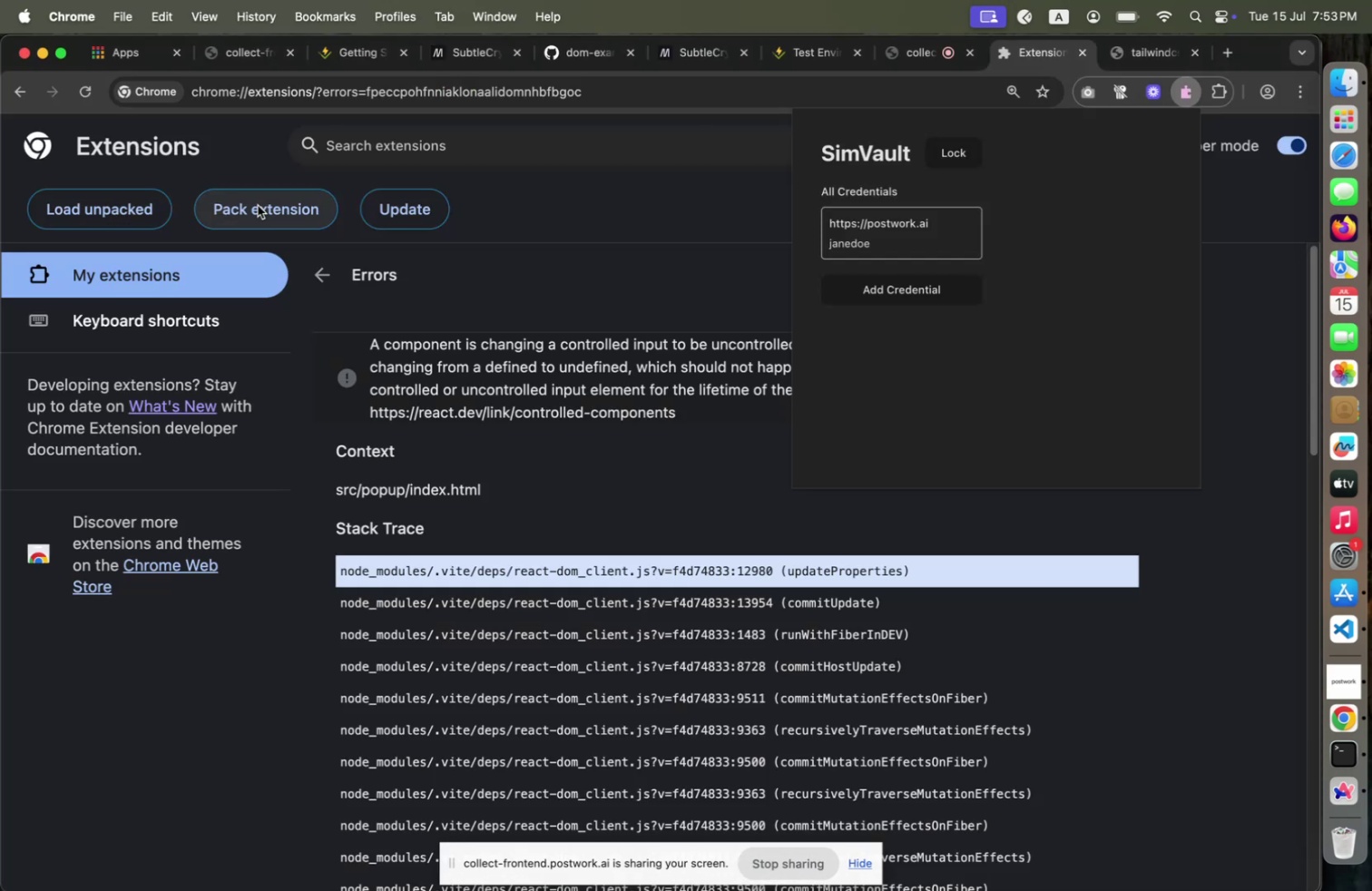 
key(Meta+CommandLeft)
 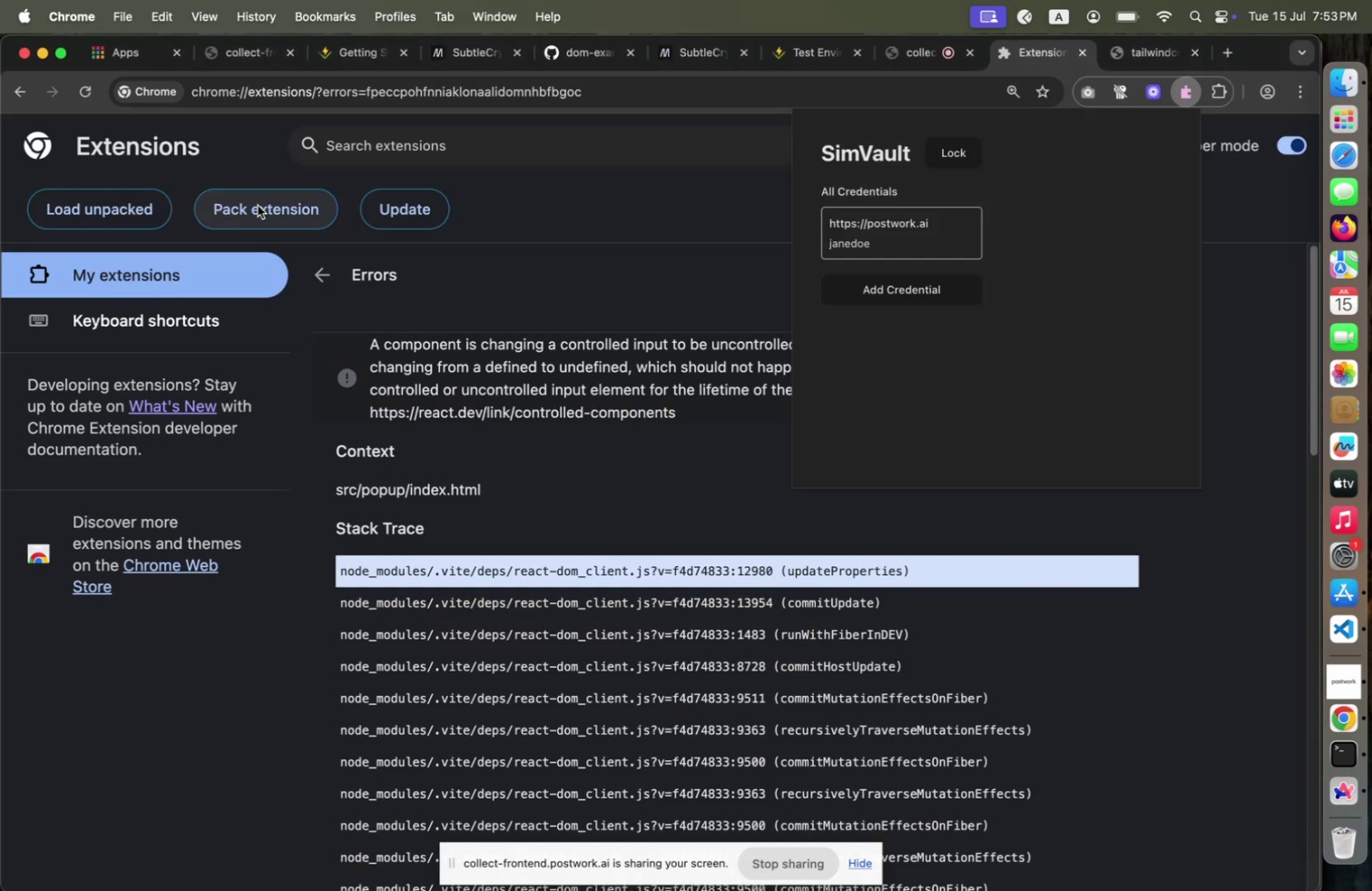 
key(Meta+Tab)
 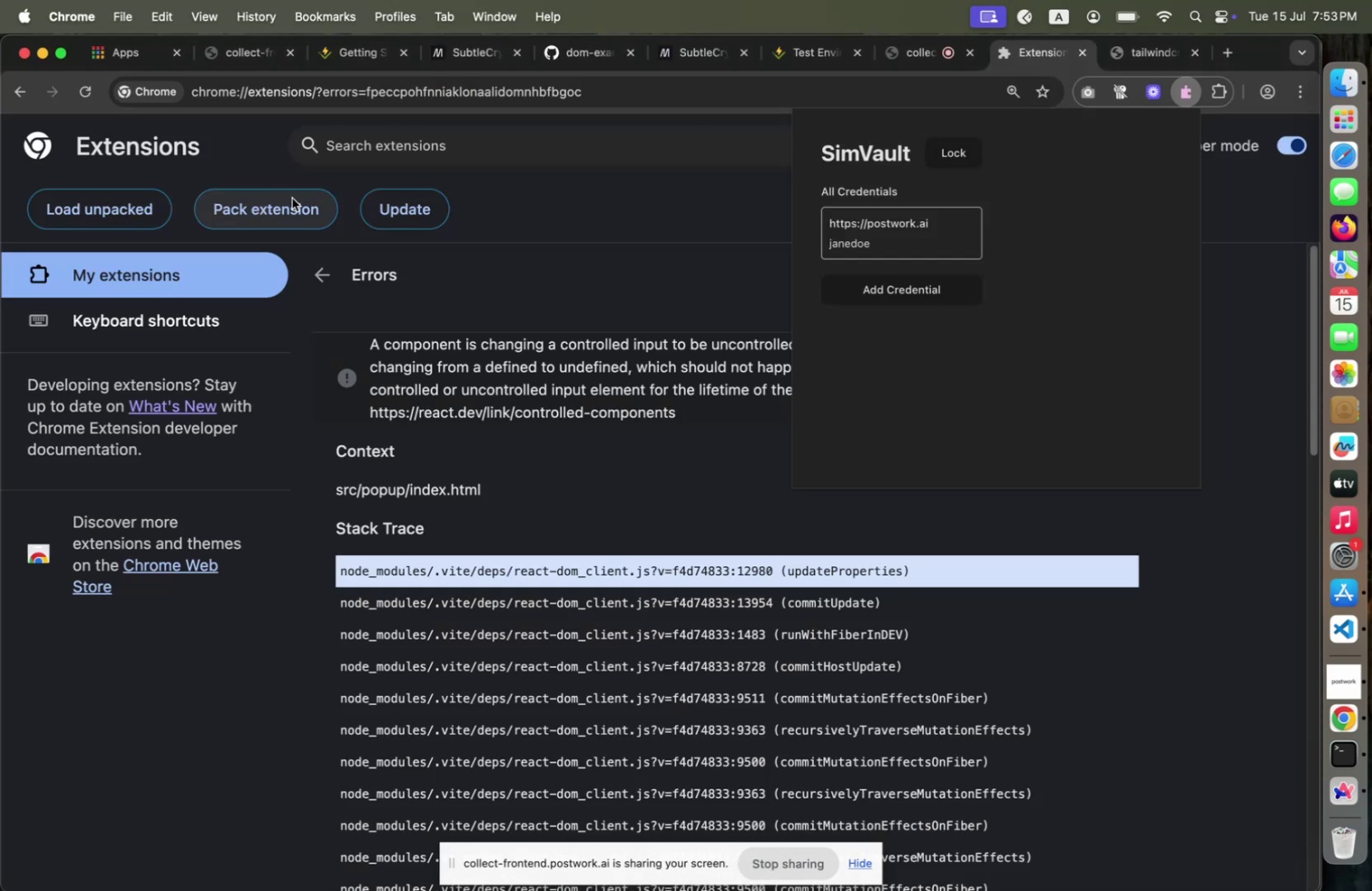 
key(Meta+CommandLeft)
 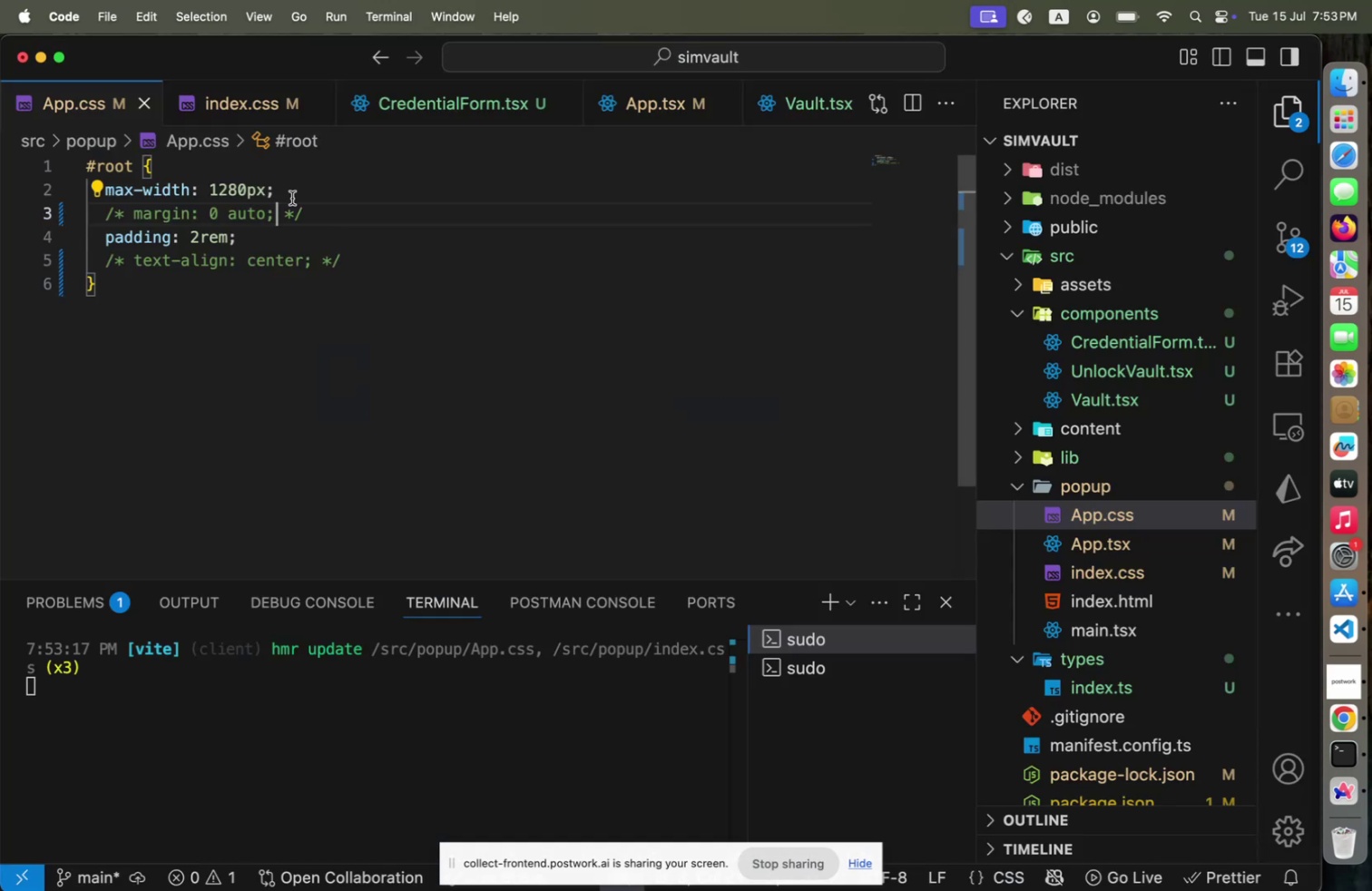 
key(Meta+Tab)
 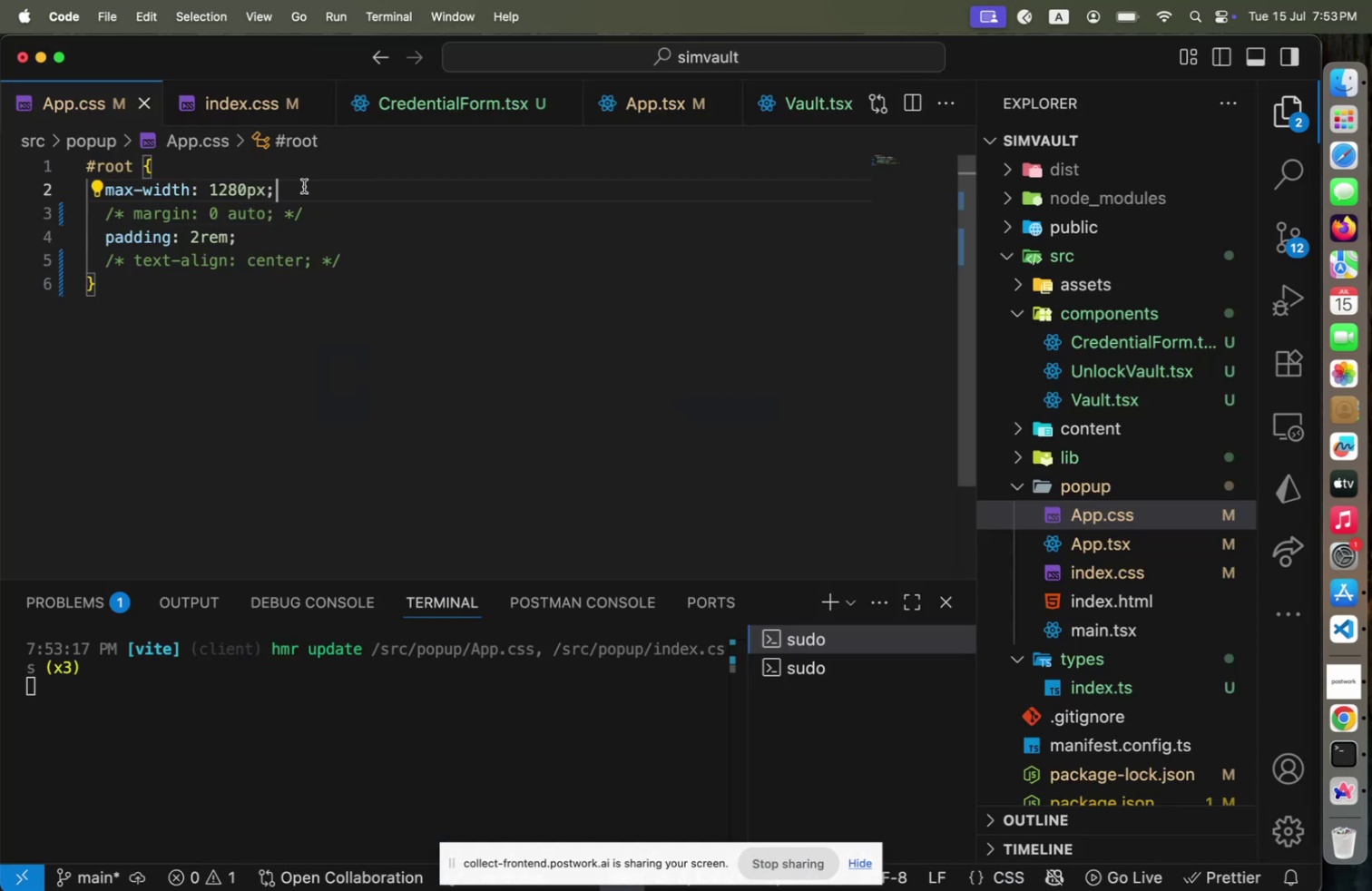 
left_click([304, 186])
 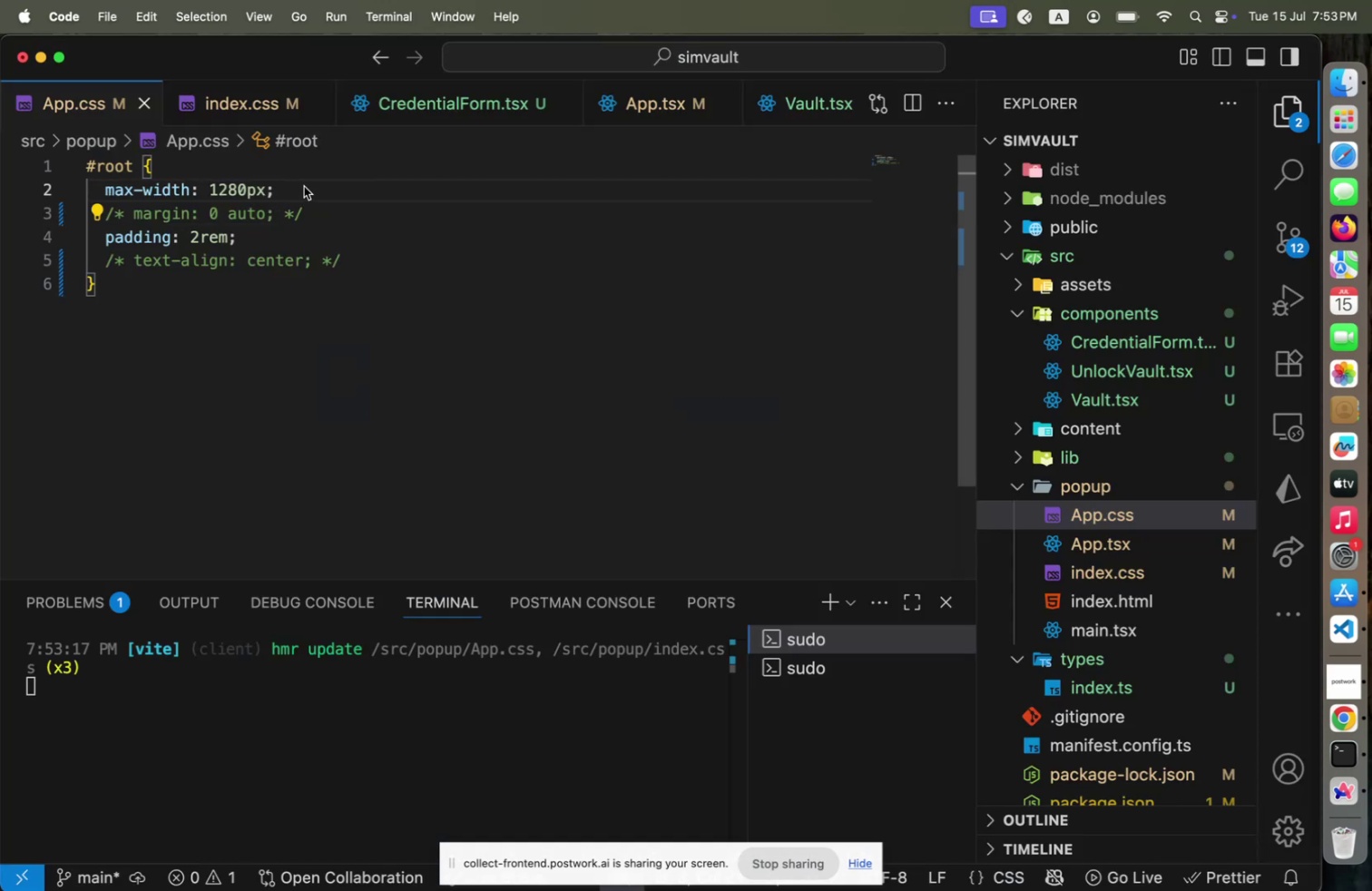 
key(Meta+CommandLeft)
 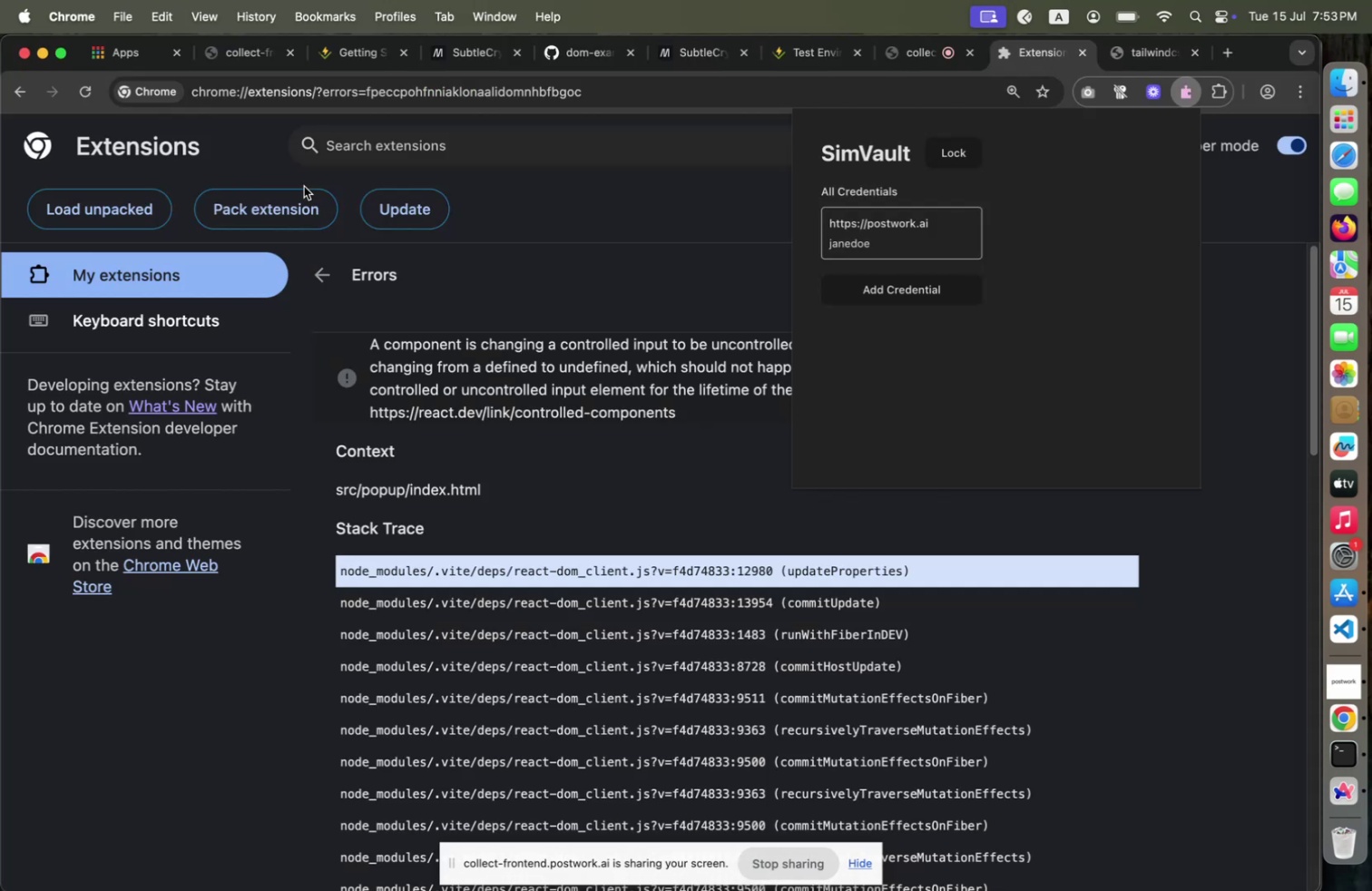 
key(Meta+Tab)
 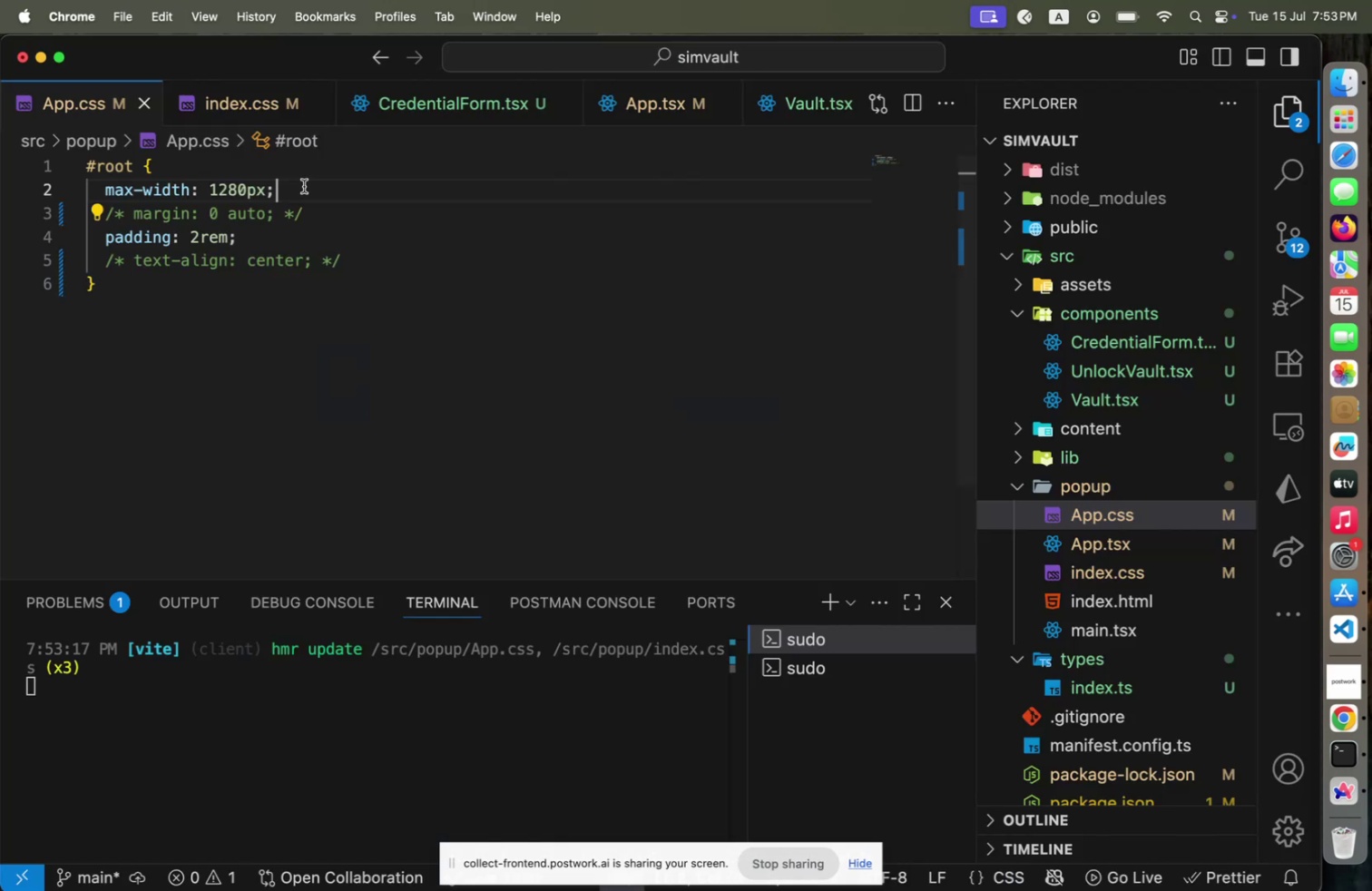 
key(Meta+CommandLeft)
 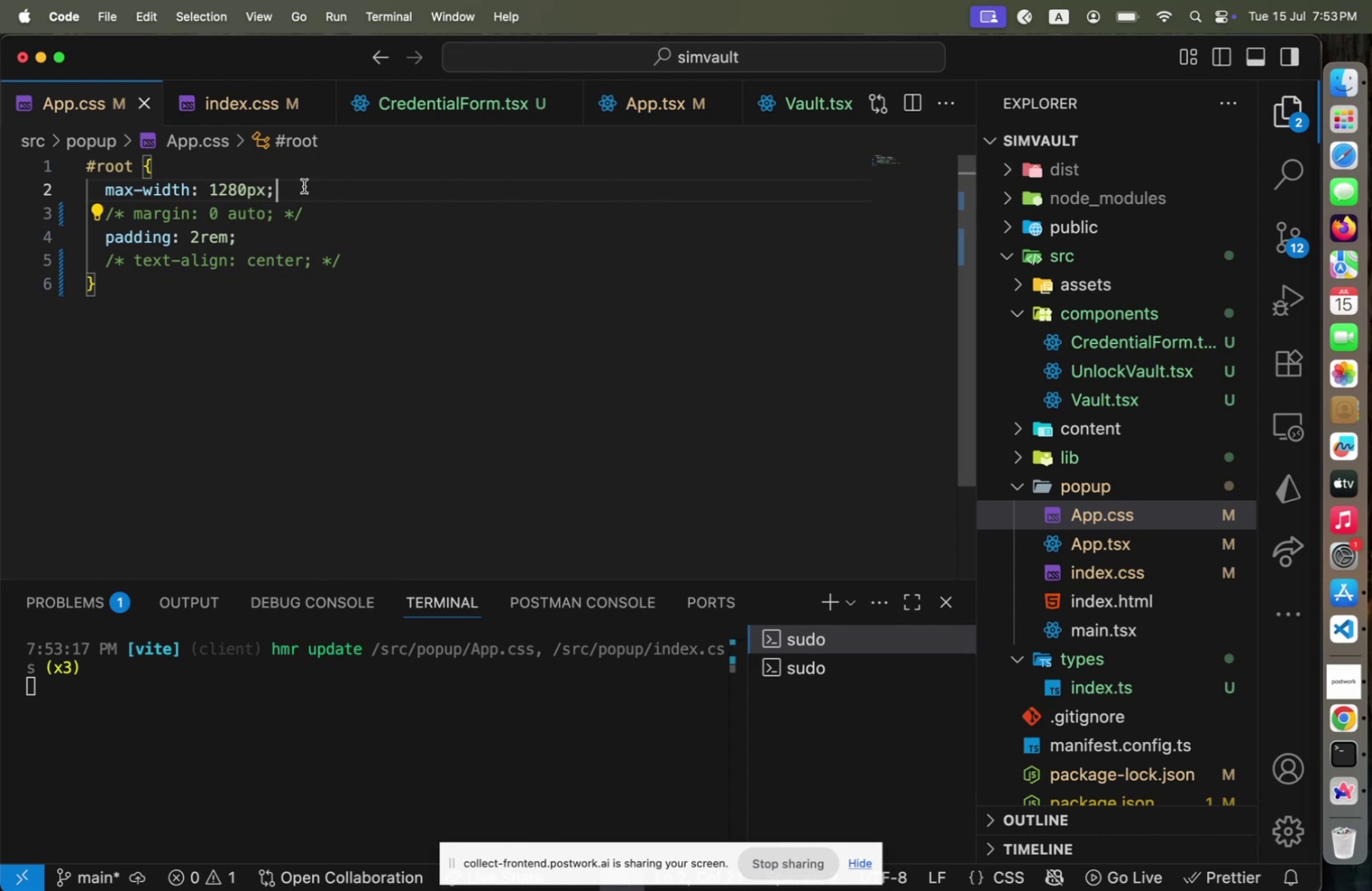 
key(Meta+Tab)
 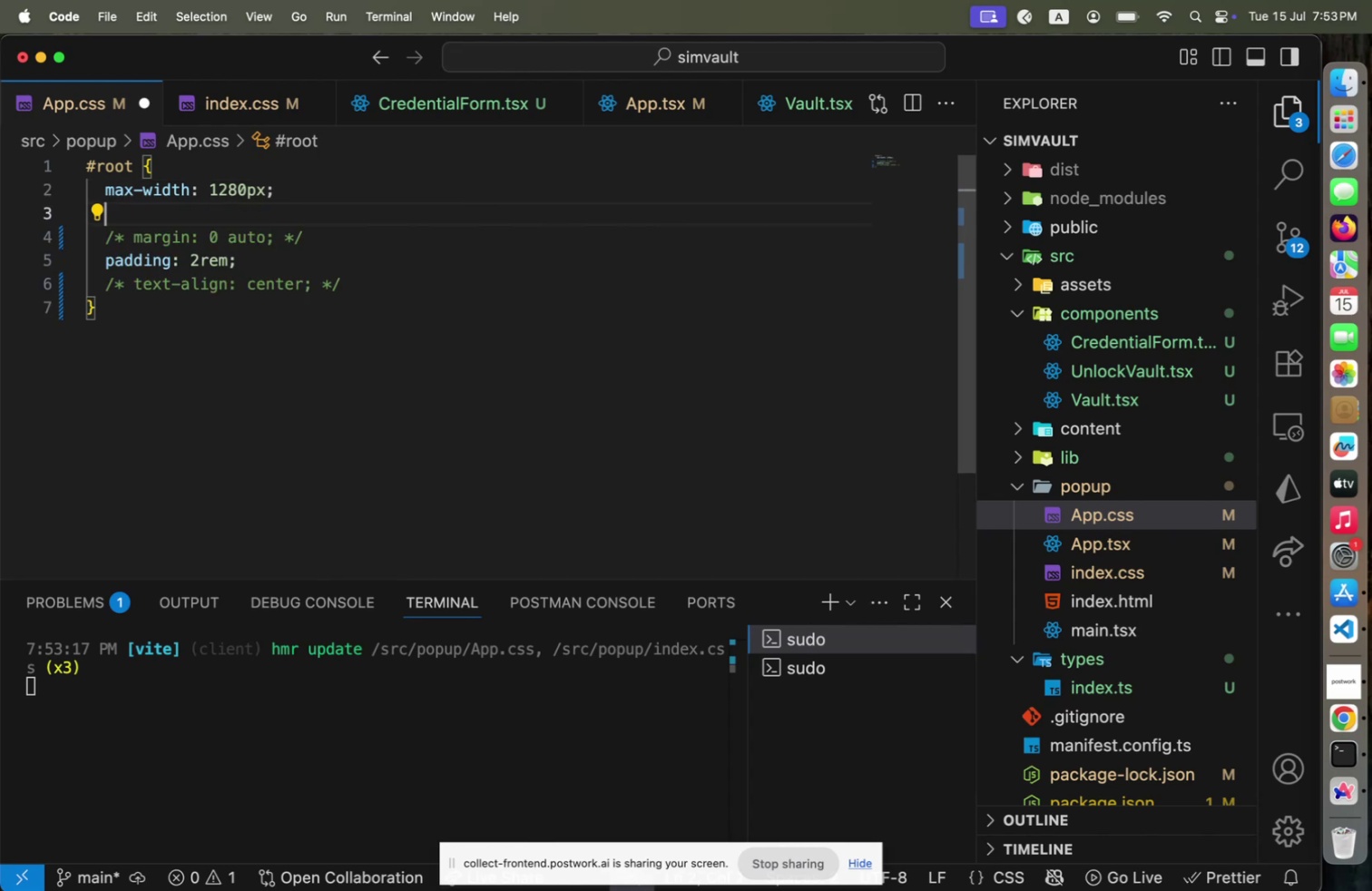 
key(Enter)
 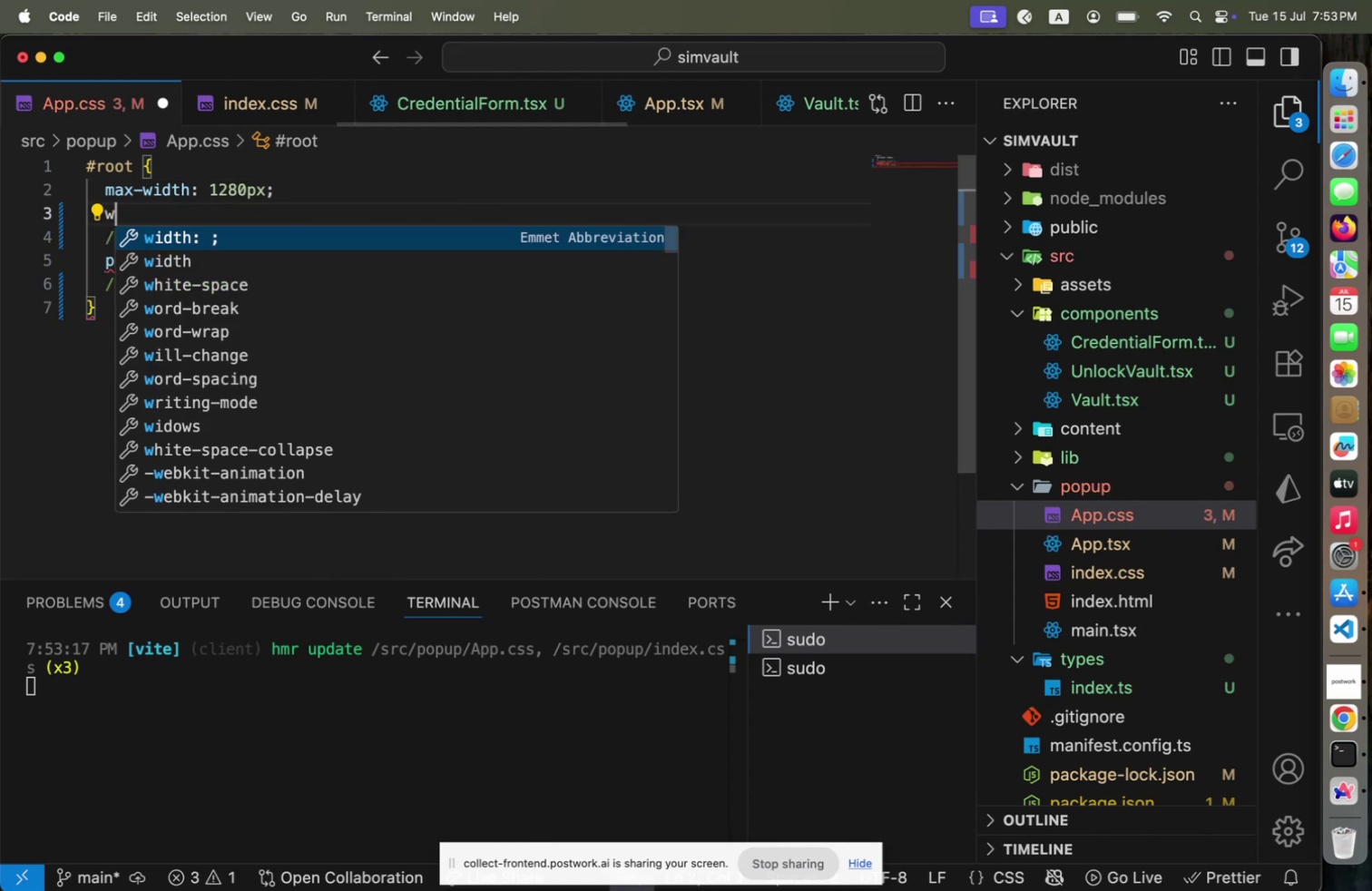 
type(wid)
 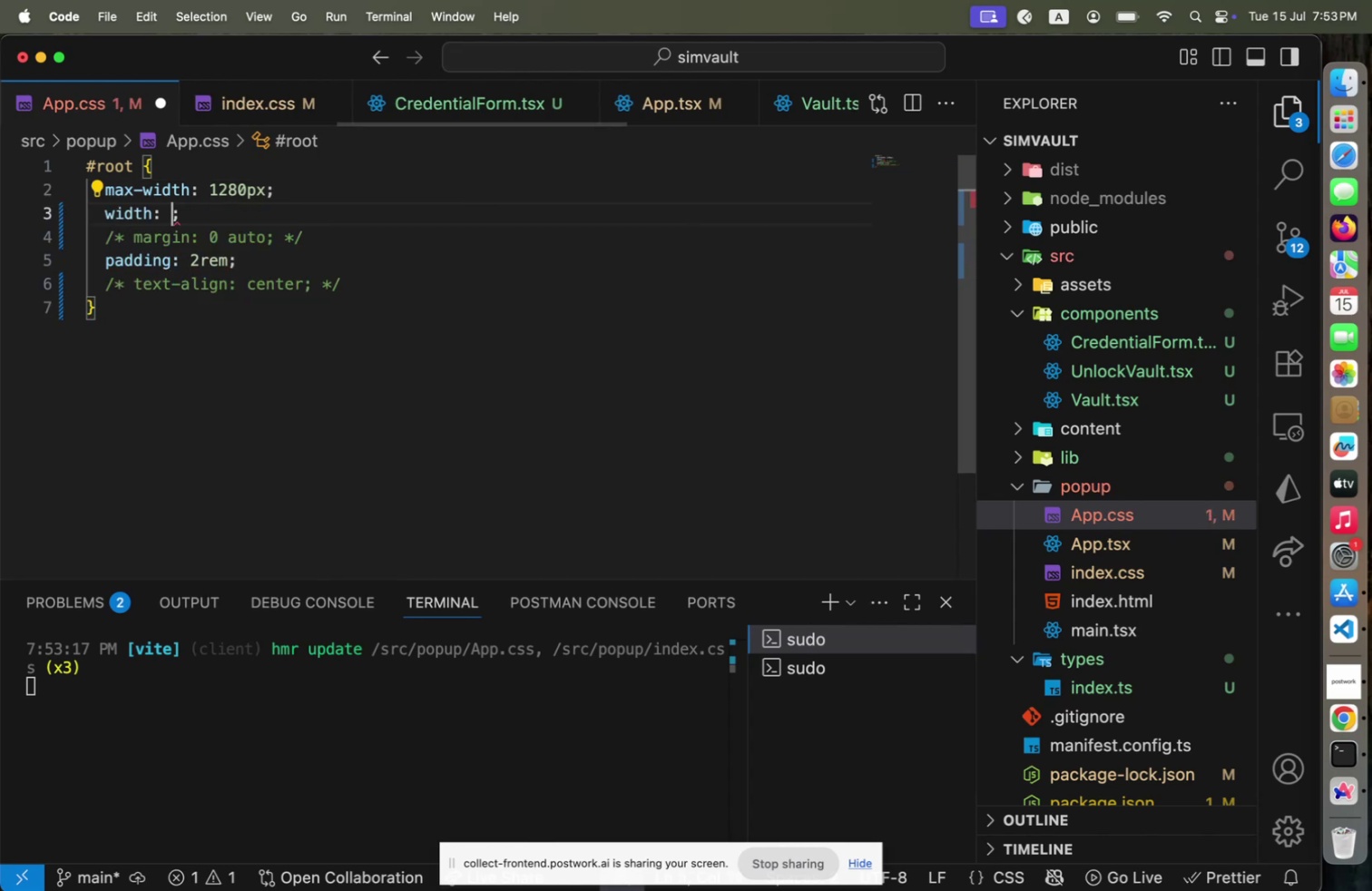 
key(Enter)
 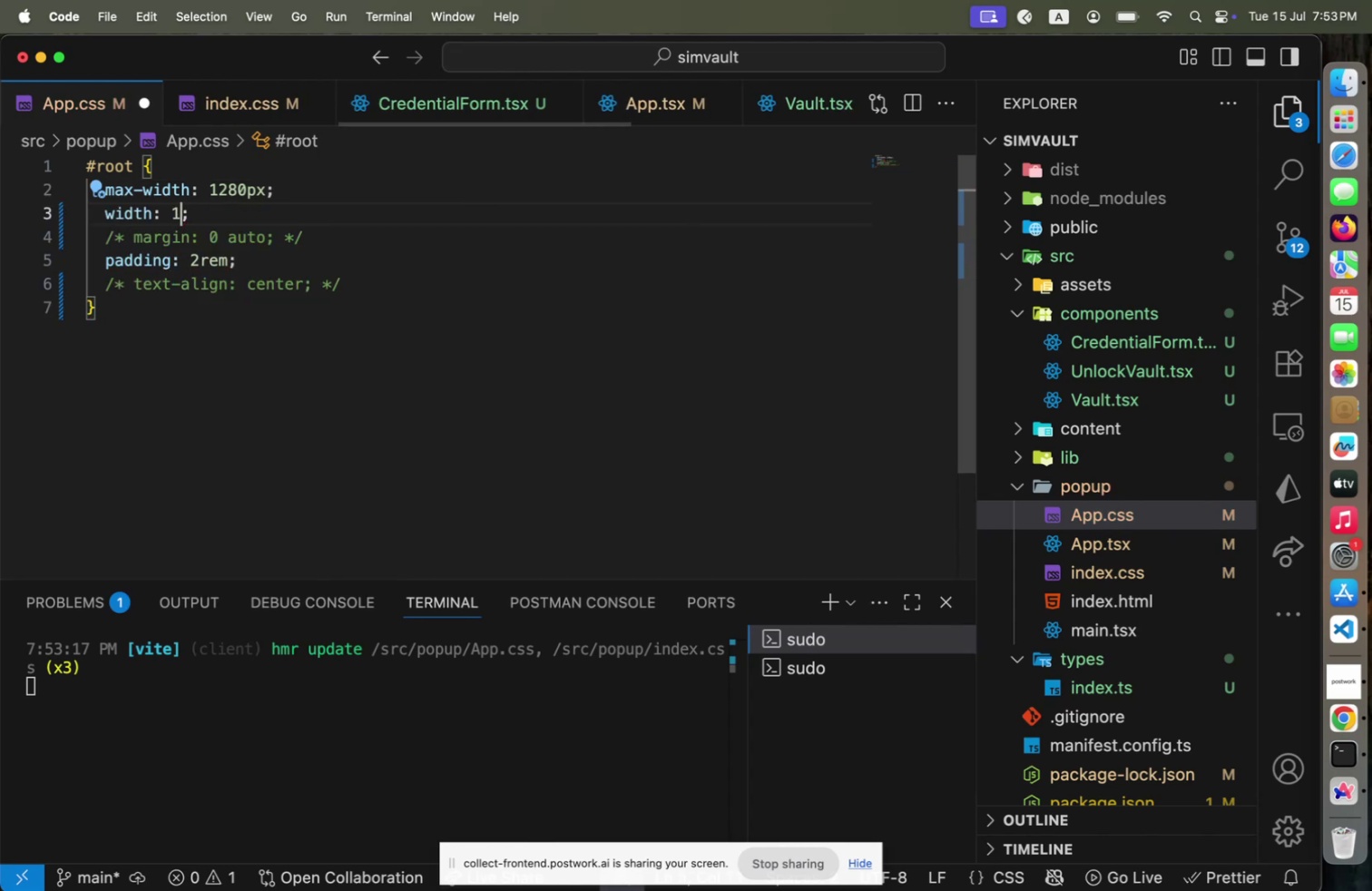 
type(100%)
 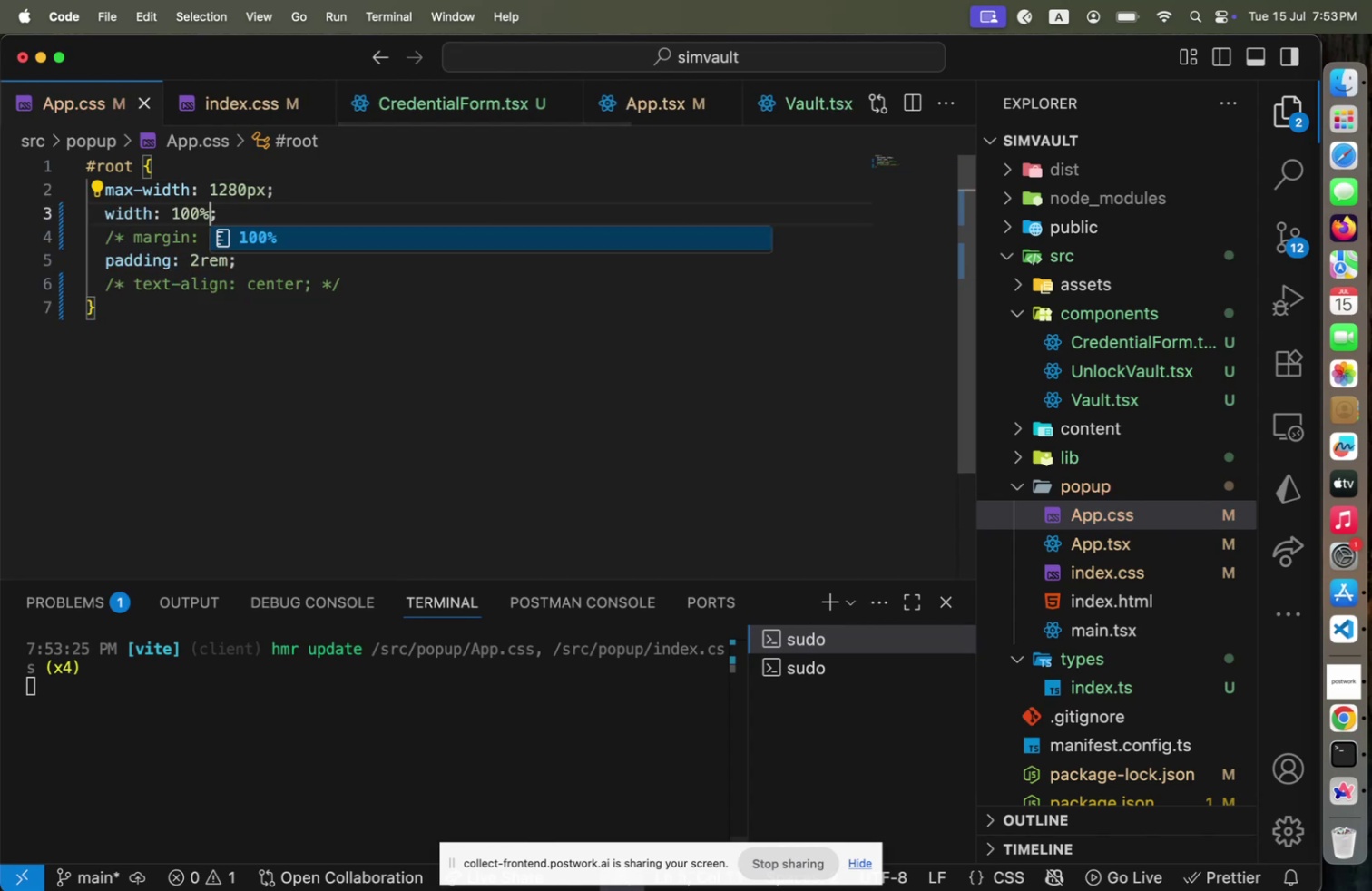 
key(Meta+CommandLeft)
 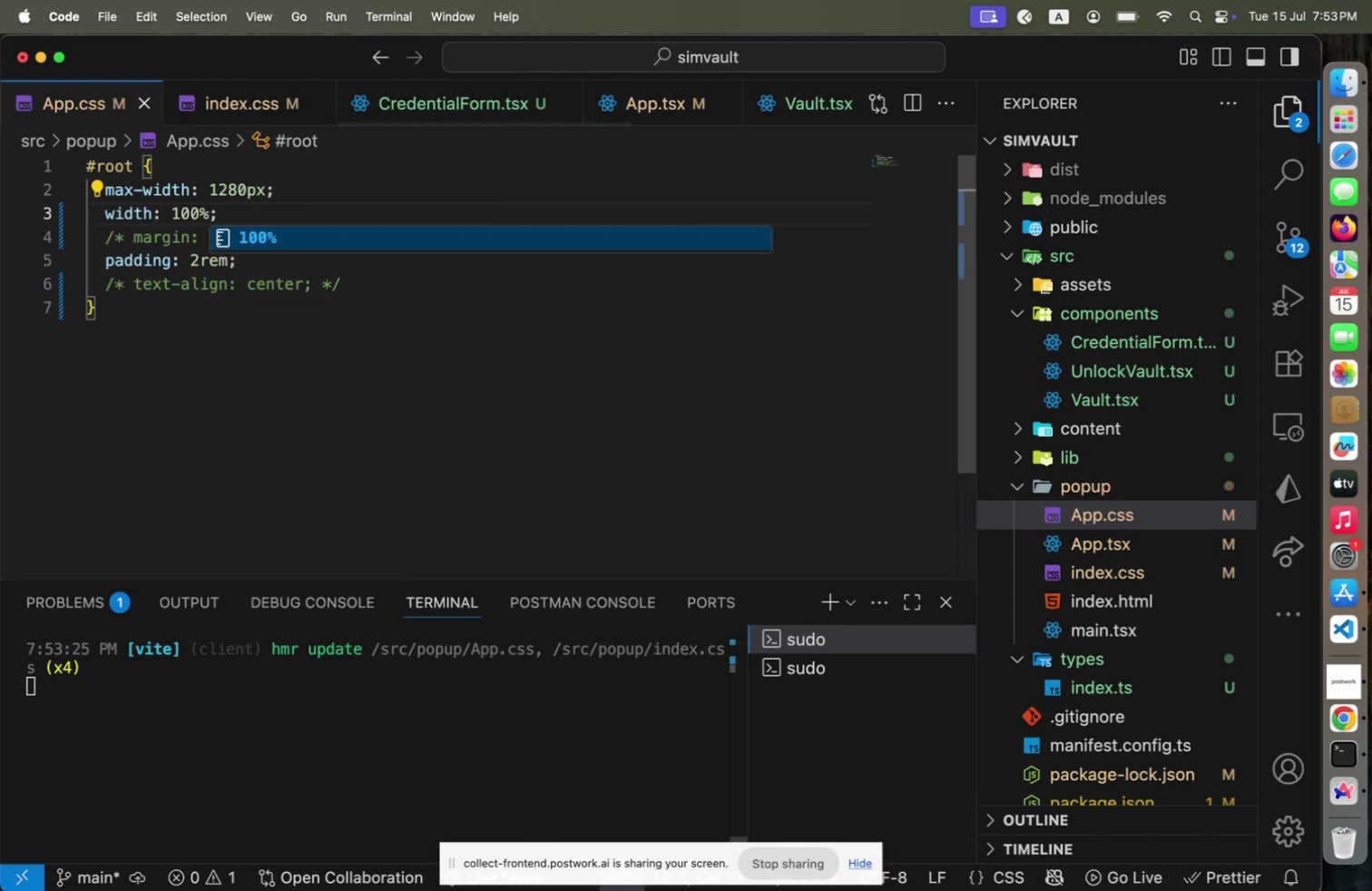 
key(Meta+S)
 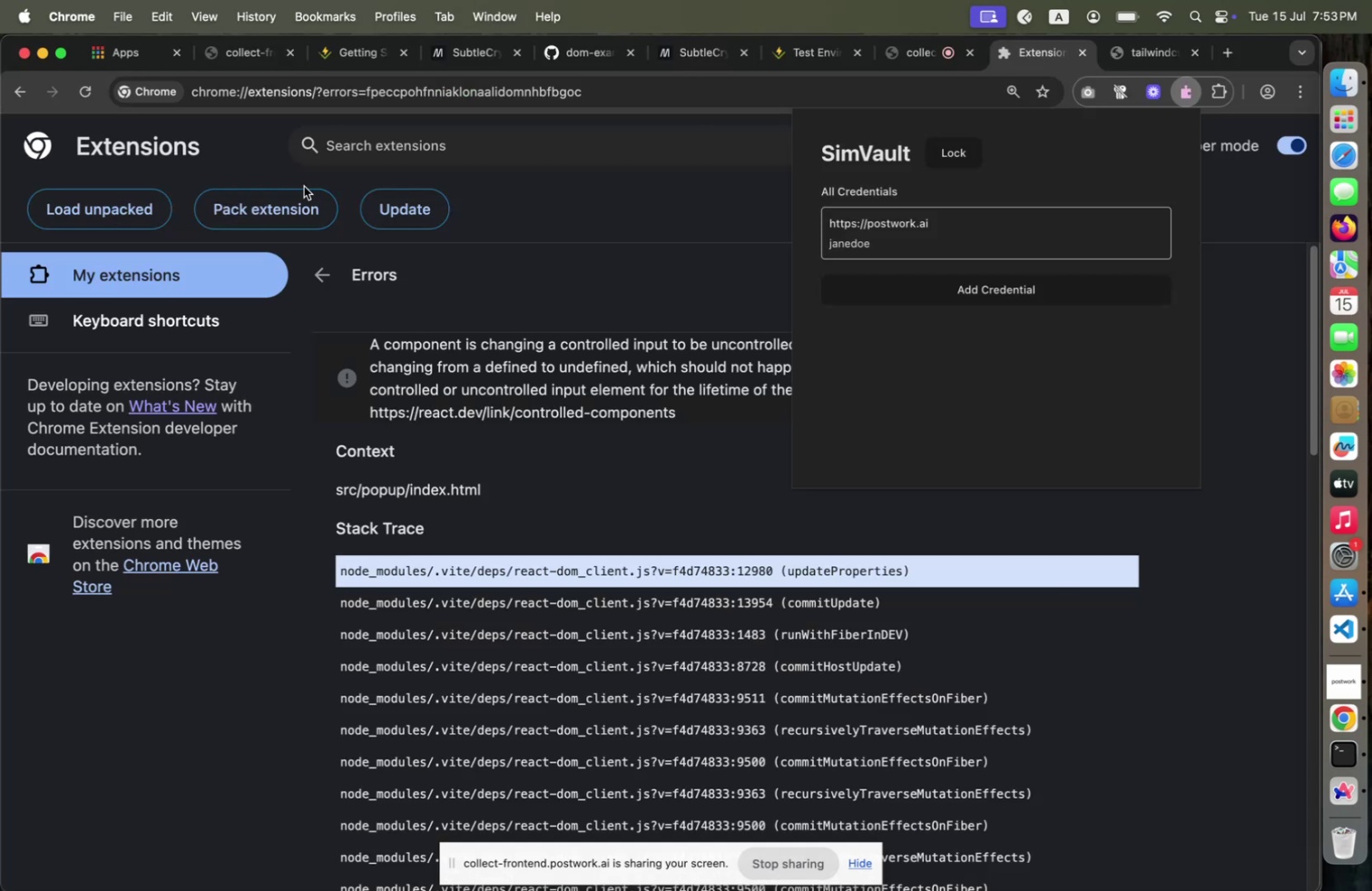 
key(Meta+CommandLeft)
 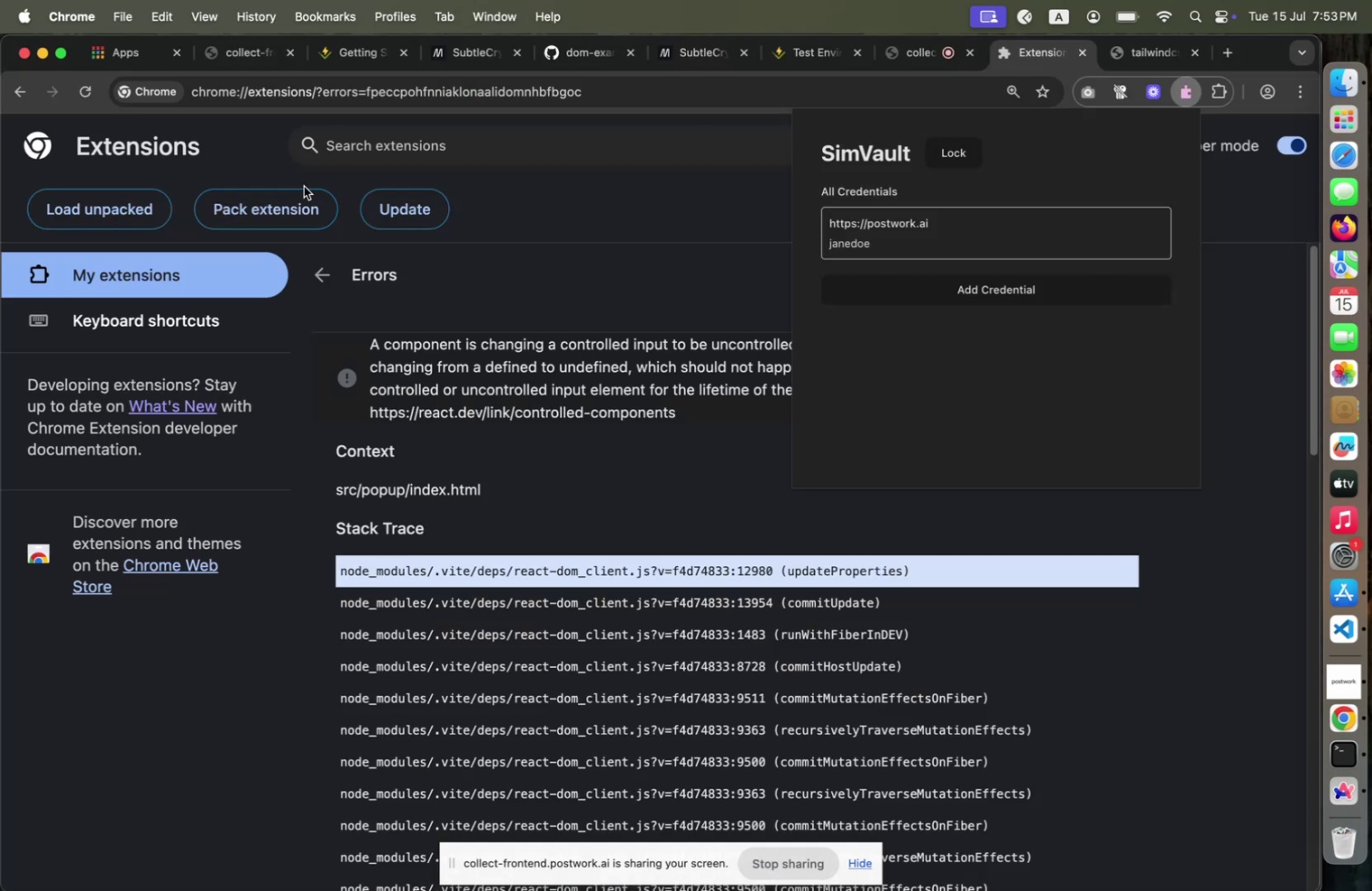 
key(Meta+Tab)
 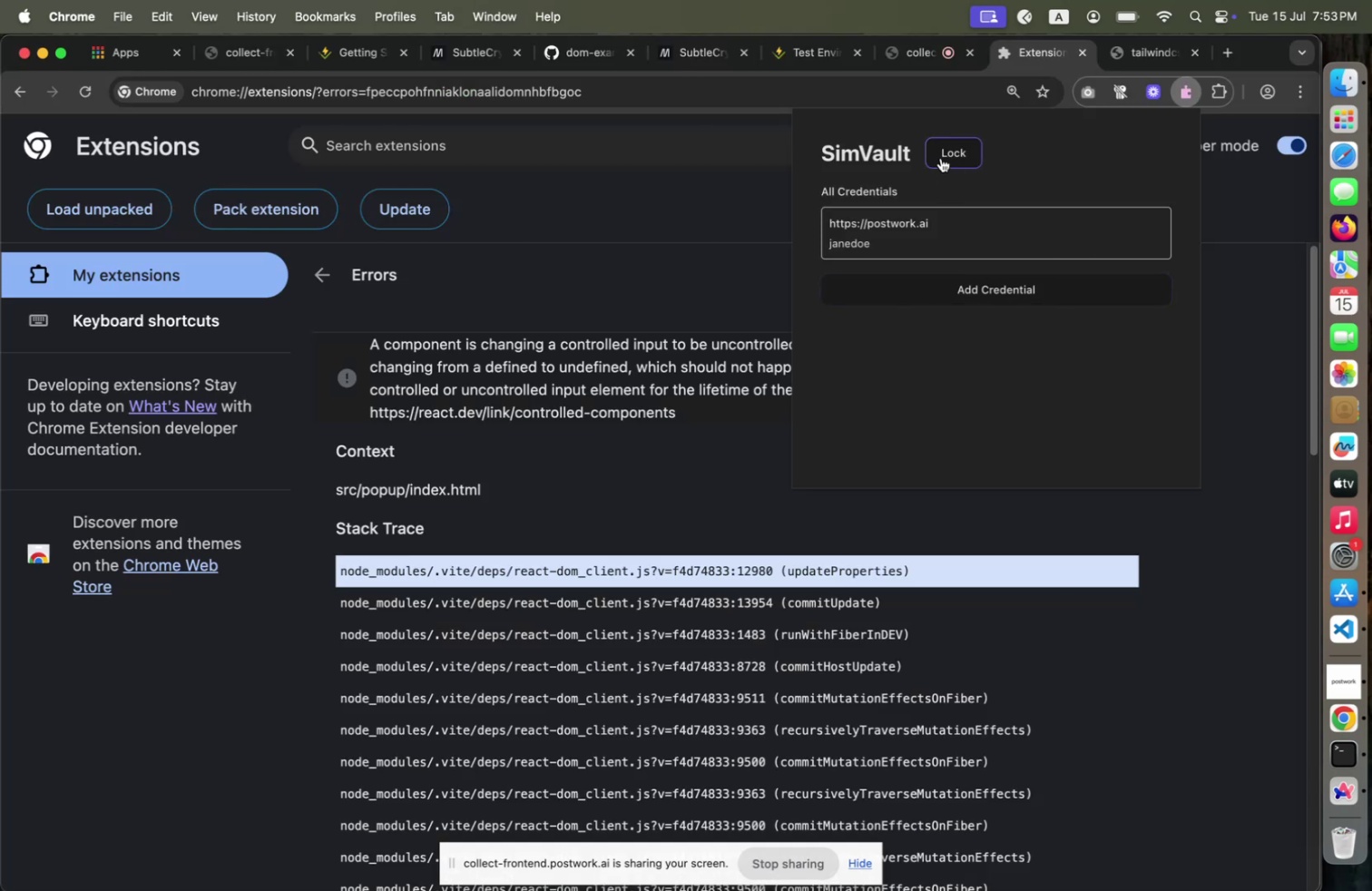 
key(Meta+CommandLeft)
 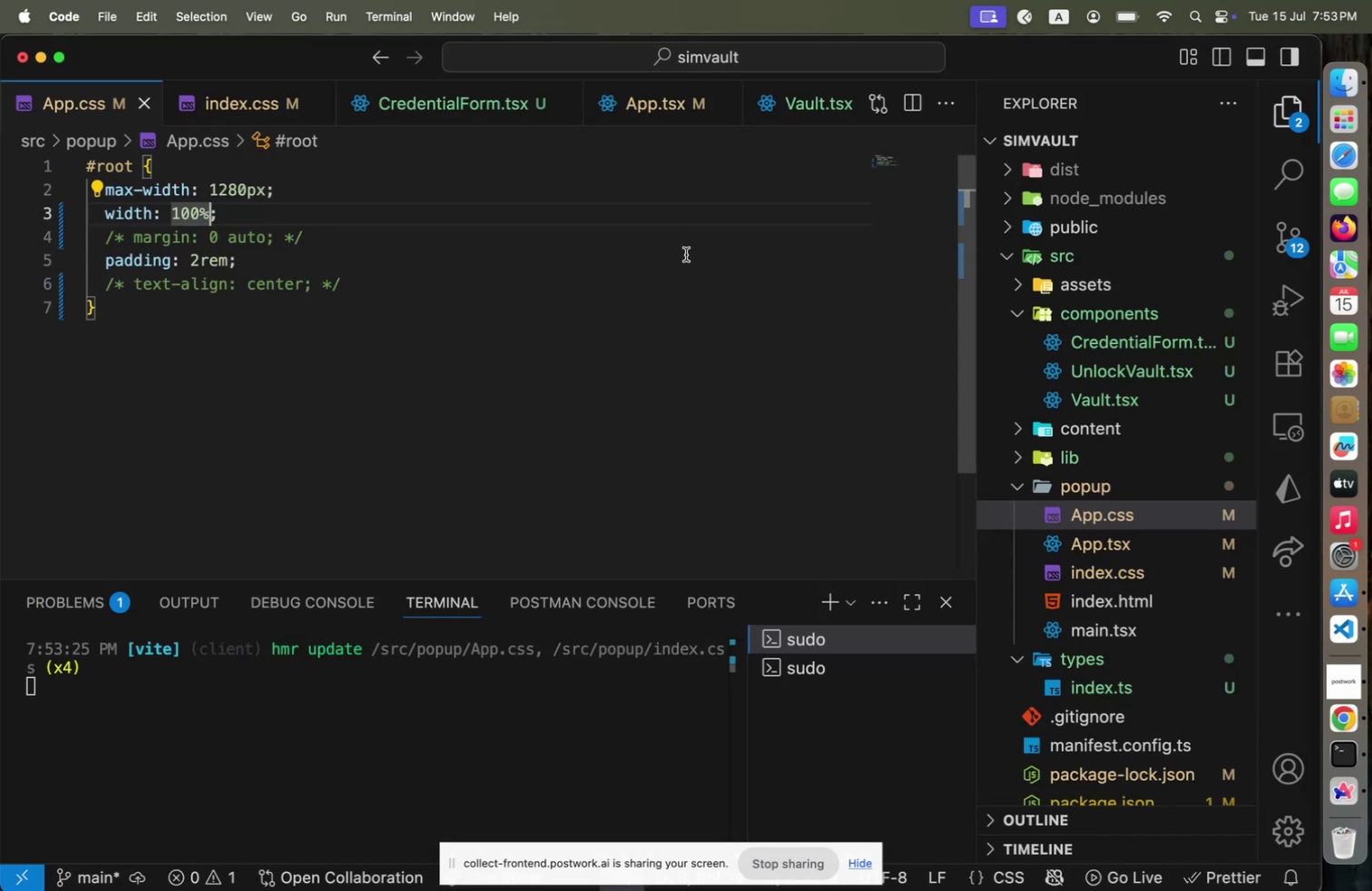 
key(Meta+Tab)
 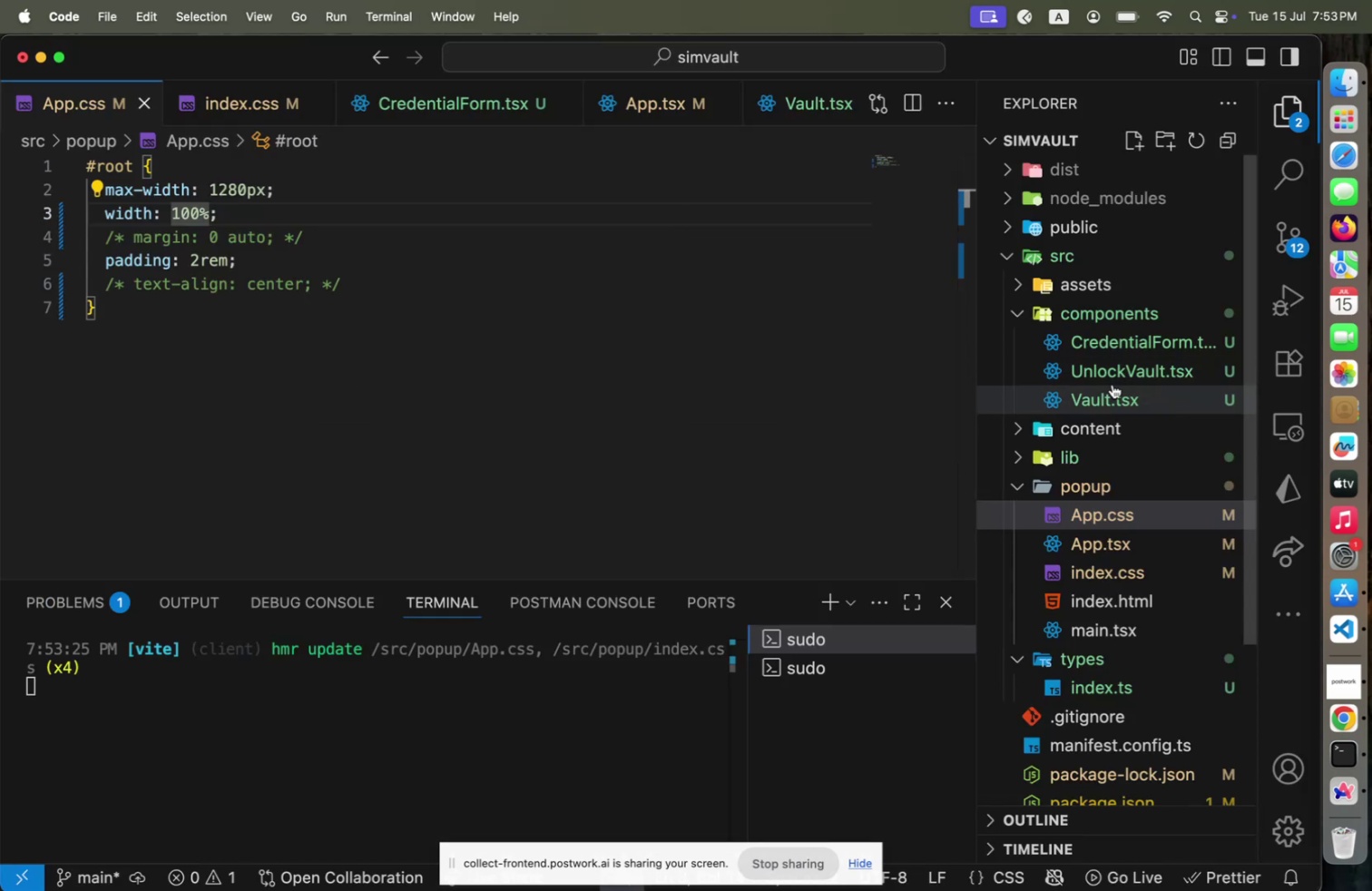 
left_click([1112, 384])
 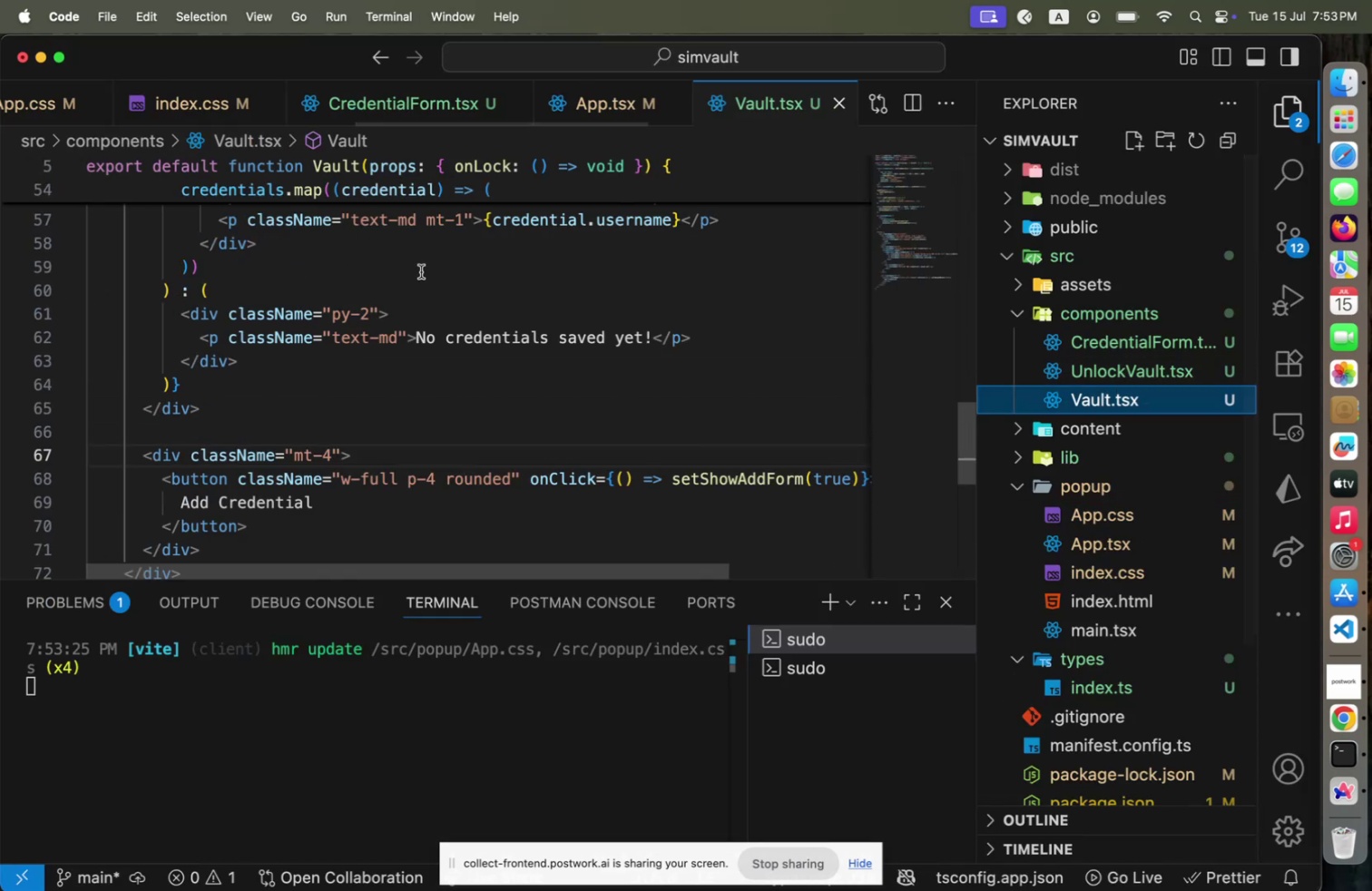 
scroll: coordinate [421, 286], scroll_direction: up, amount: 22.0
 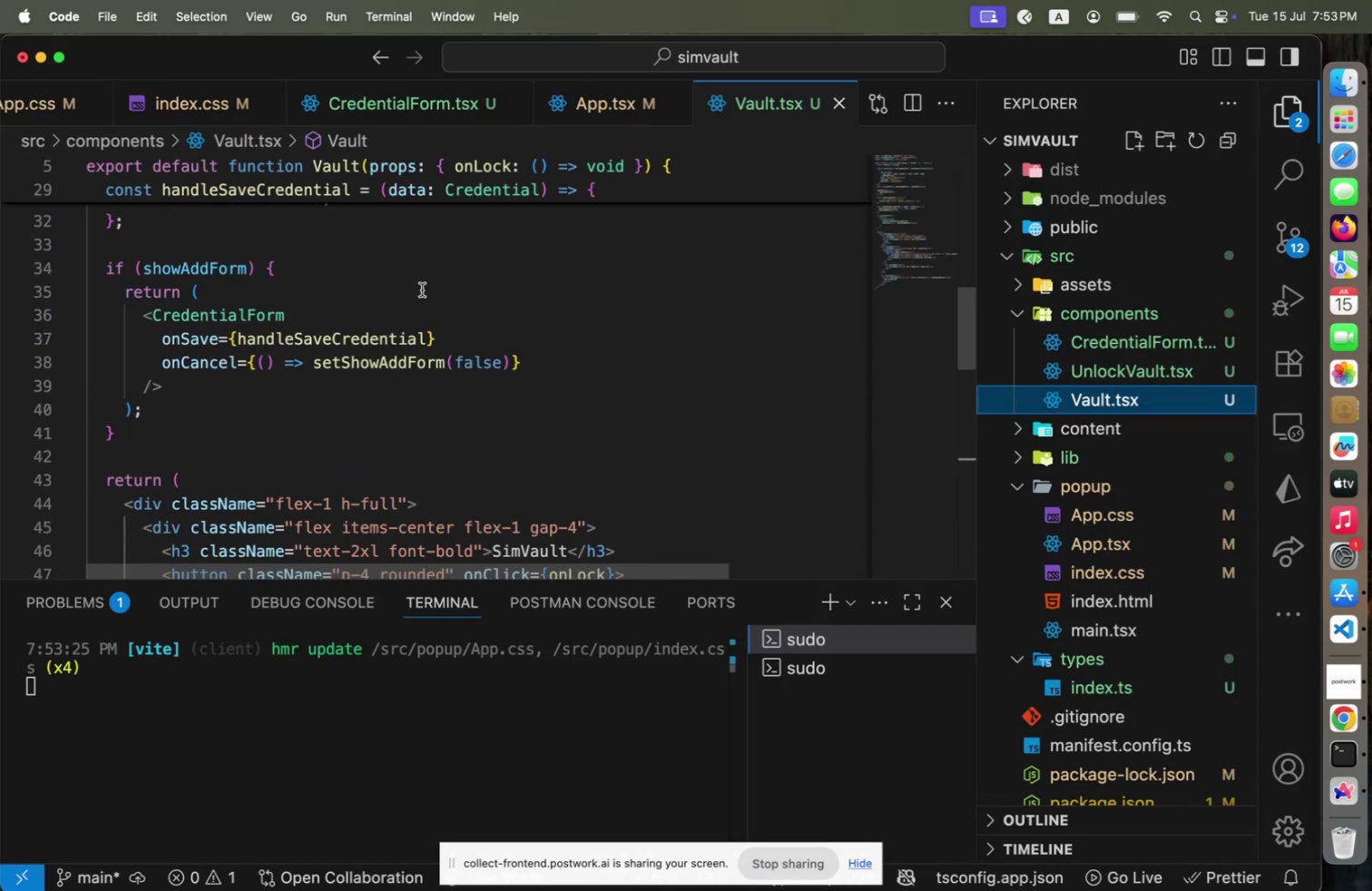 
scroll: coordinate [422, 289], scroll_direction: down, amount: 11.0
 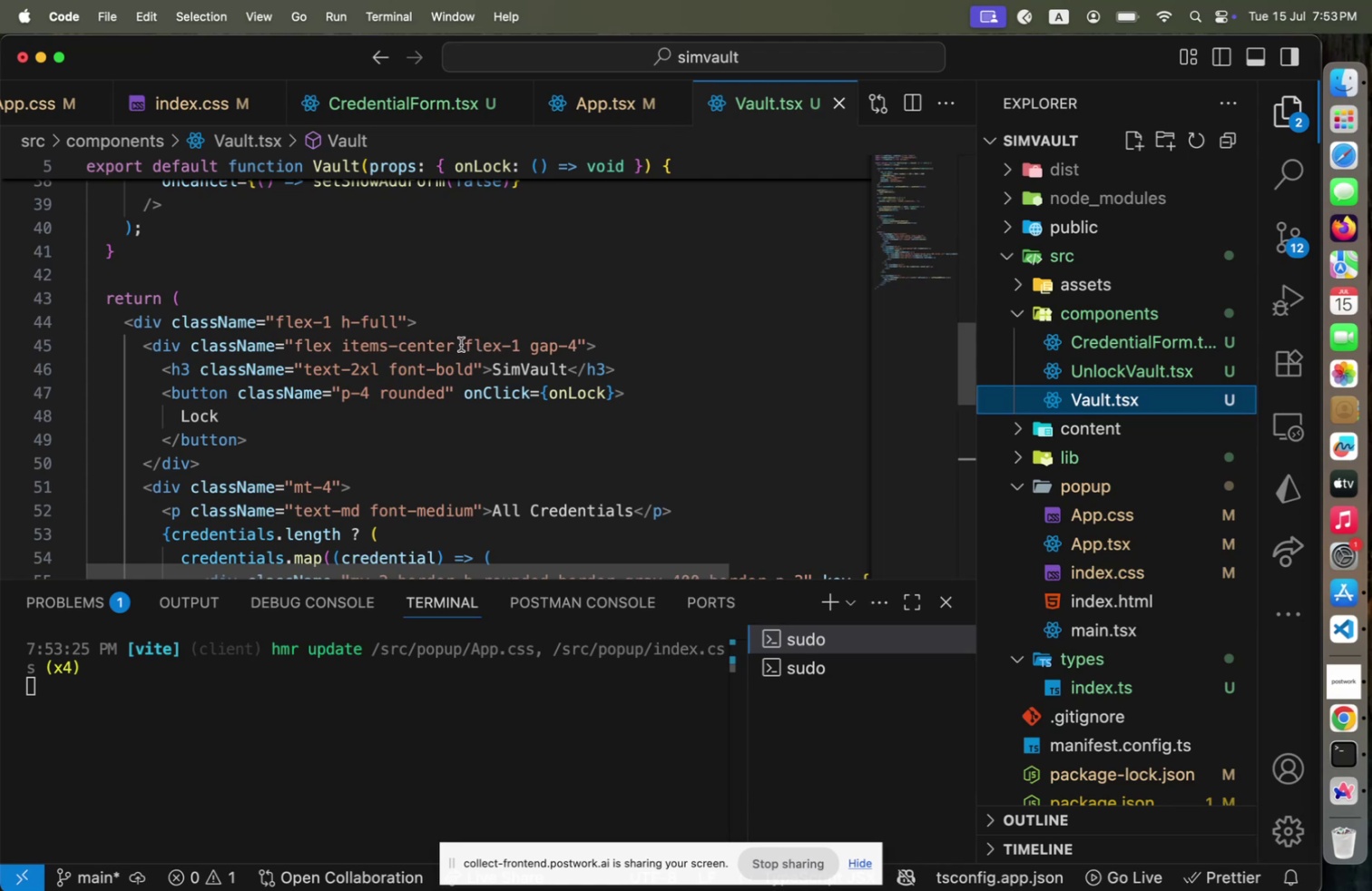 
left_click_drag(start_coordinate=[461, 344], to_coordinate=[471, 344])
 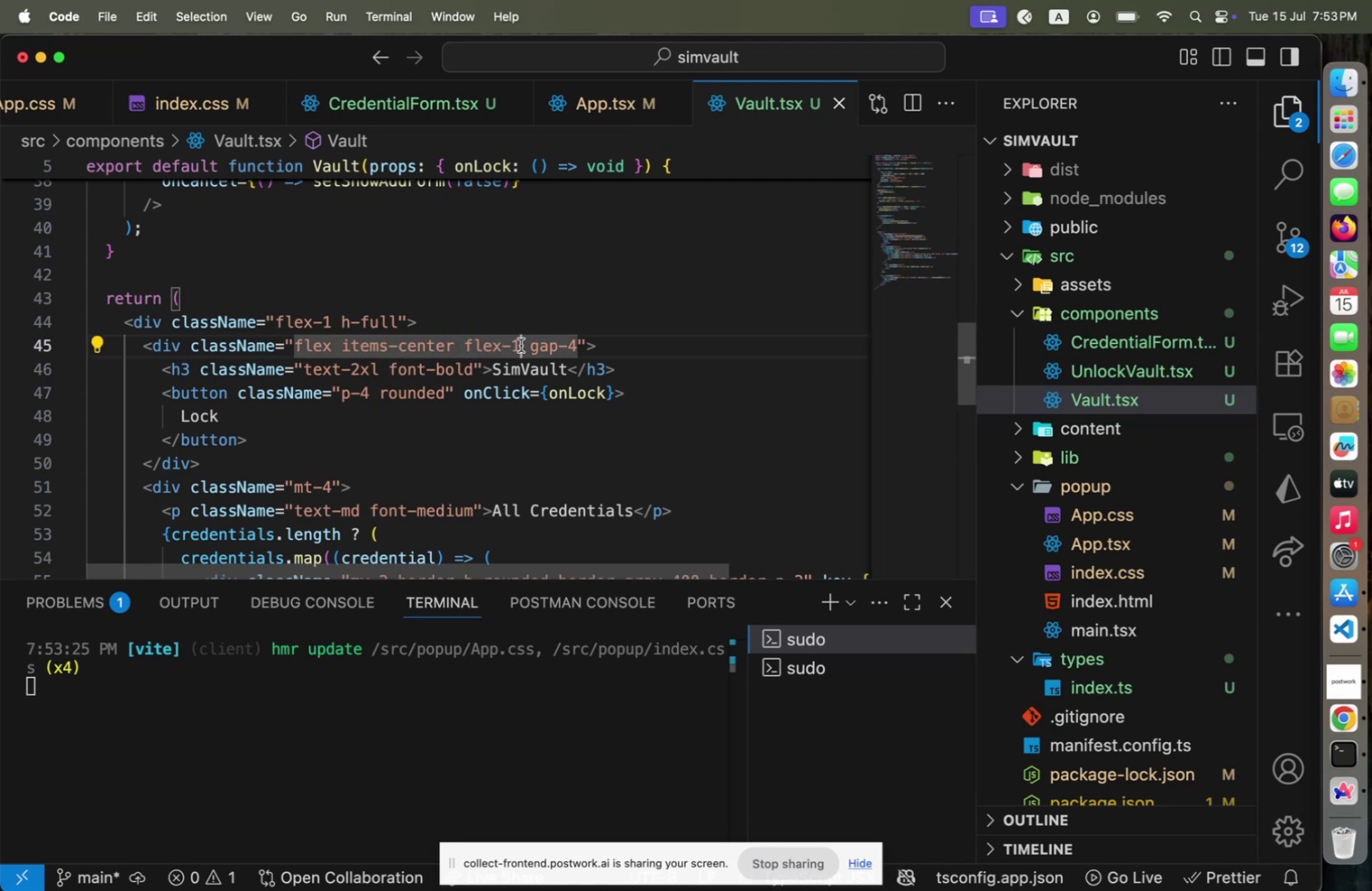 
key(ArrowRight)
 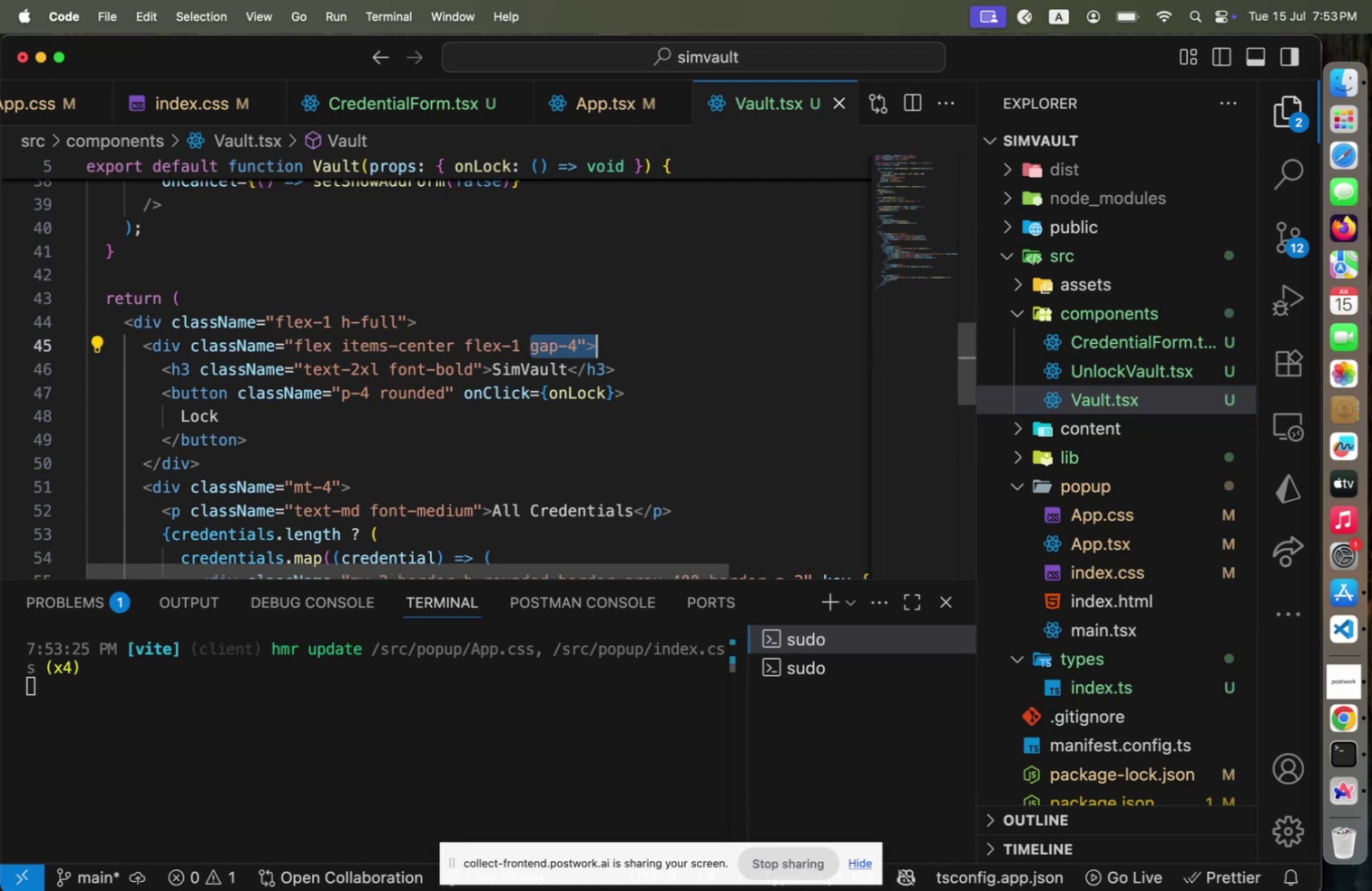 
key(Shift+End)
 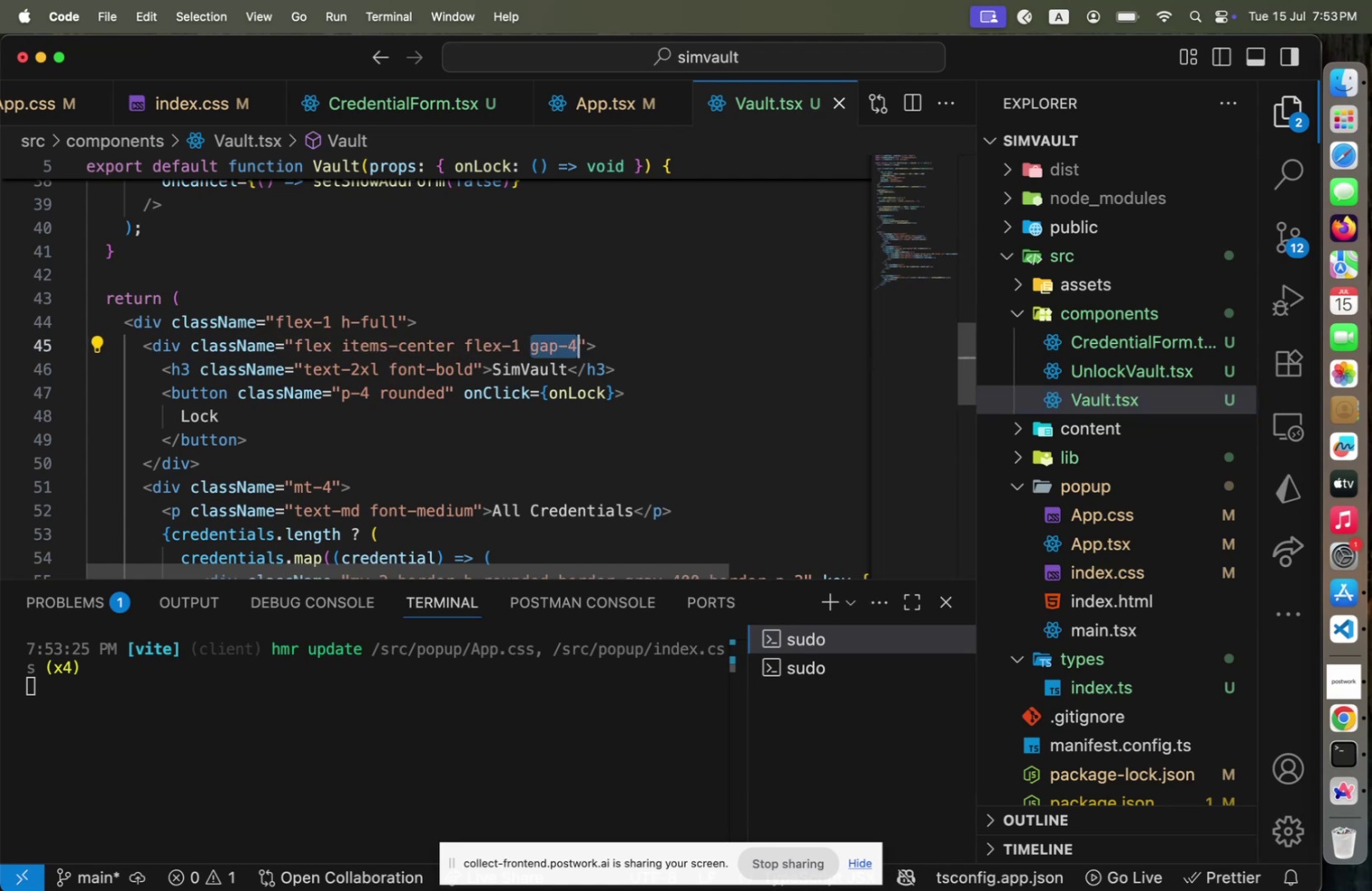 
key(Shift+ArrowLeft)
 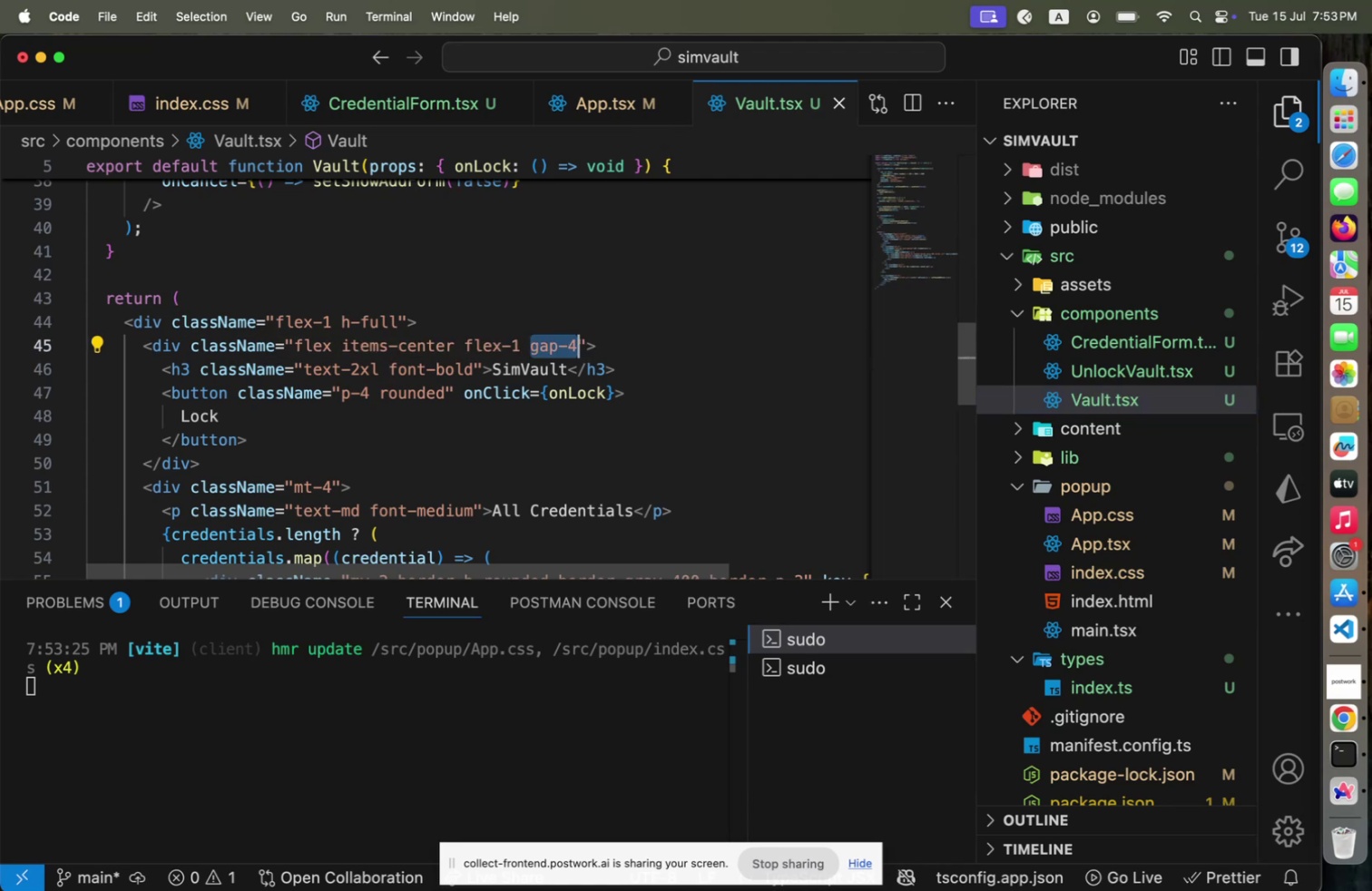 
key(Shift+ArrowLeft)
 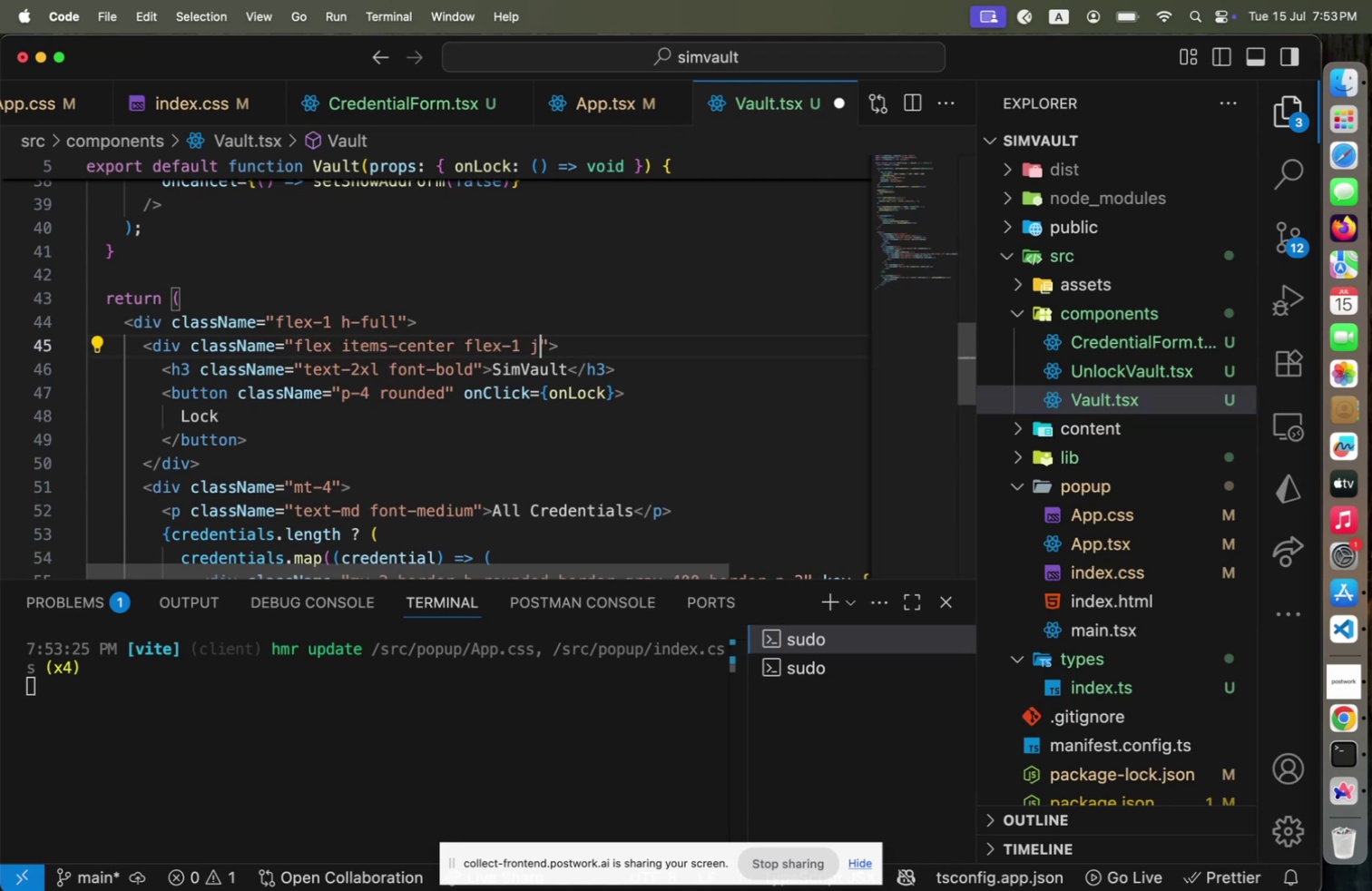 
type(justify-between)
 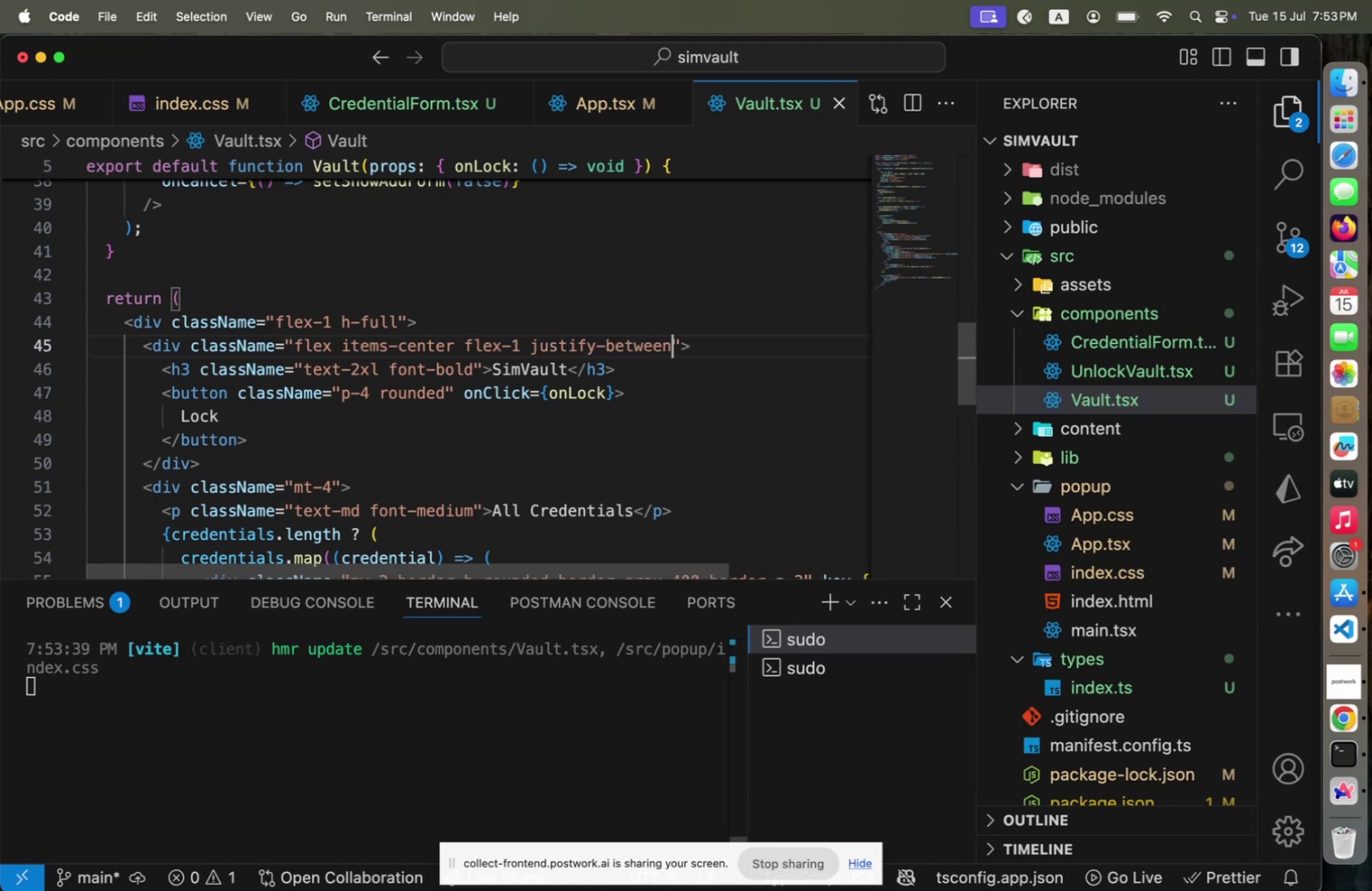 
key(Meta+CommandLeft)
 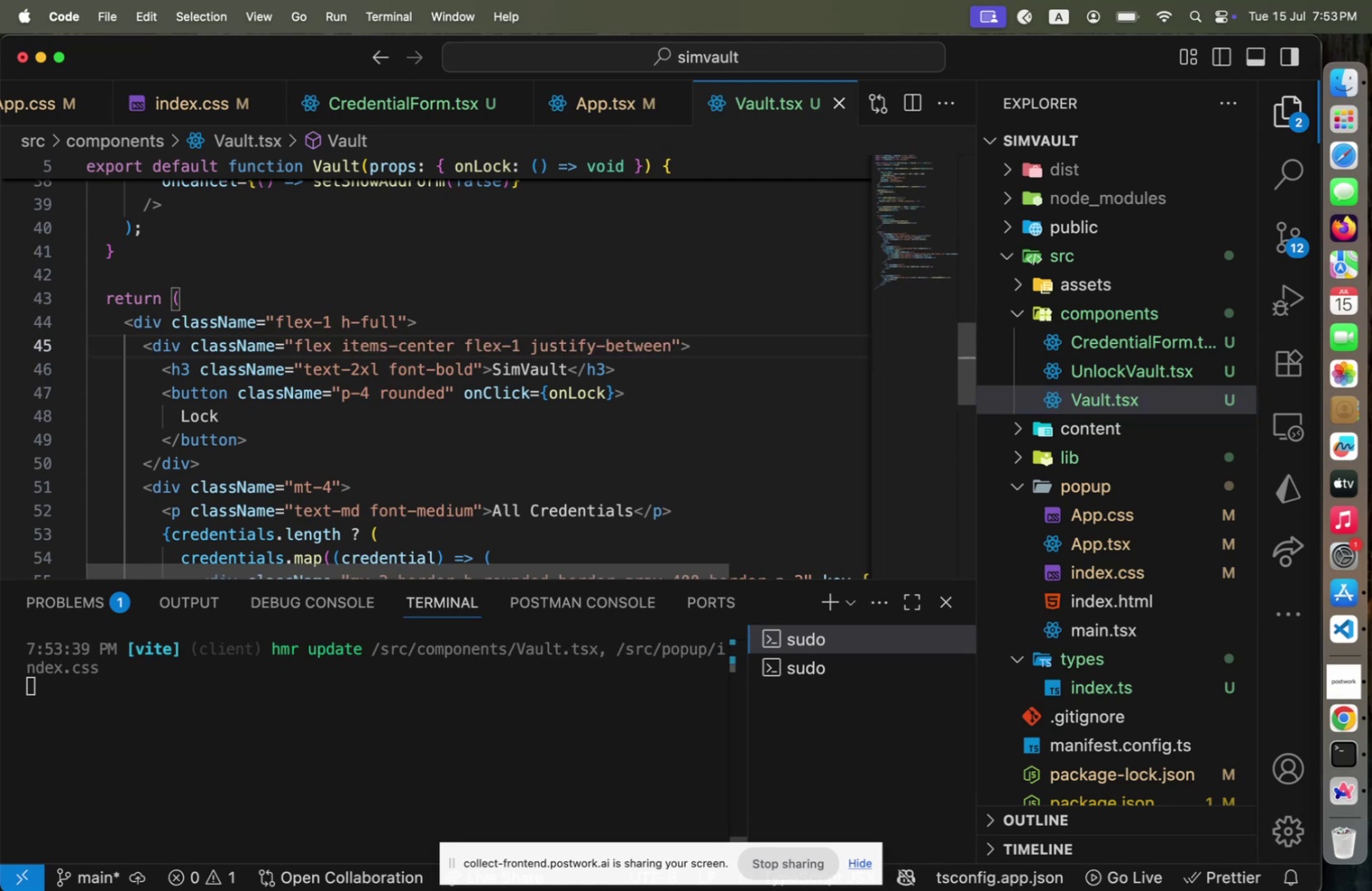 
key(Meta+S)
 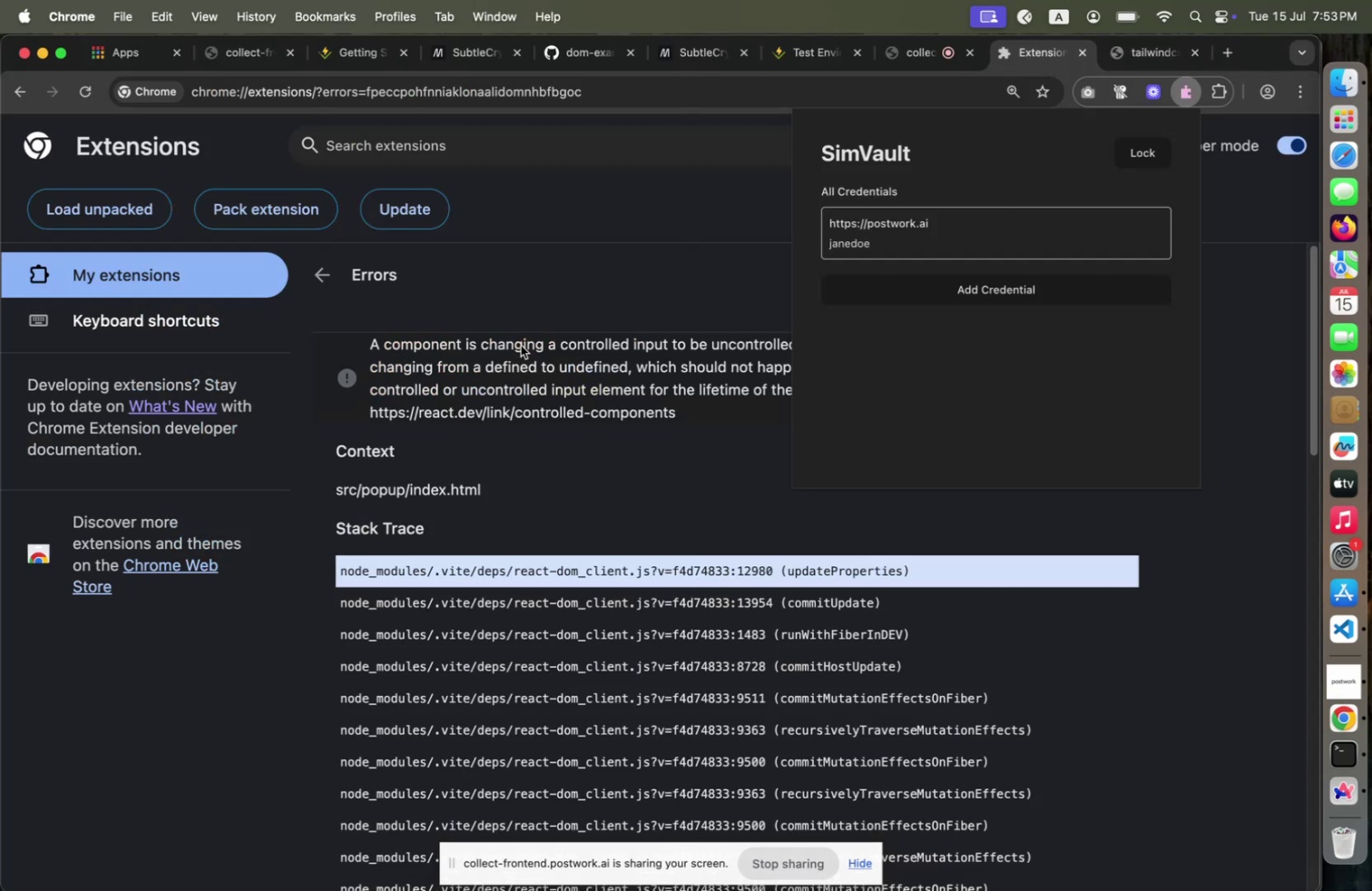 
key(Meta+CommandLeft)
 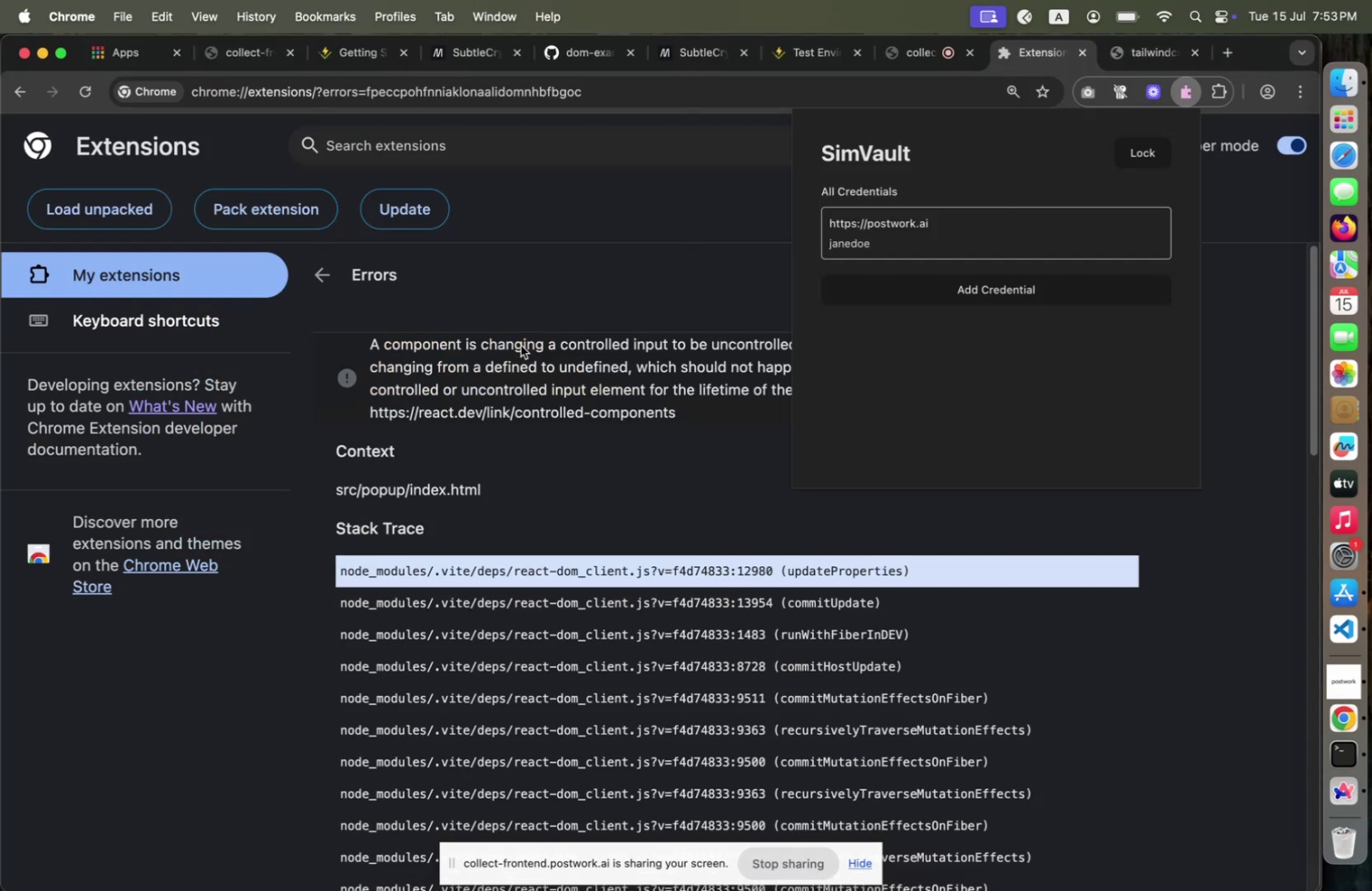 
key(Meta+Tab)
 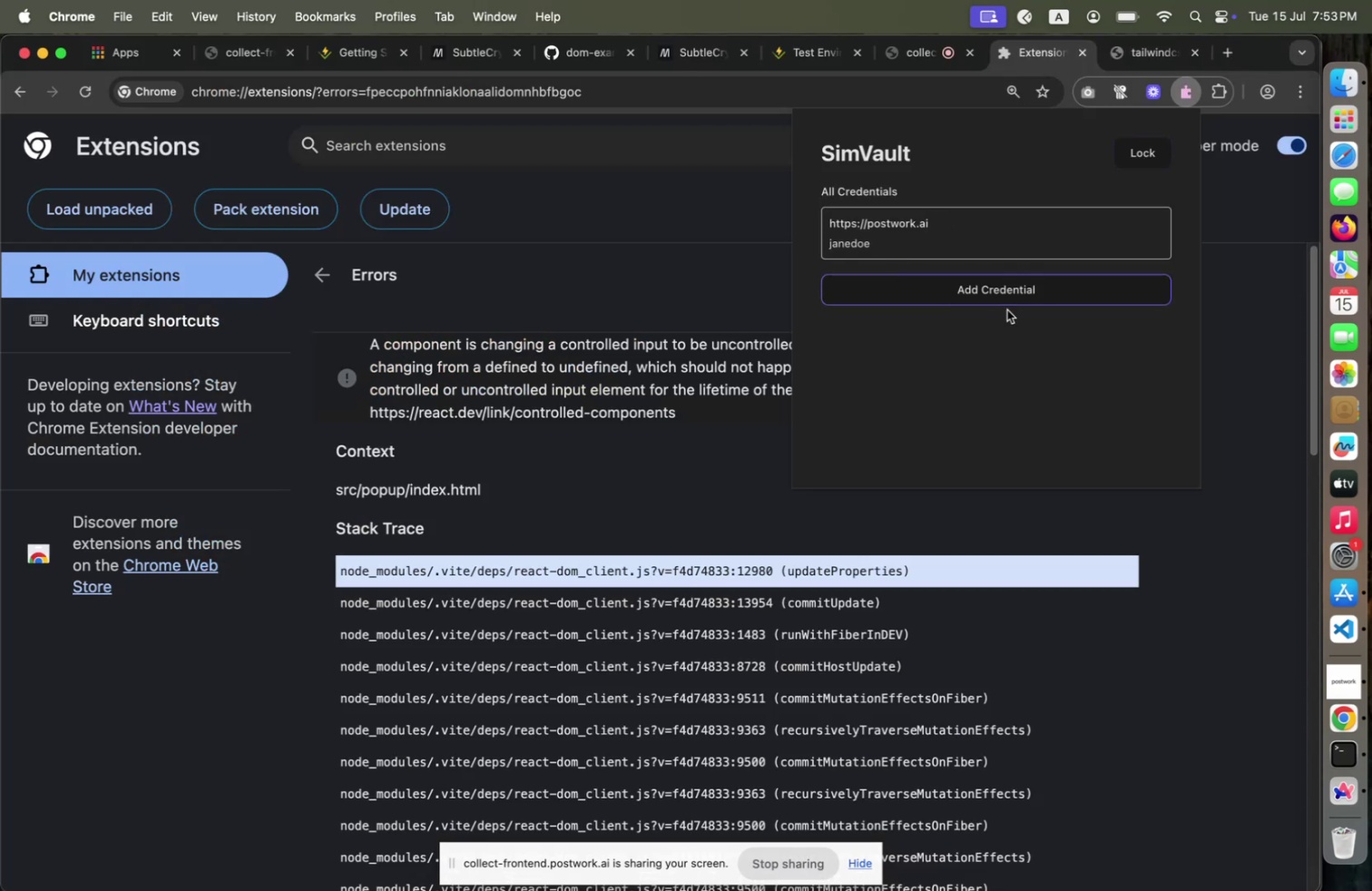 
mouse_move([1142, 172])
 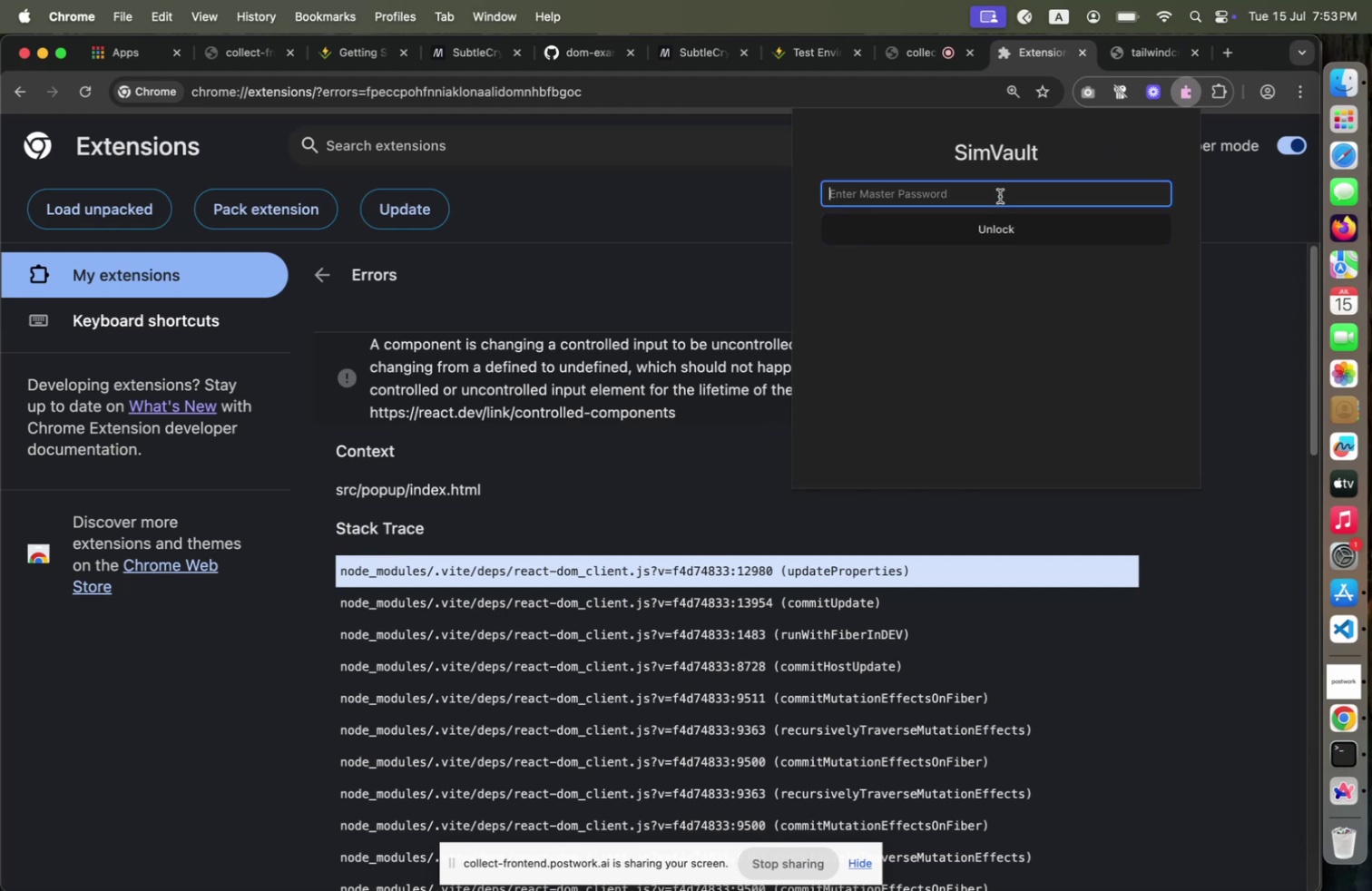 
left_click([1000, 196])
 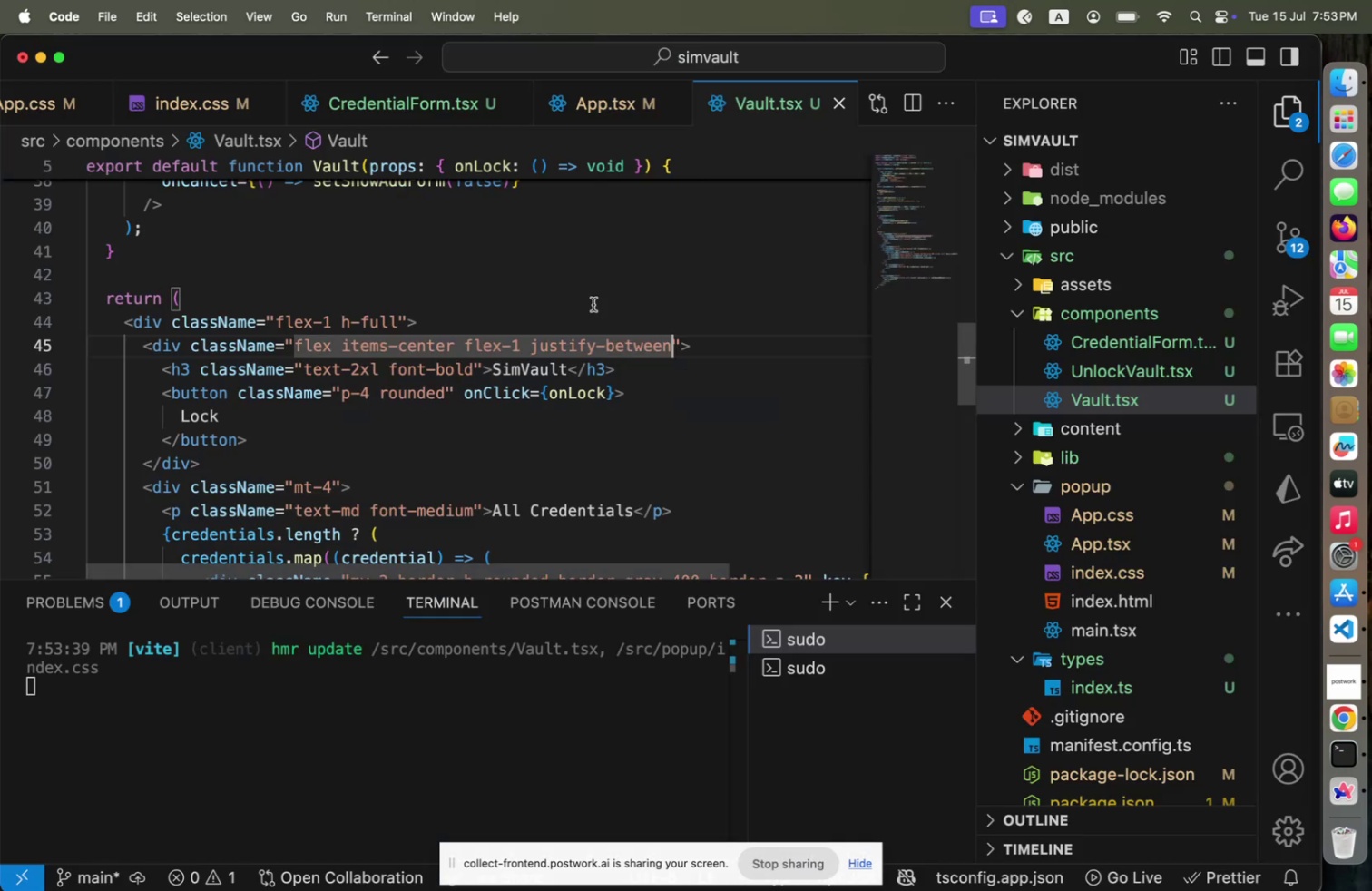 
key(Meta+CommandLeft)
 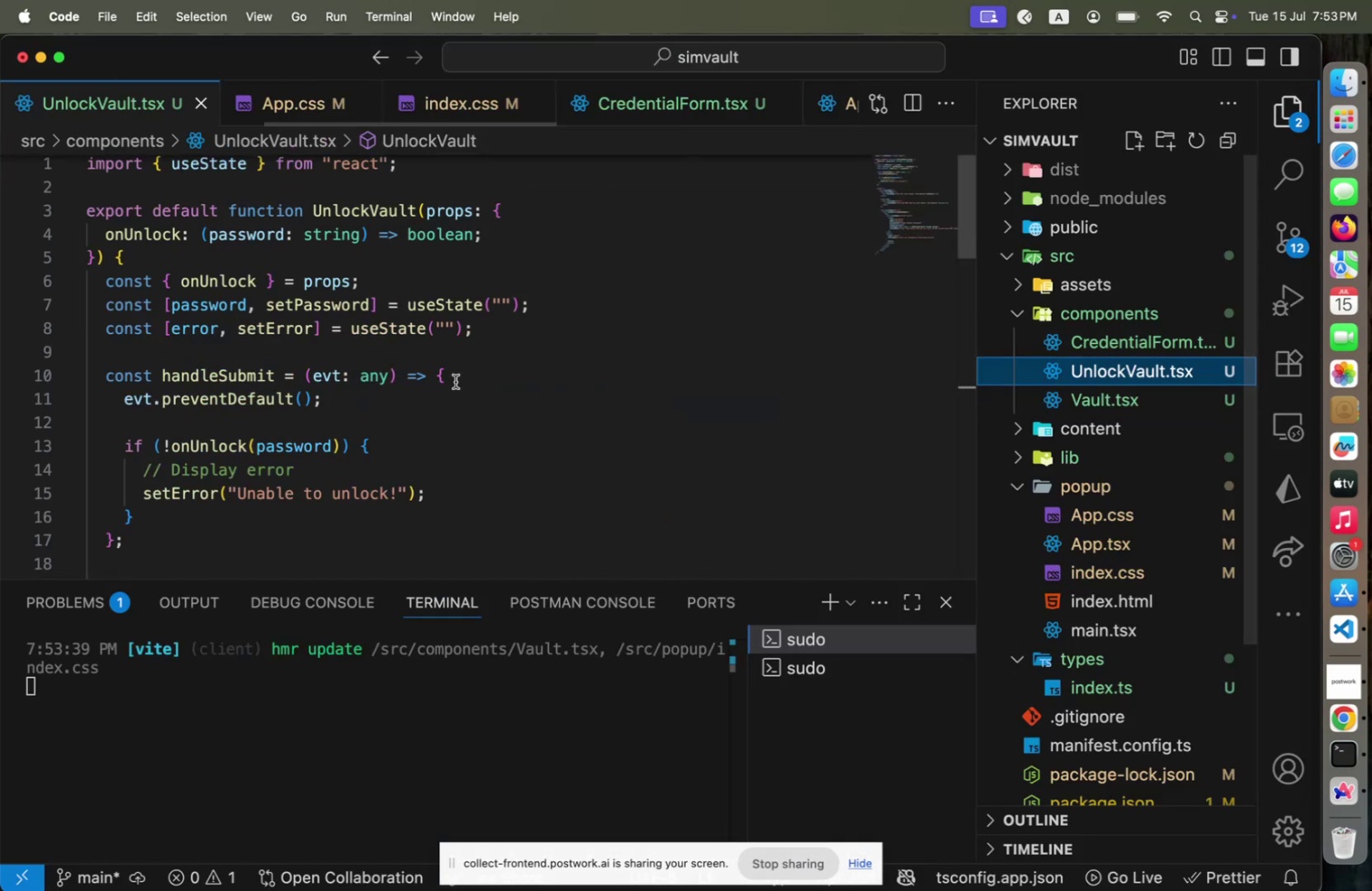 
scroll: coordinate [443, 391], scroll_direction: down, amount: 9.0
 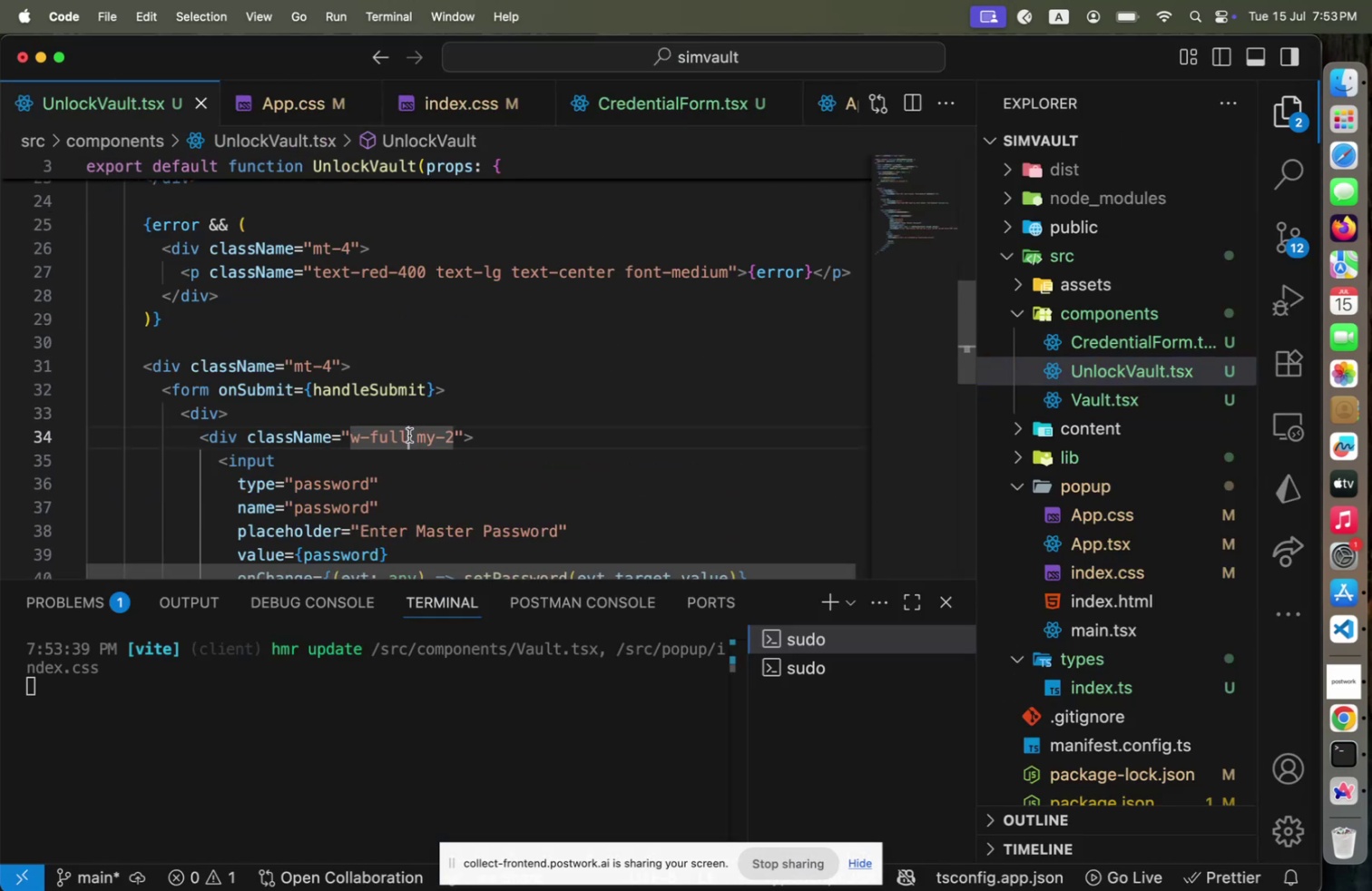 
left_click([409, 435])
 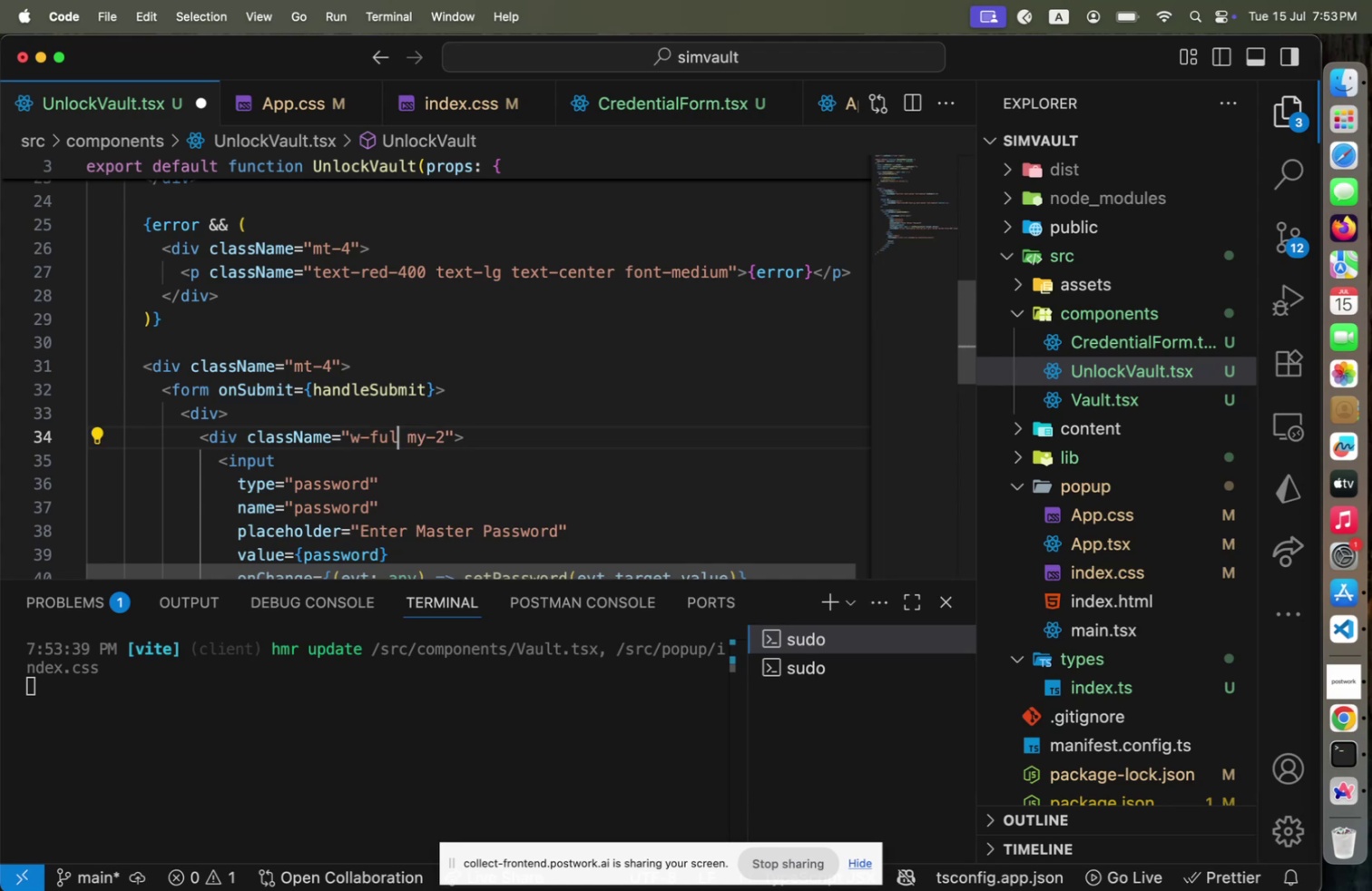 
key(Backspace)
 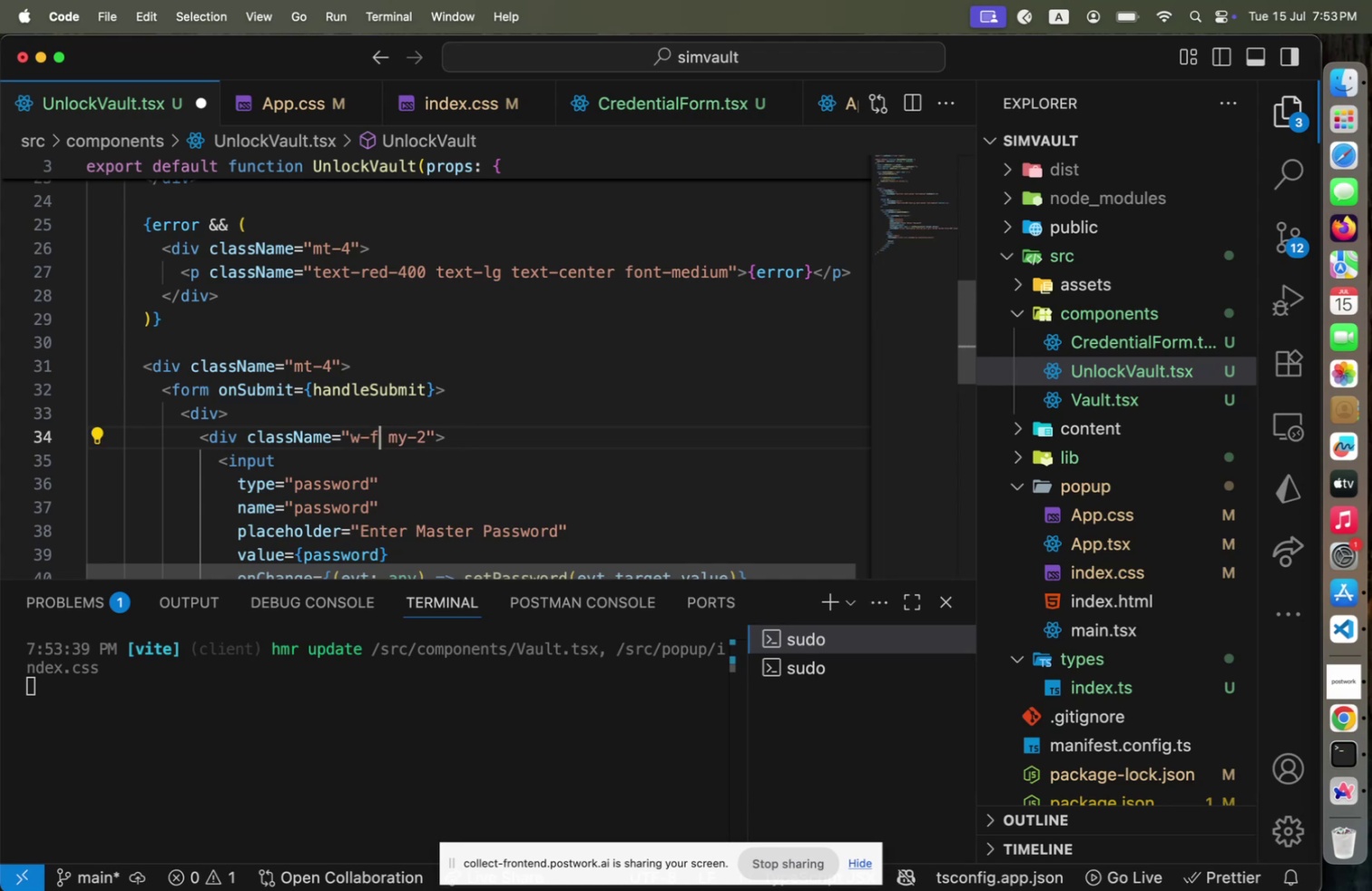 
key(Backspace)
 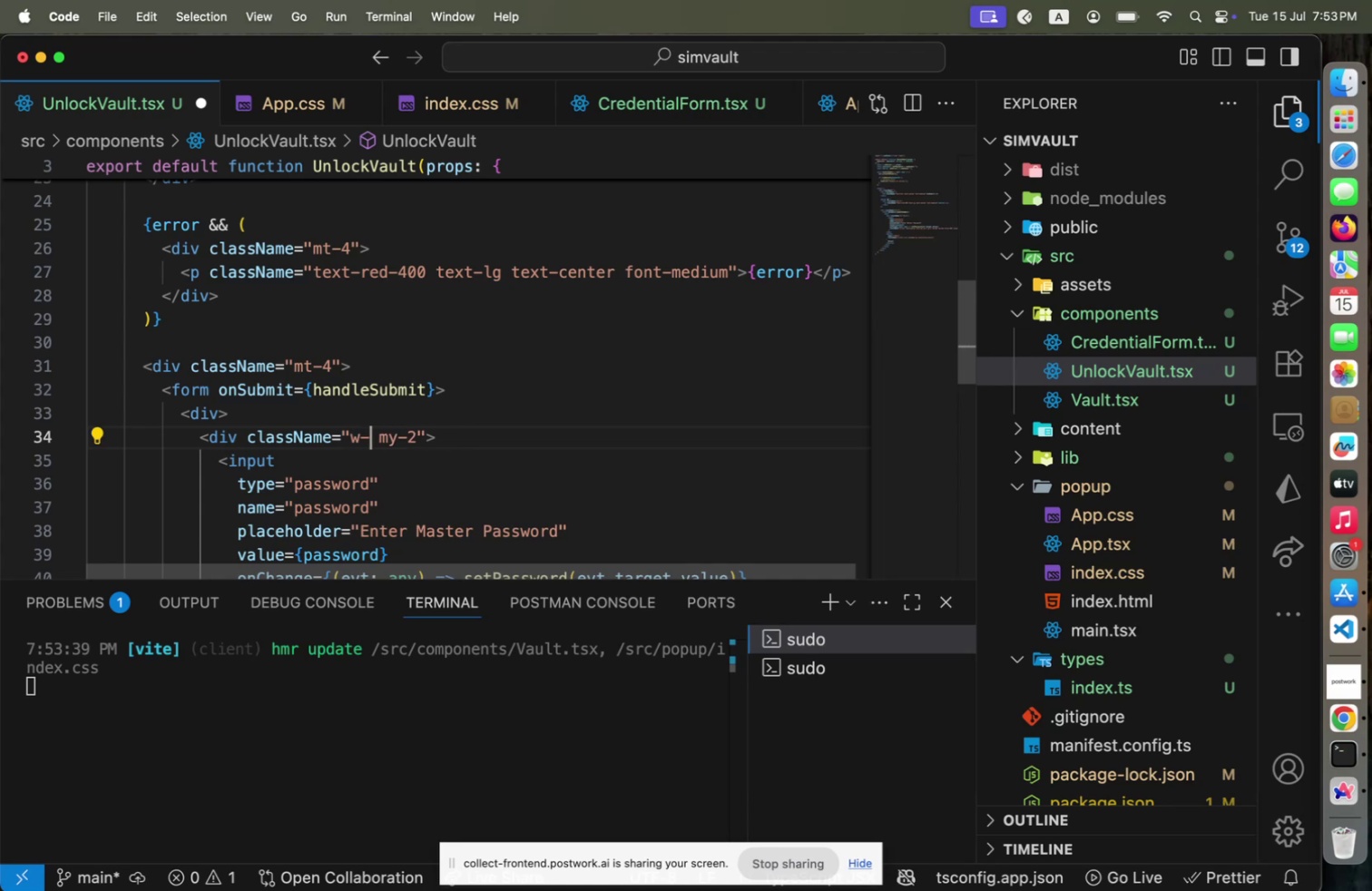 
key(Backspace)
 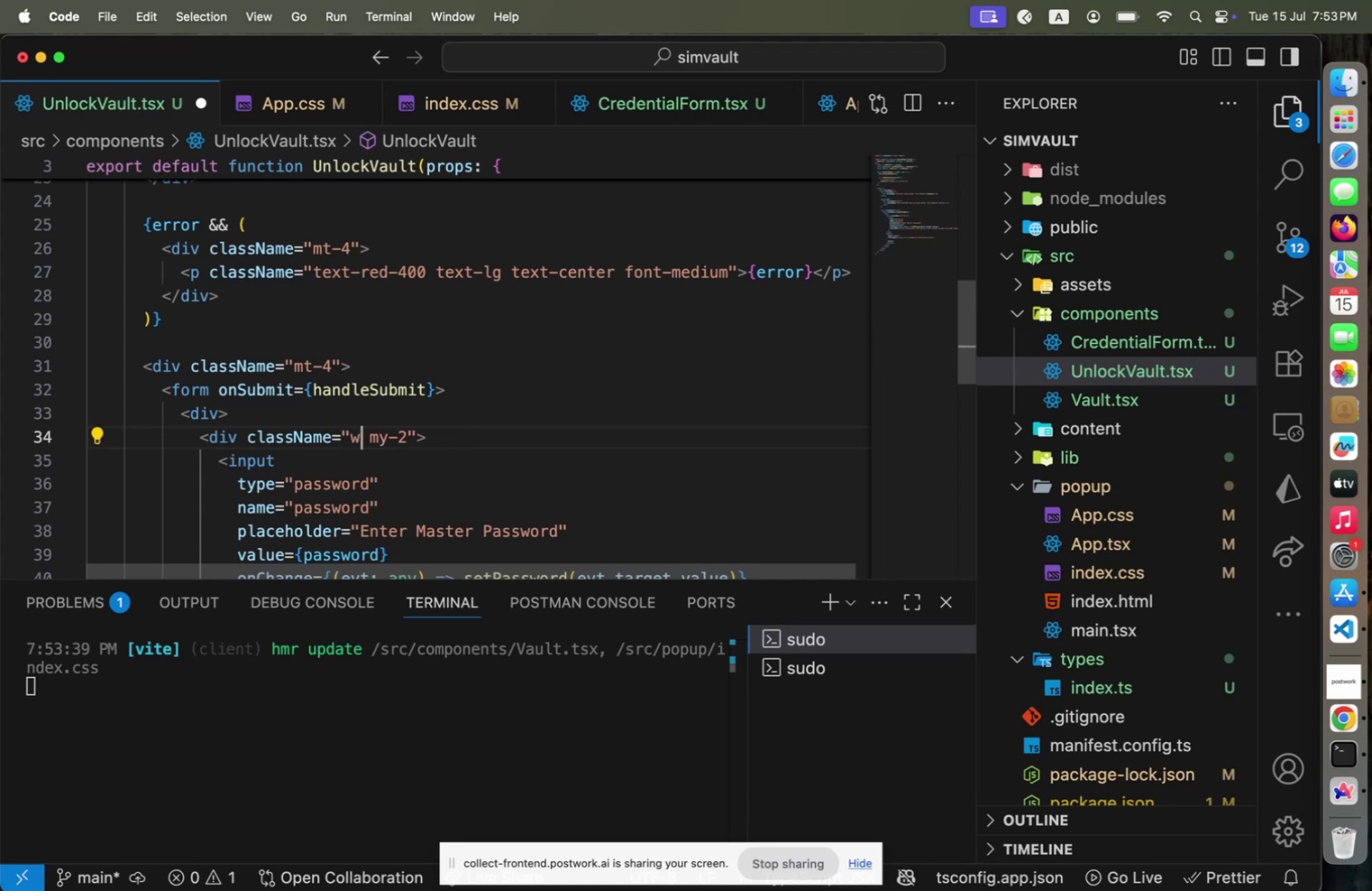 
key(Backspace)
 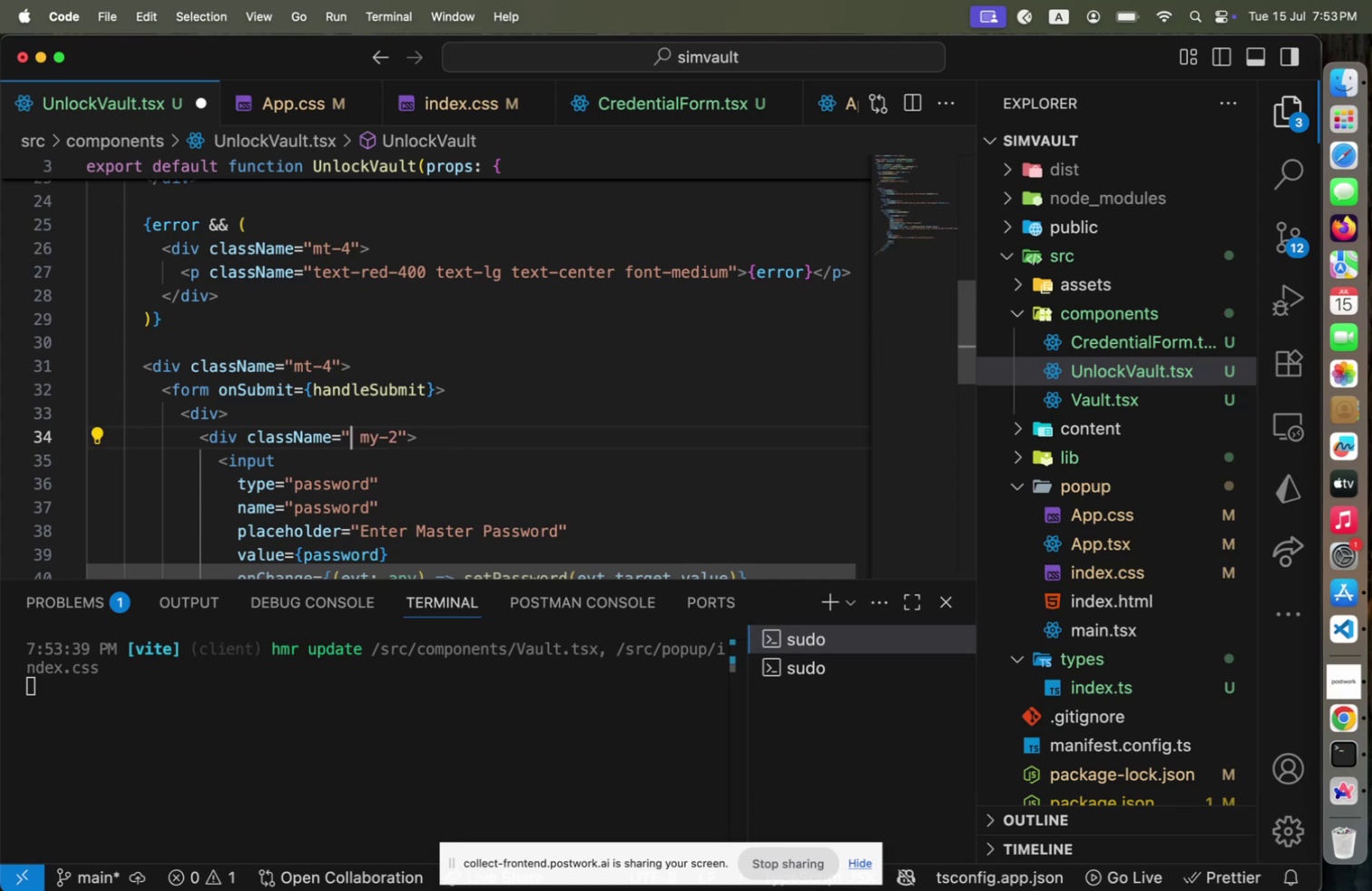 
key(Backspace)
 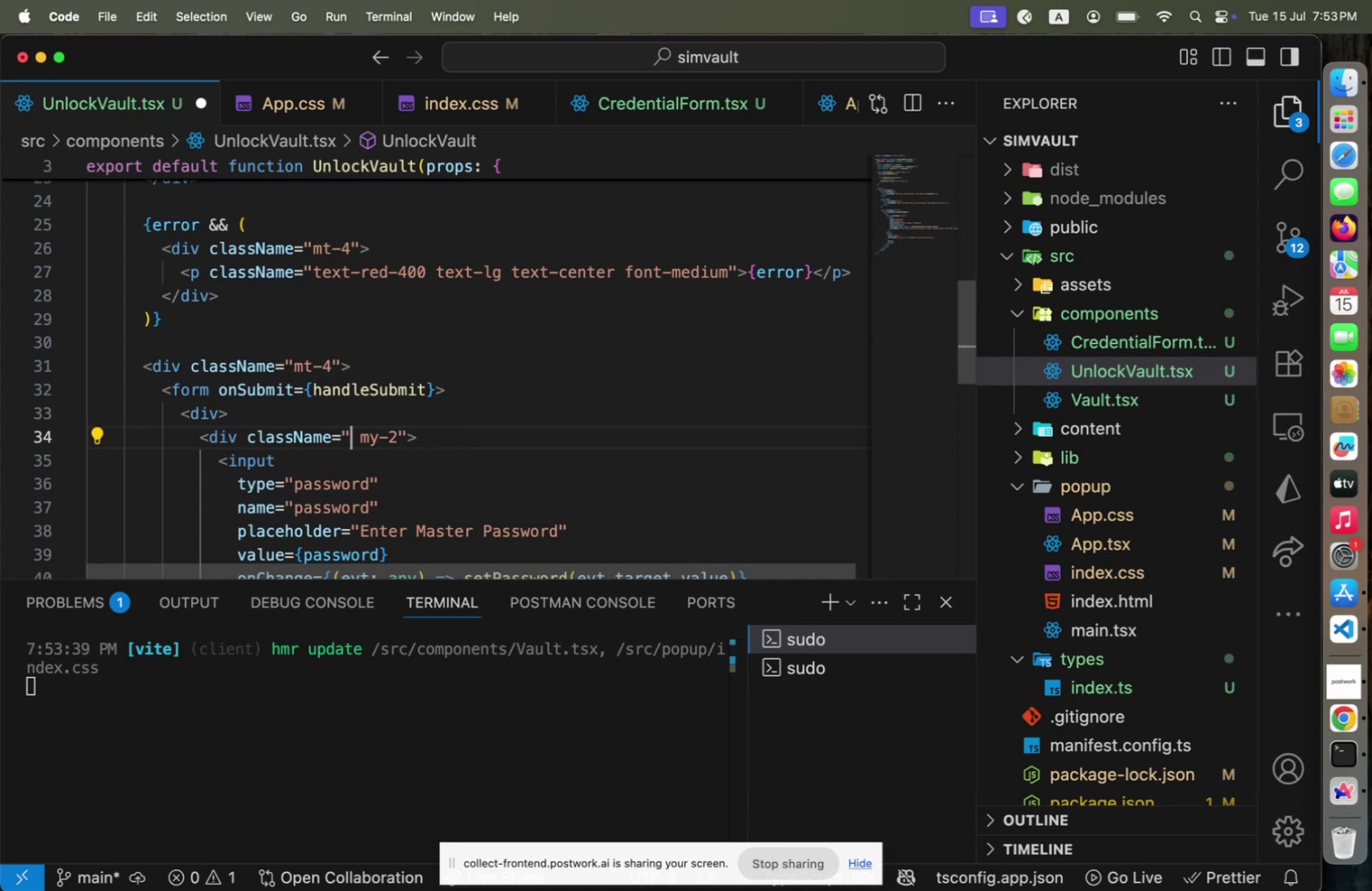 
key(Backspace)
 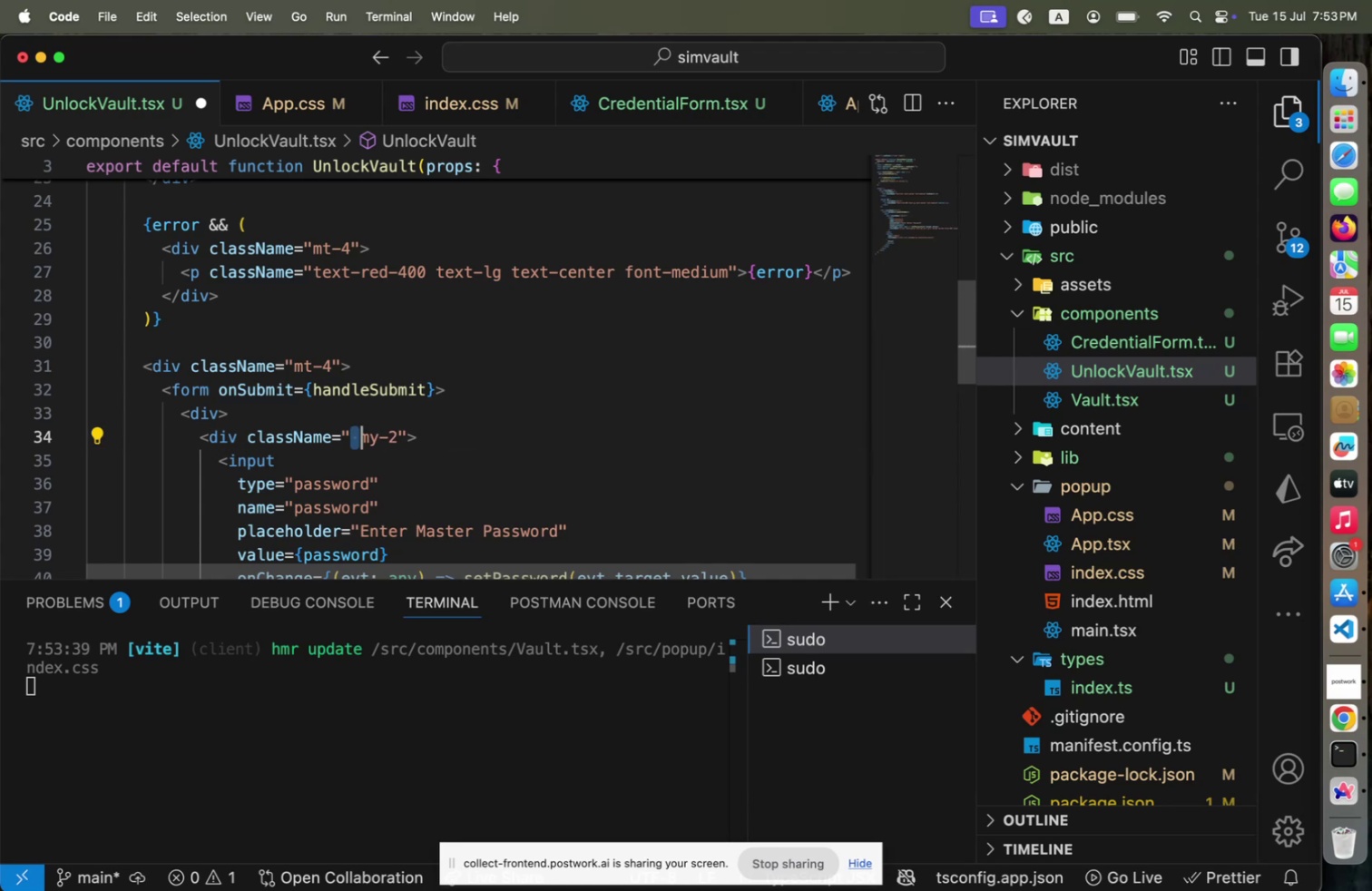 
key(Shift+ArrowRight)
 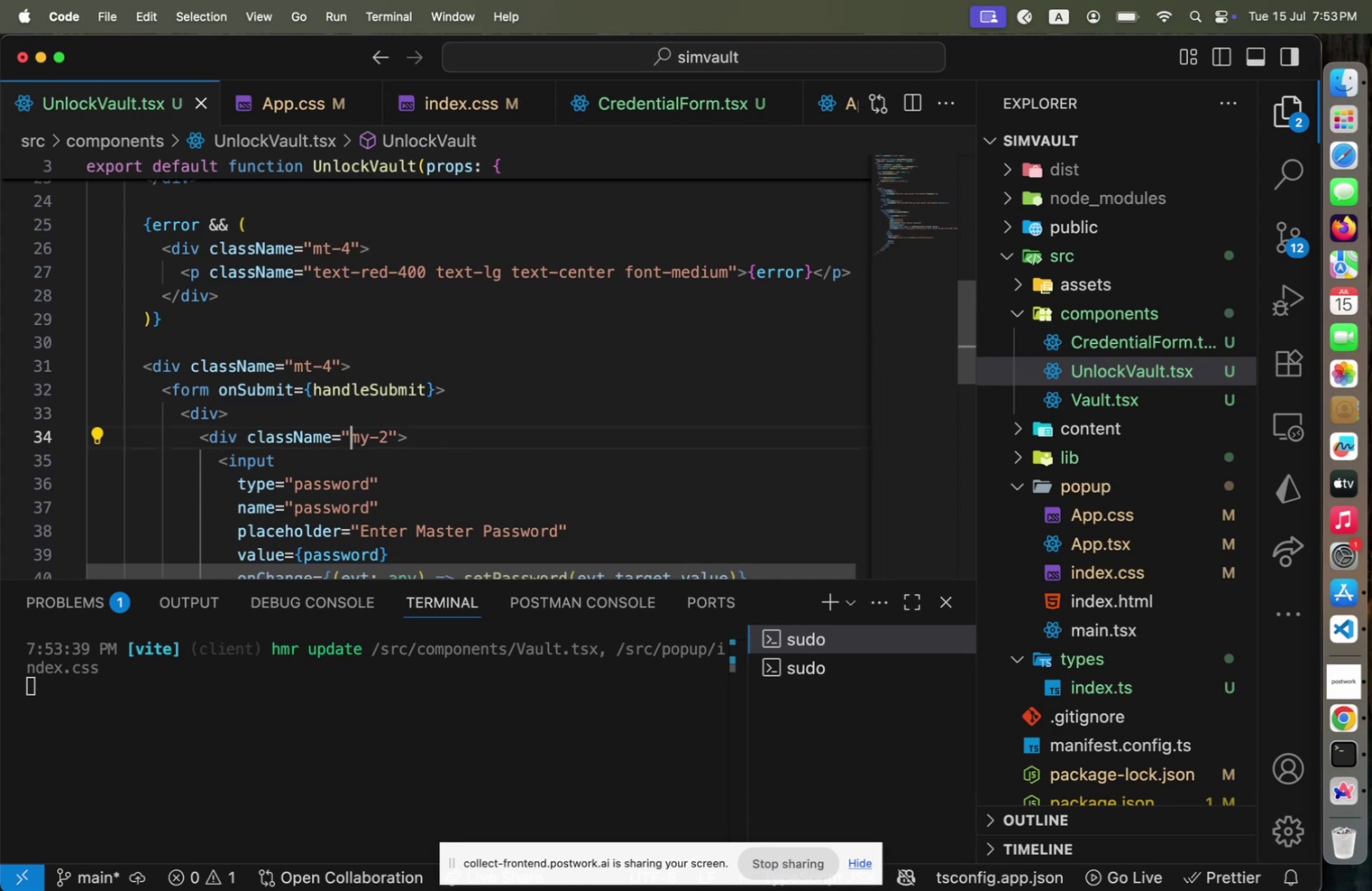 
key(Backspace)
 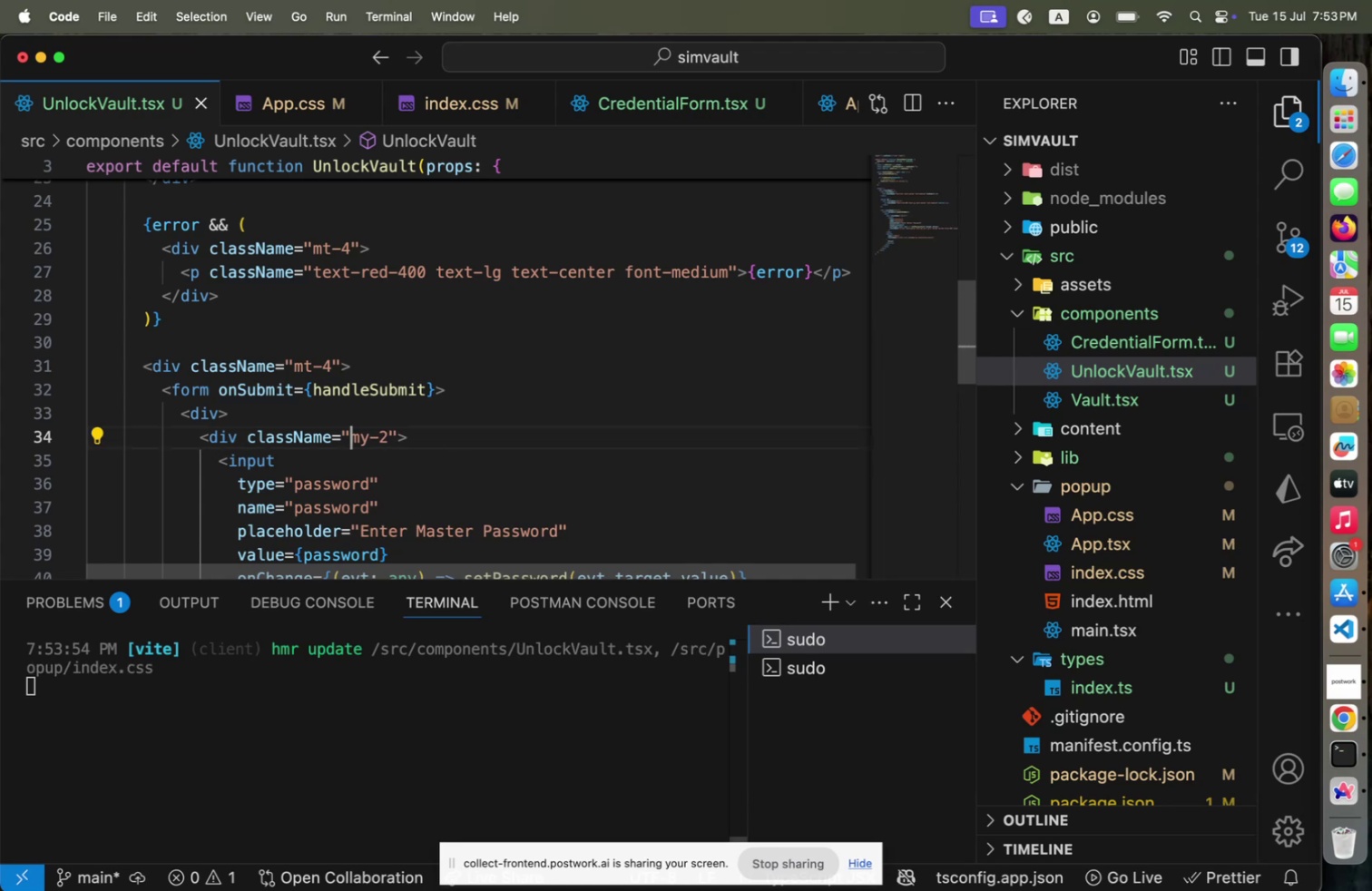 
key(Meta+CommandLeft)
 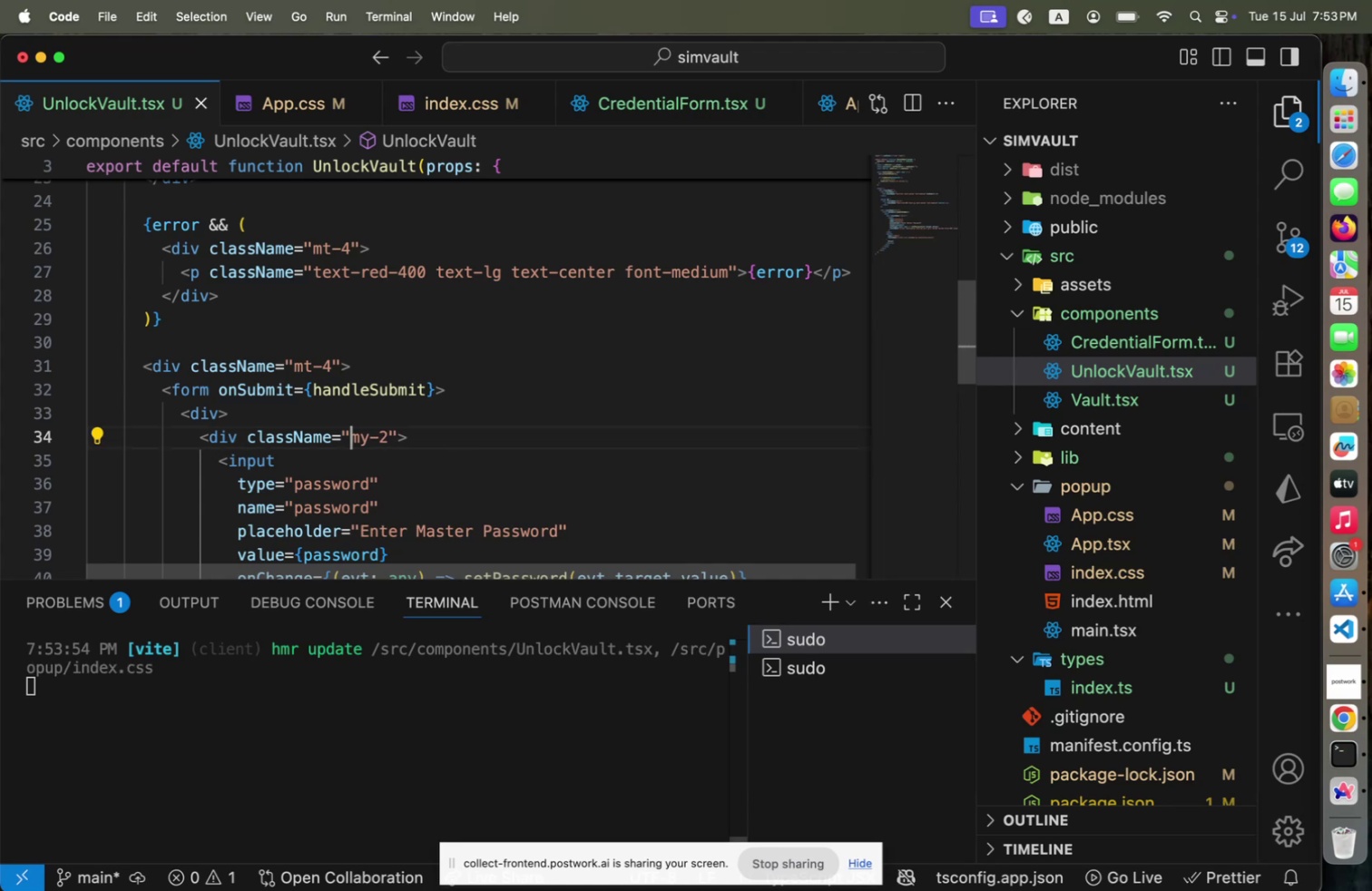 
key(Meta+S)
 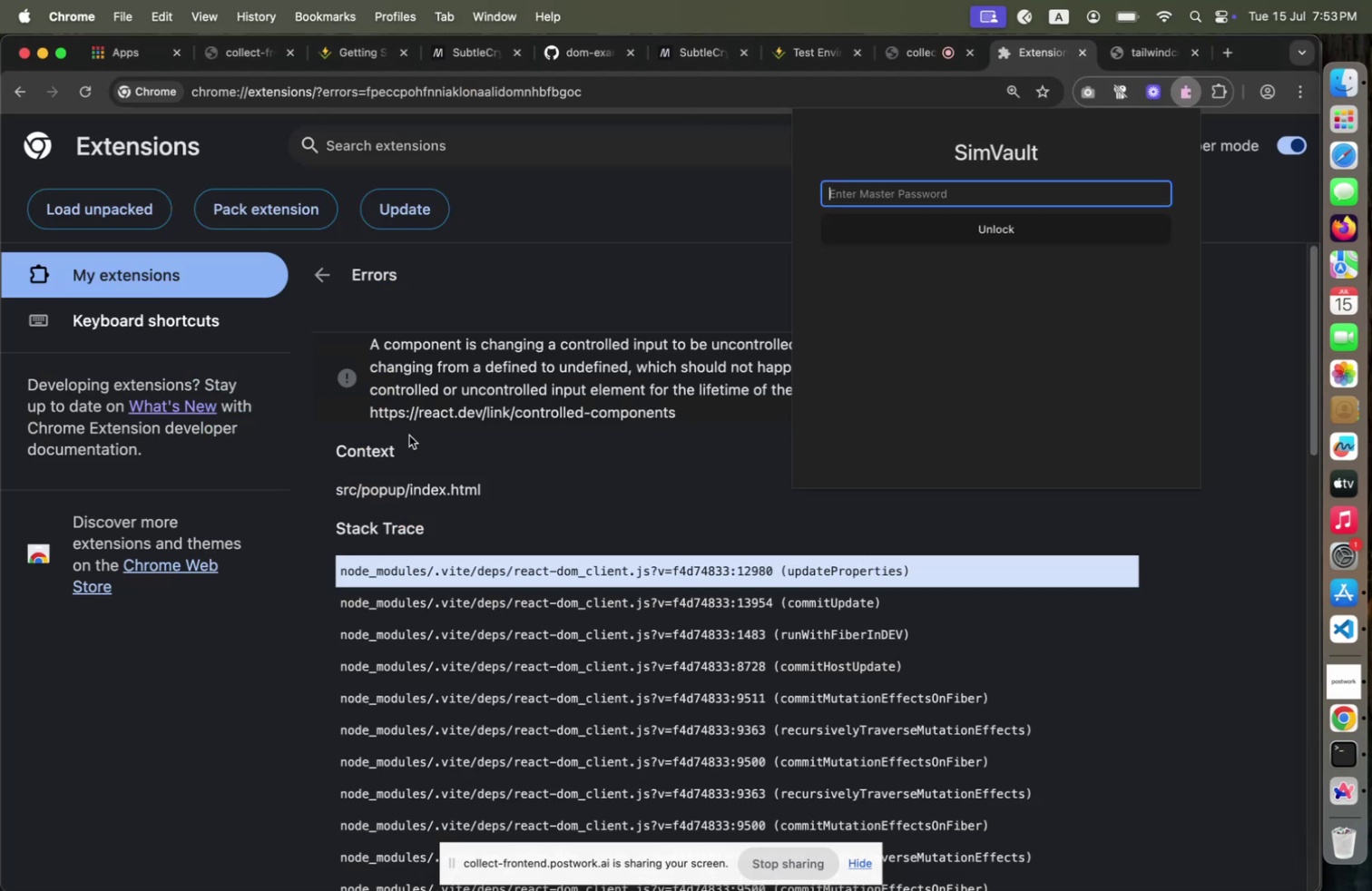 
key(Meta+CommandLeft)
 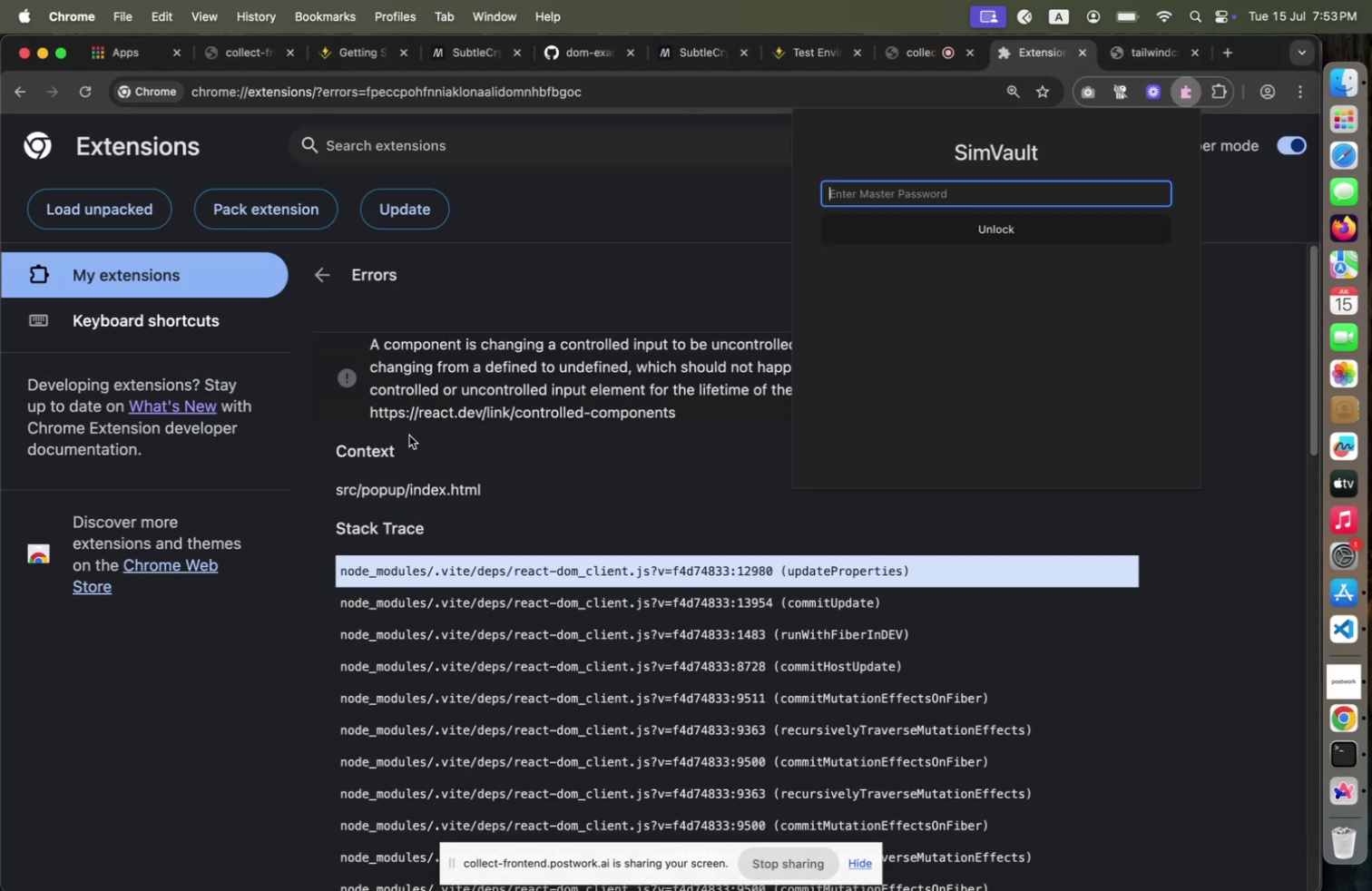 
hold_key(key=Tab, duration=1.36)
 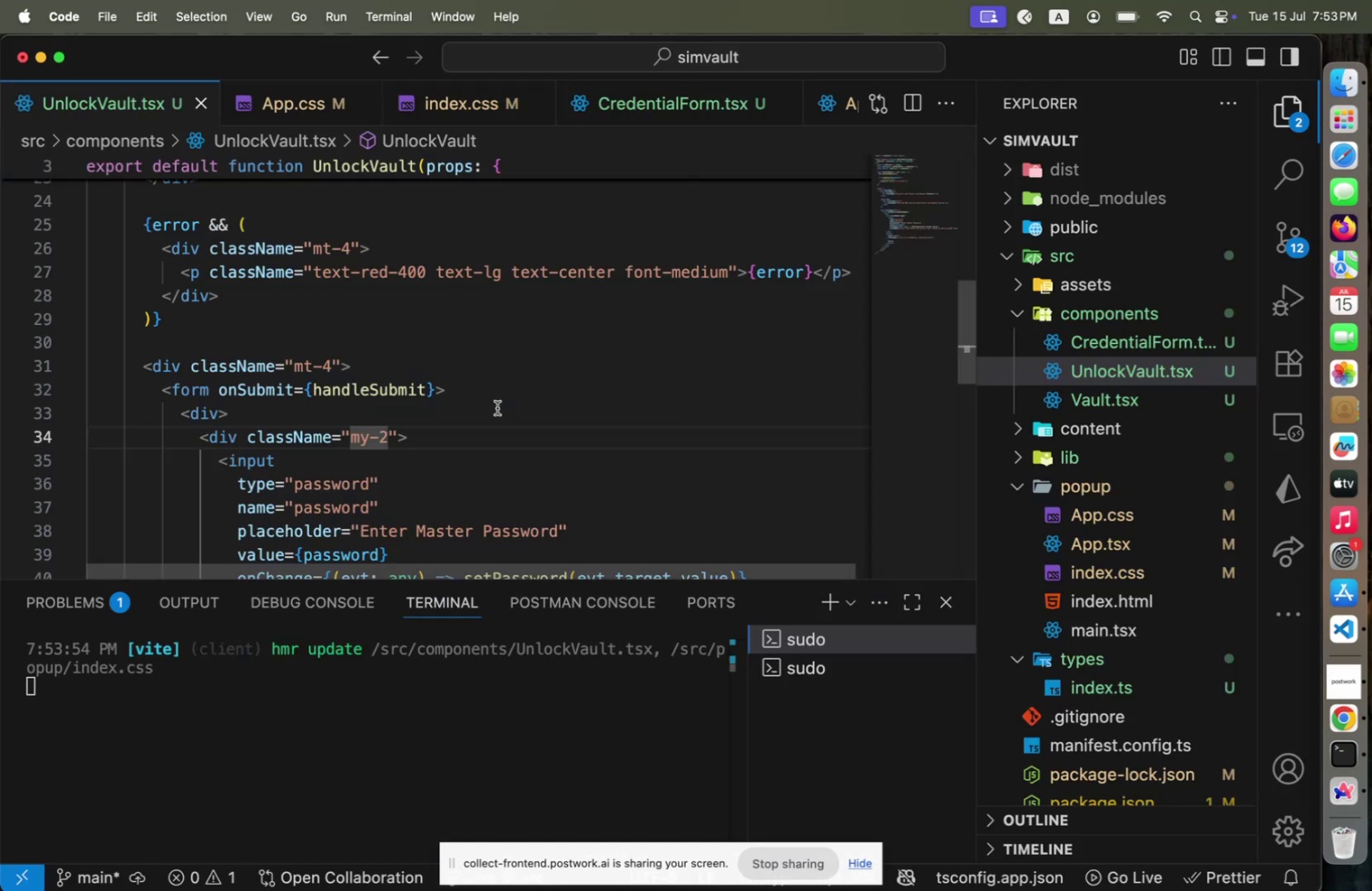 
key(Meta+CommandLeft)
 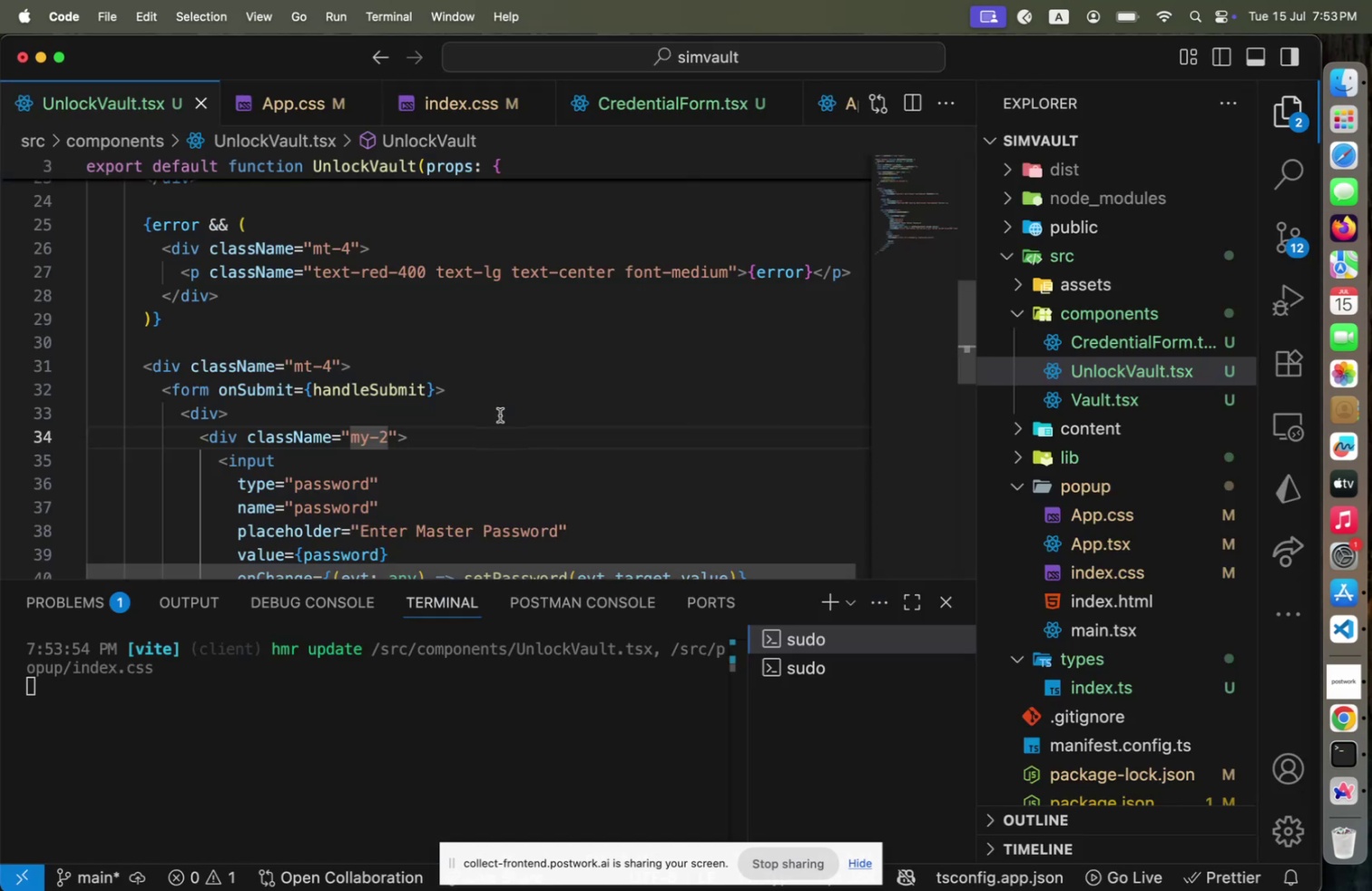 
scroll: coordinate [500, 415], scroll_direction: down, amount: 3.0
 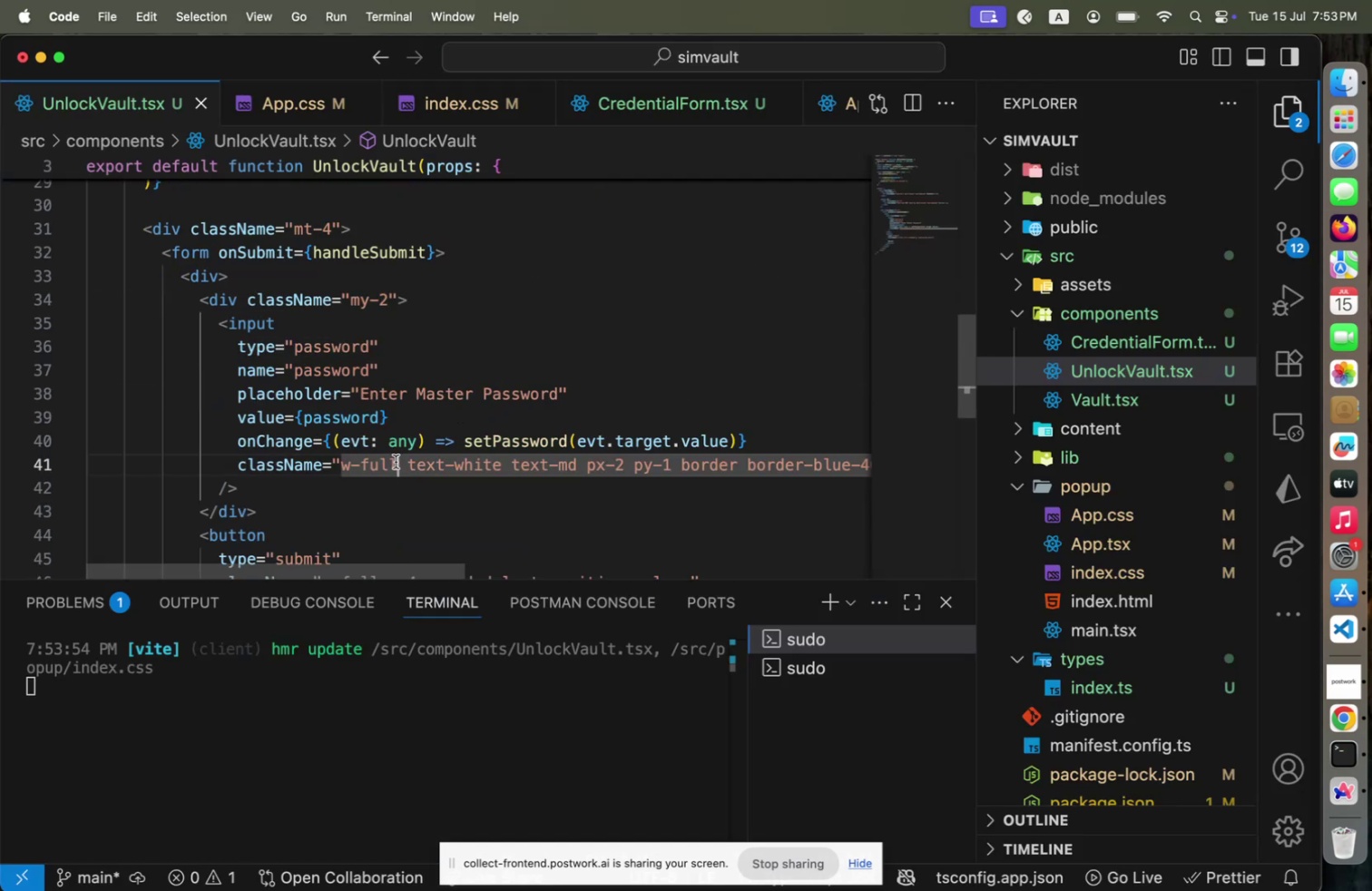 
left_click([397, 460])
 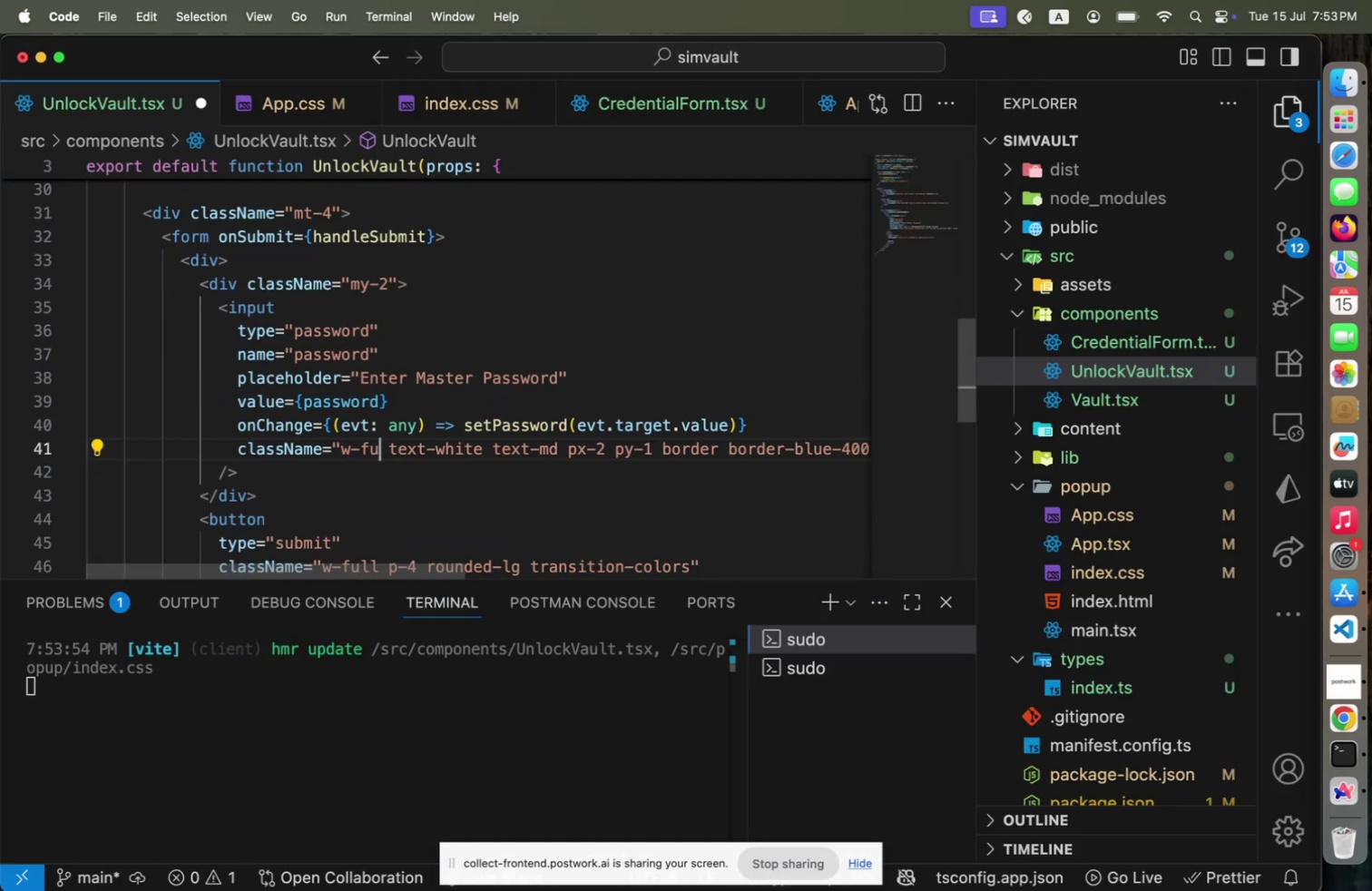 
key(Backspace)
 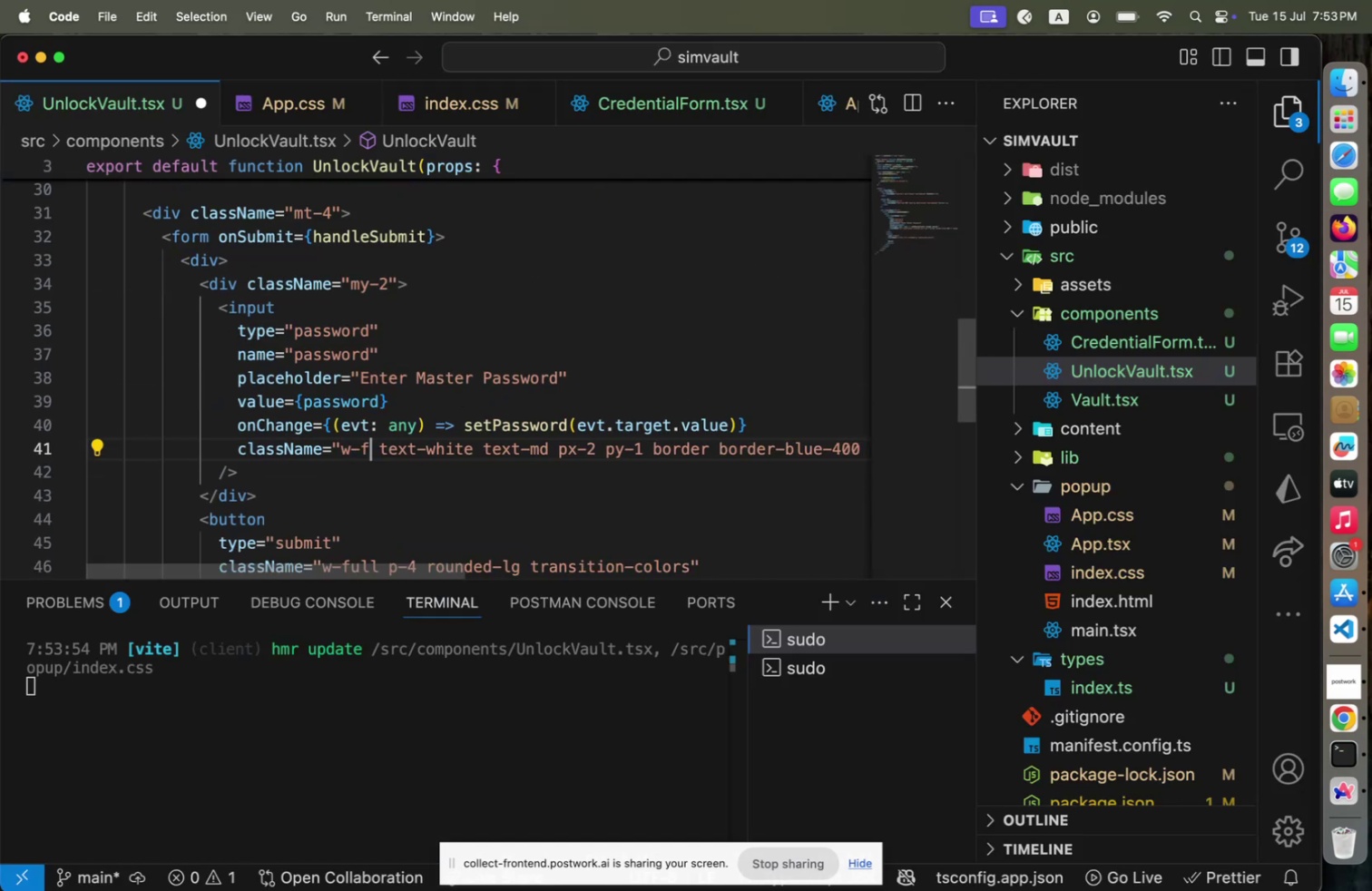 
key(Backspace)
 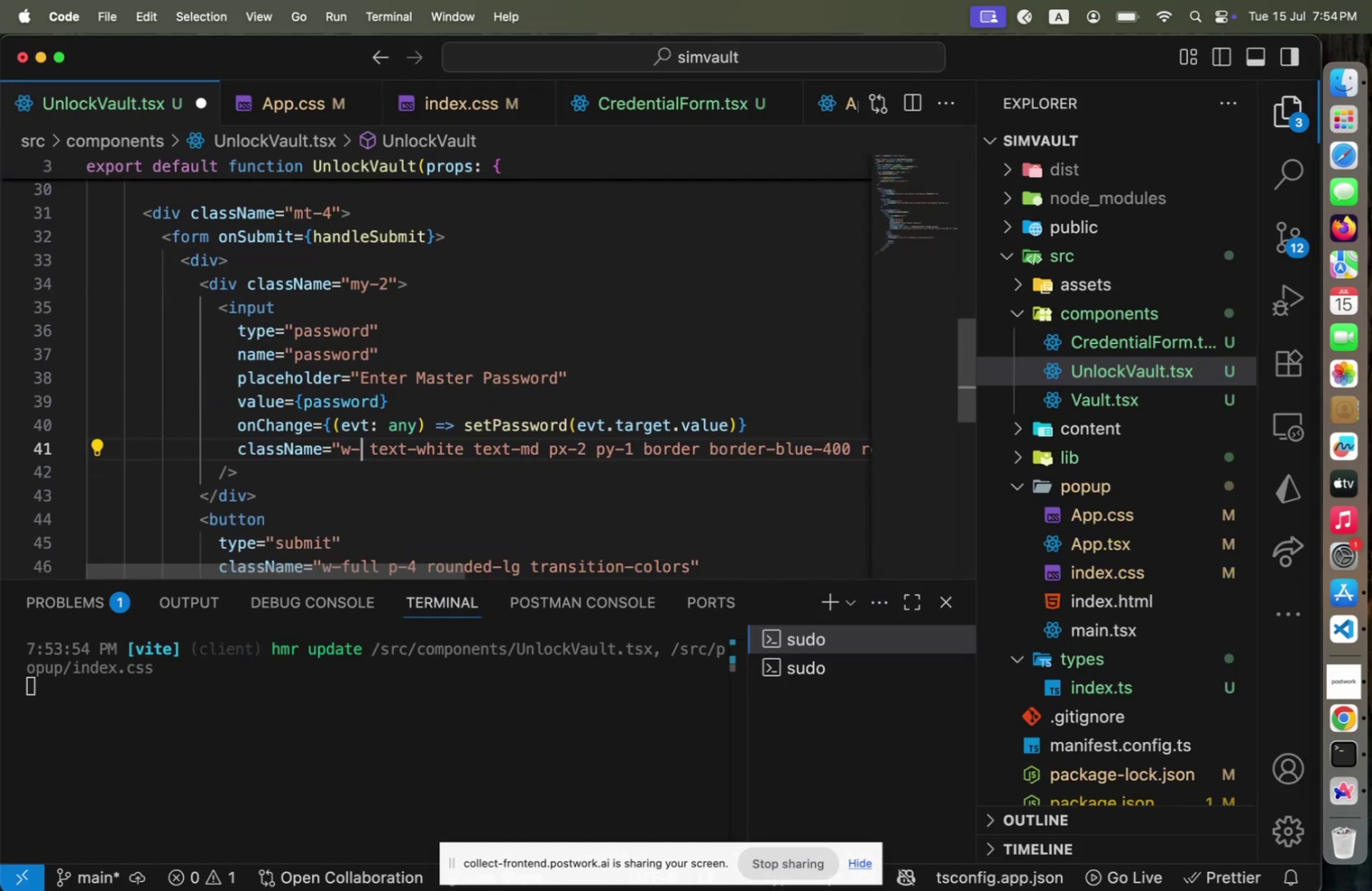 
key(Backspace)
 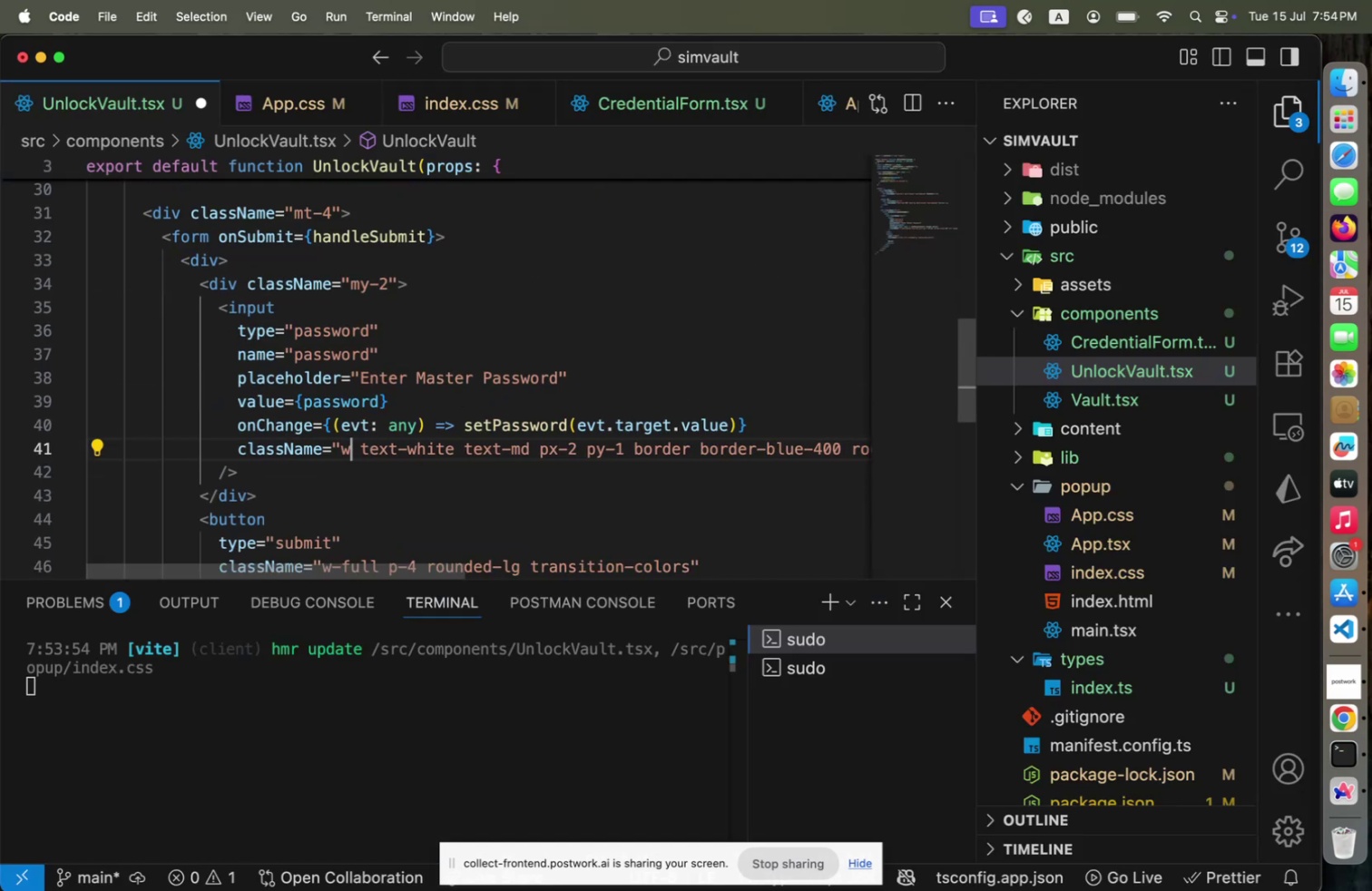 
key(Backspace)
 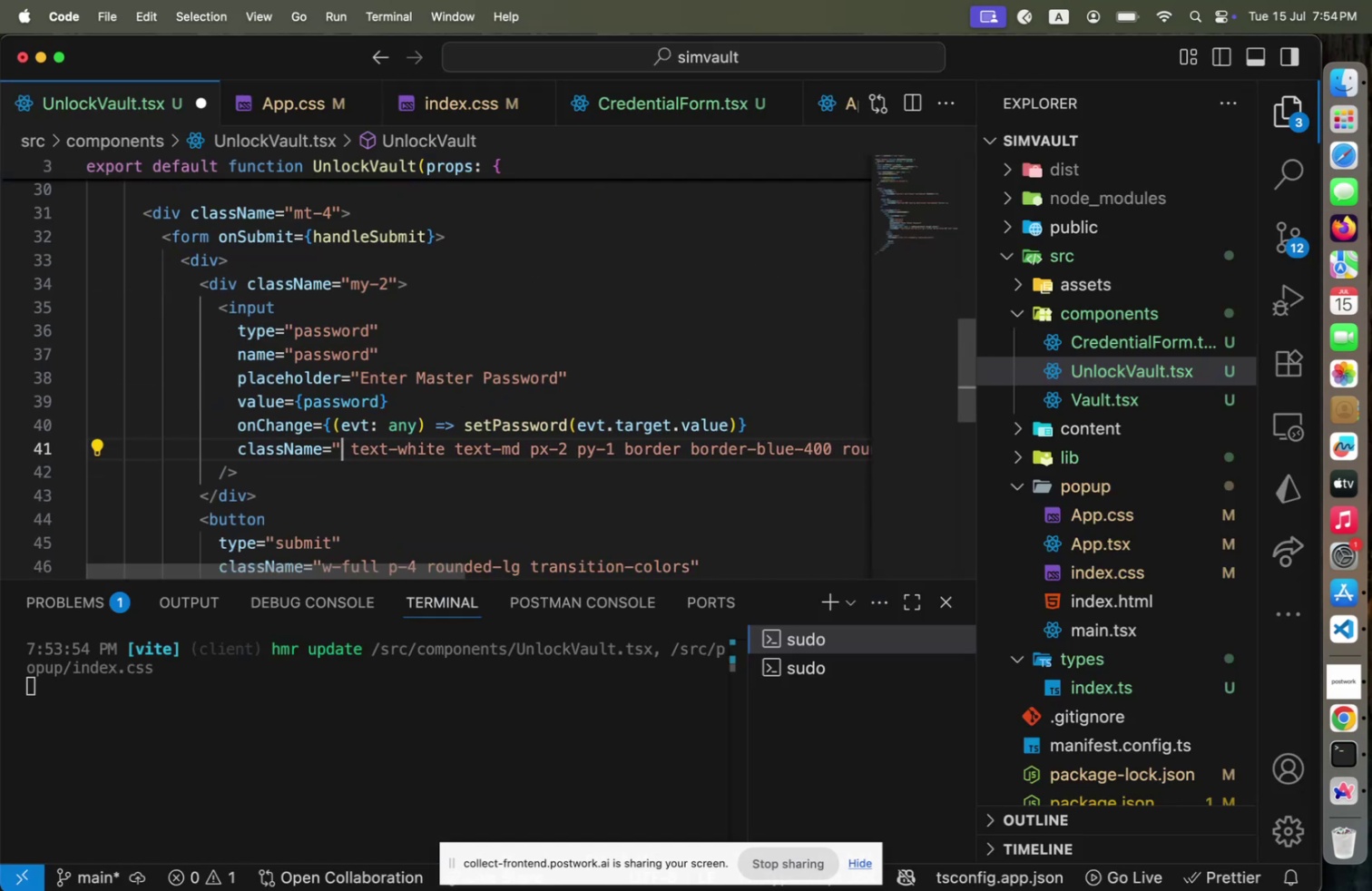 
key(Backspace)
 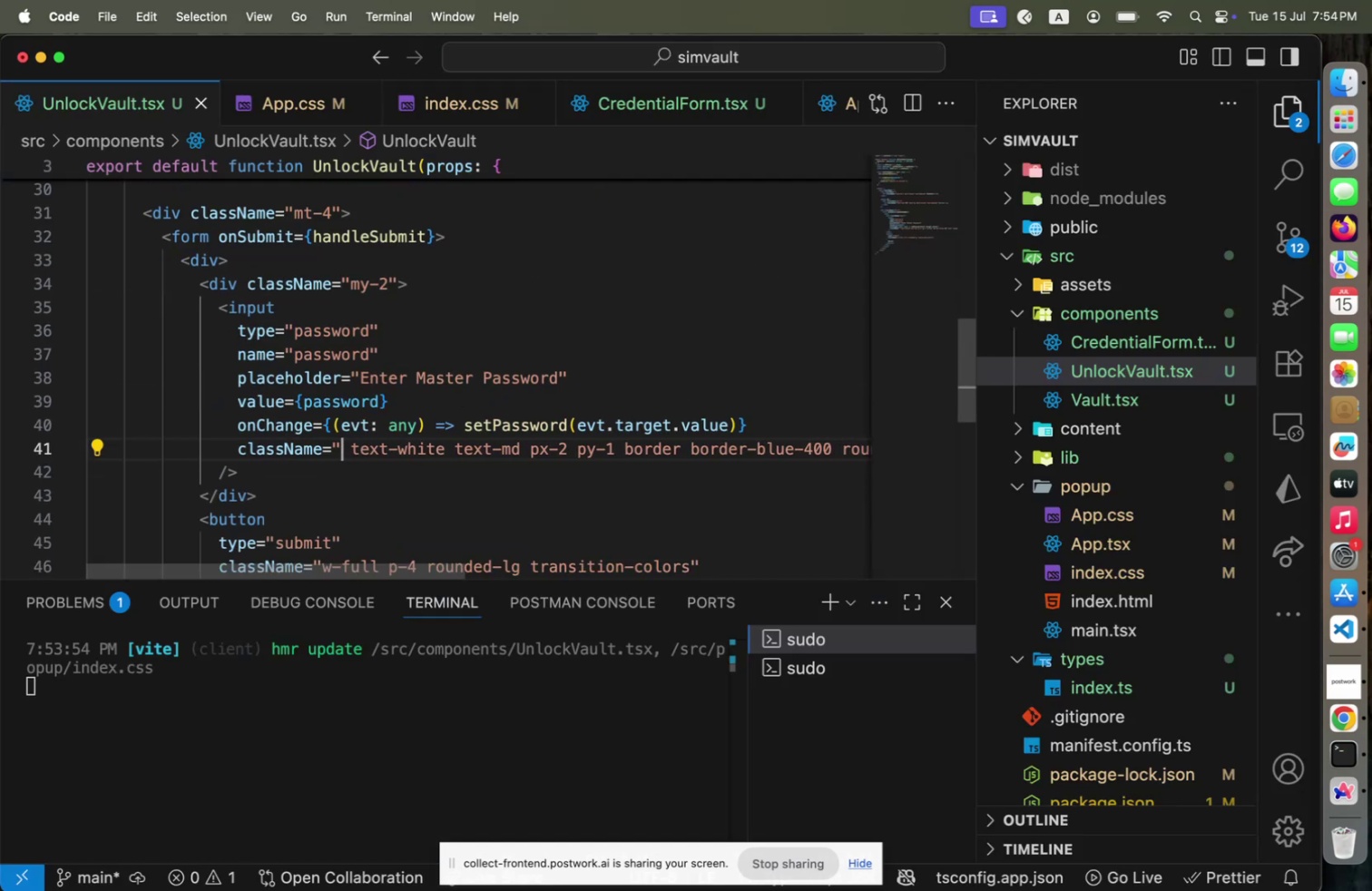 
key(Backspace)
 